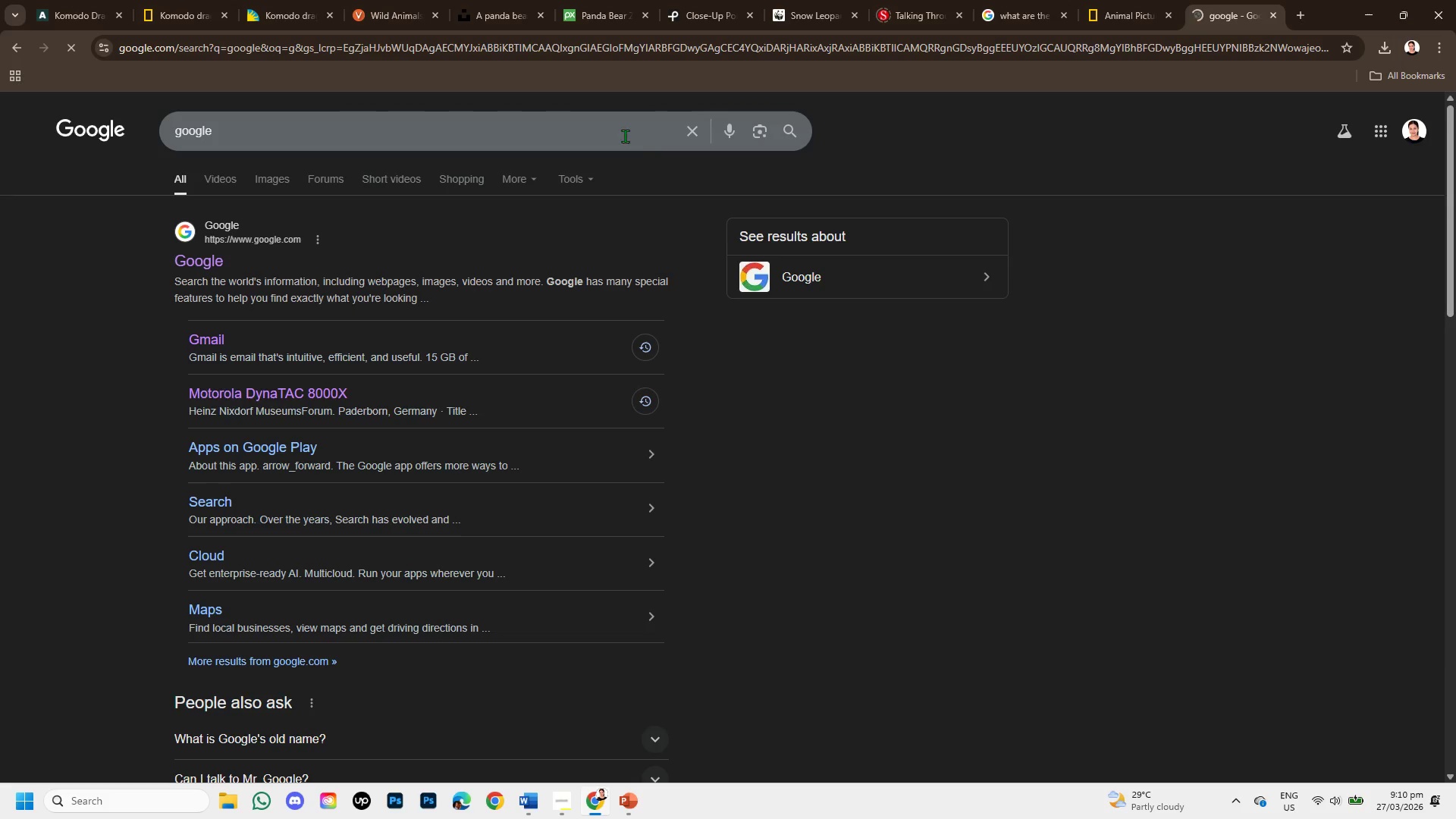 
left_click([690, 126])
 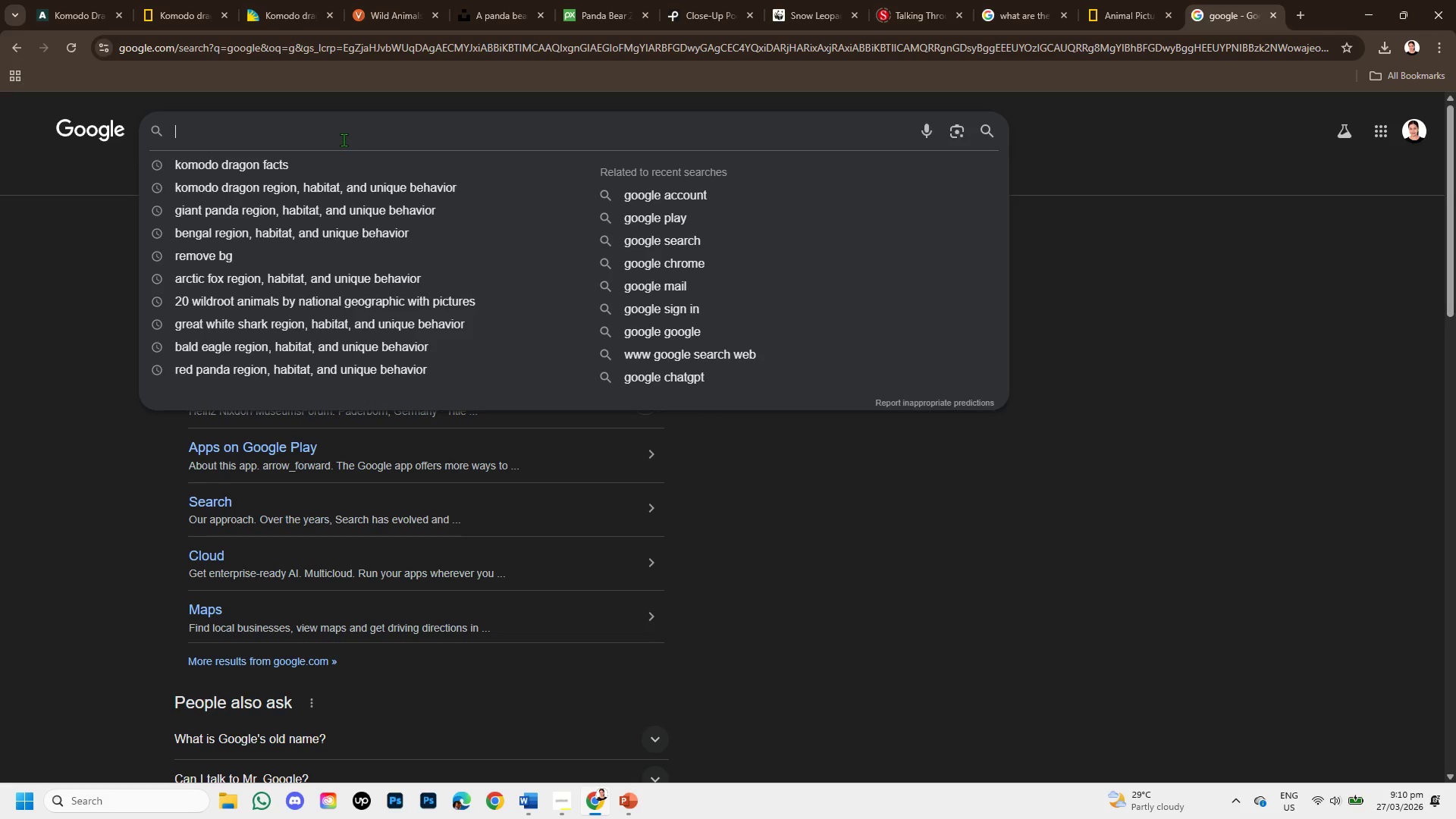 
wait(5.97)
 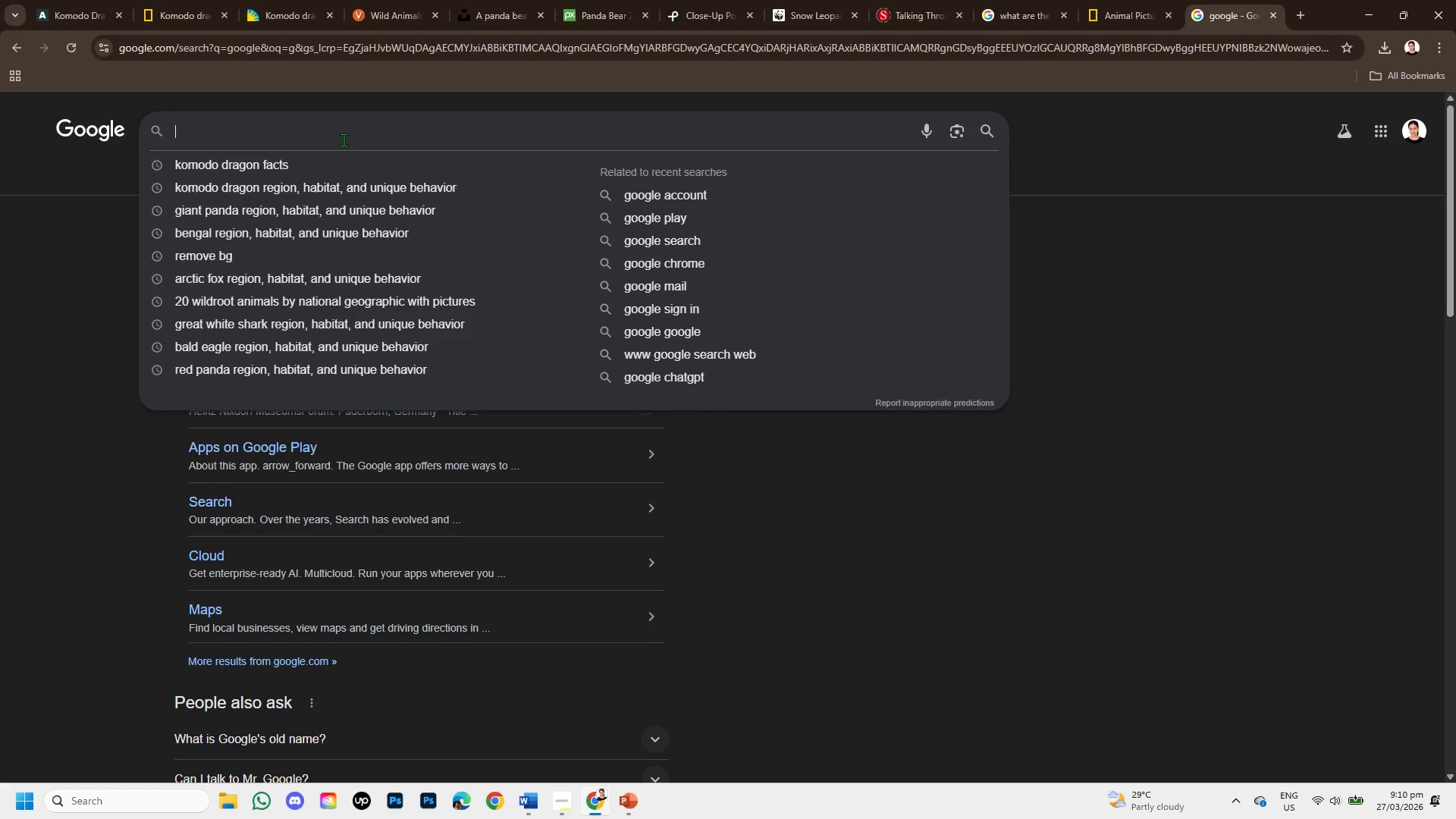 
type(facy)
key(Backspace)
type(ts about)
 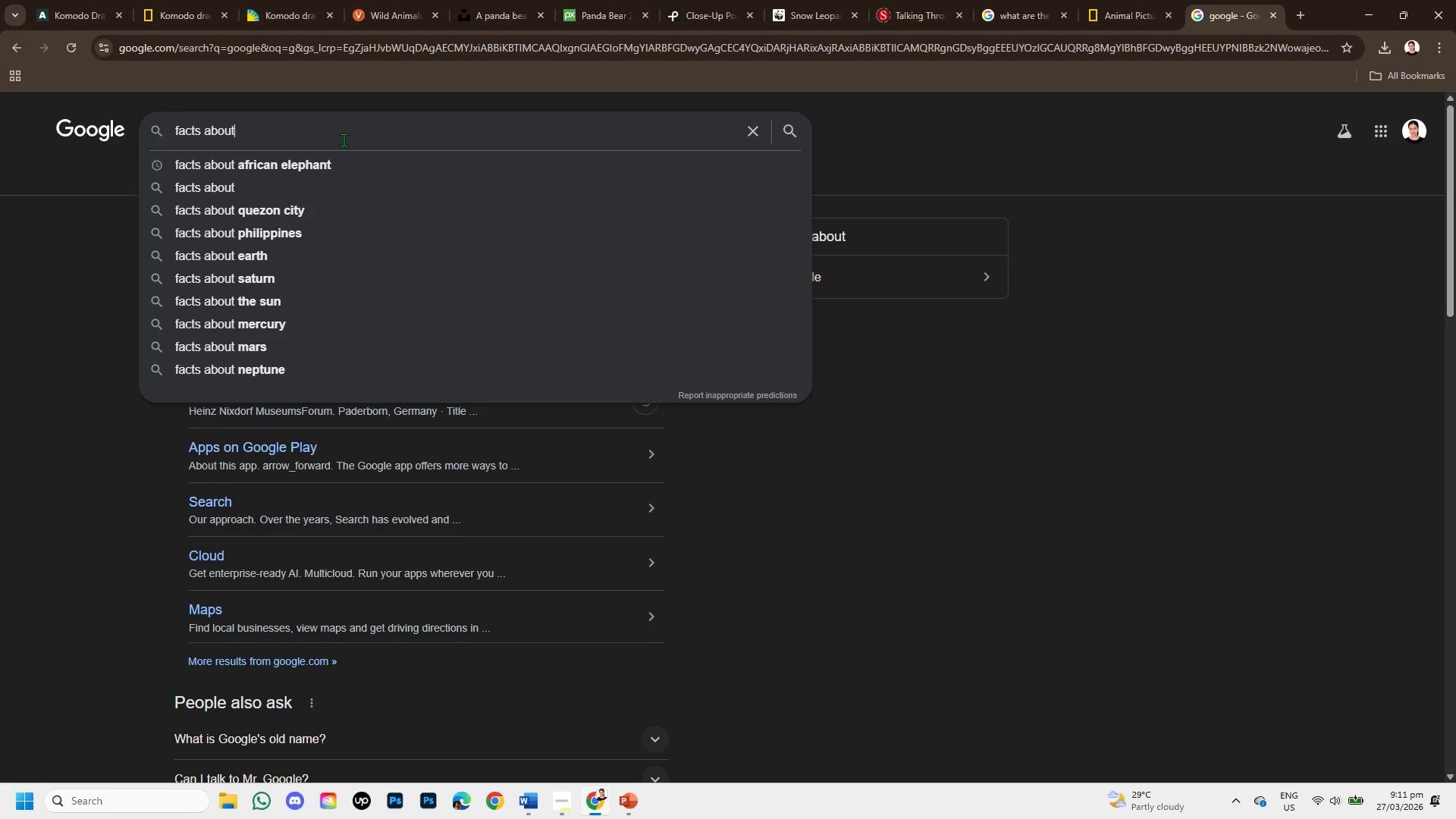 
type( komodom dragon is thie skin can be leather/ )
 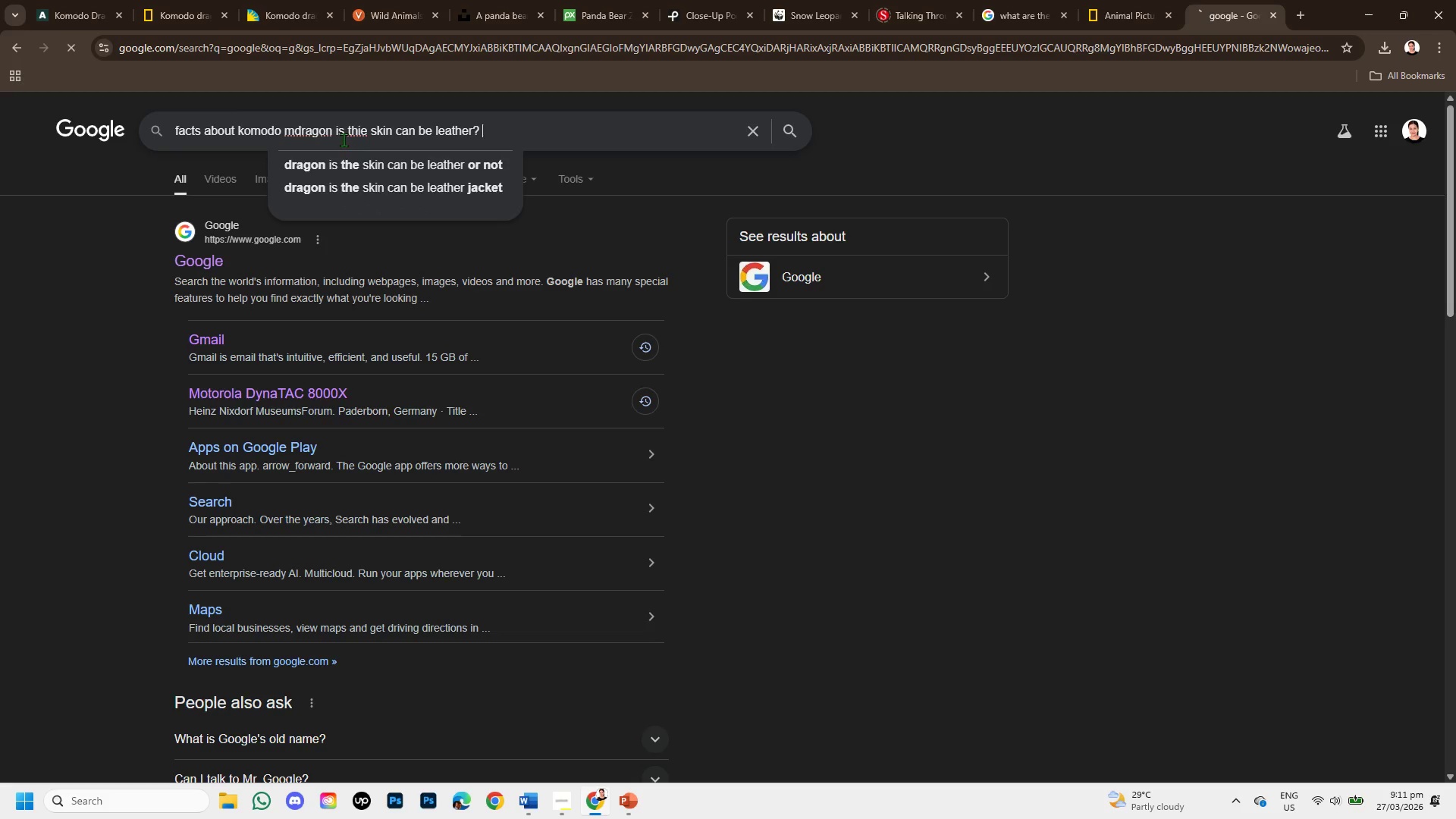 
 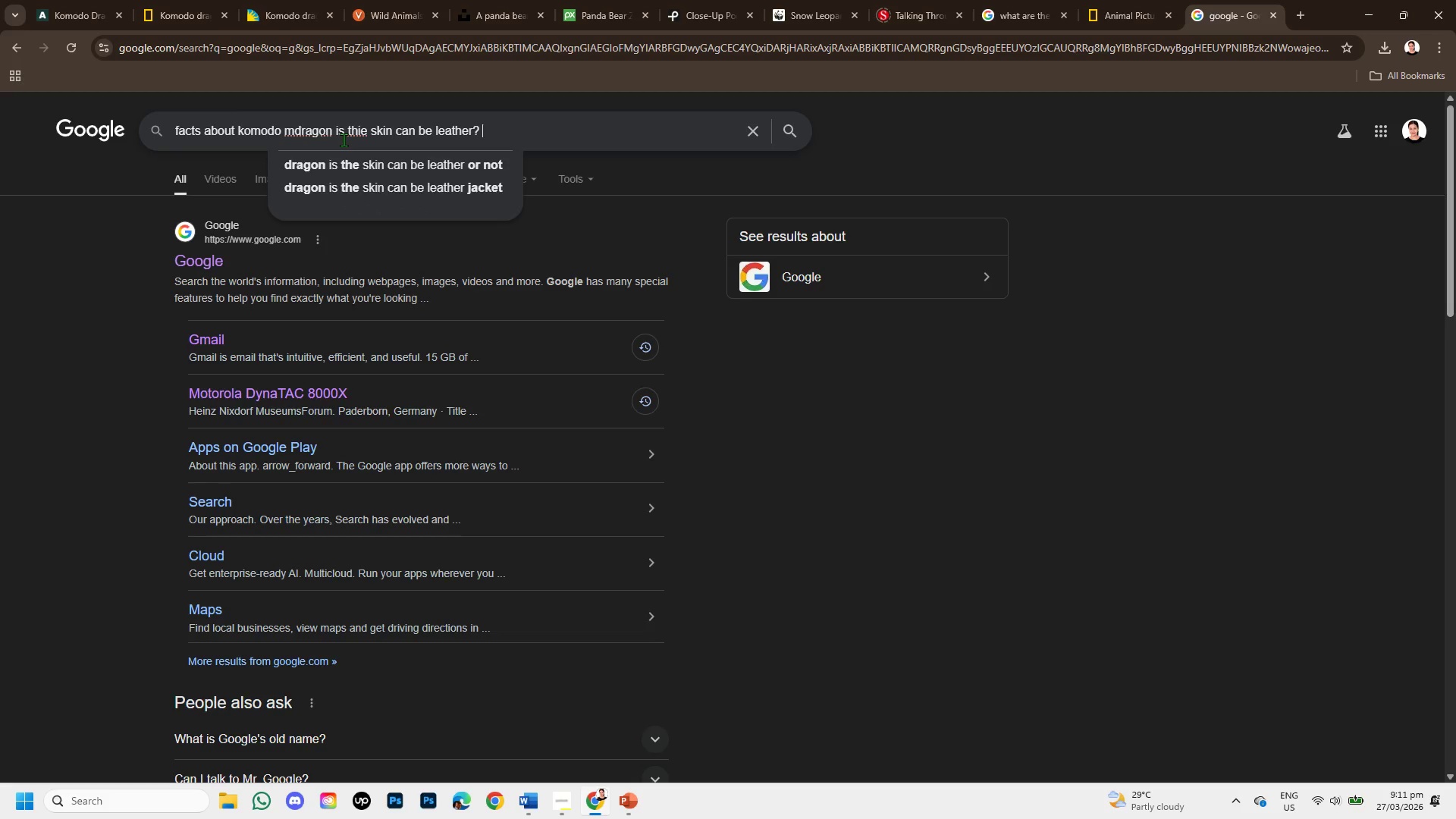 
key(Enter)
 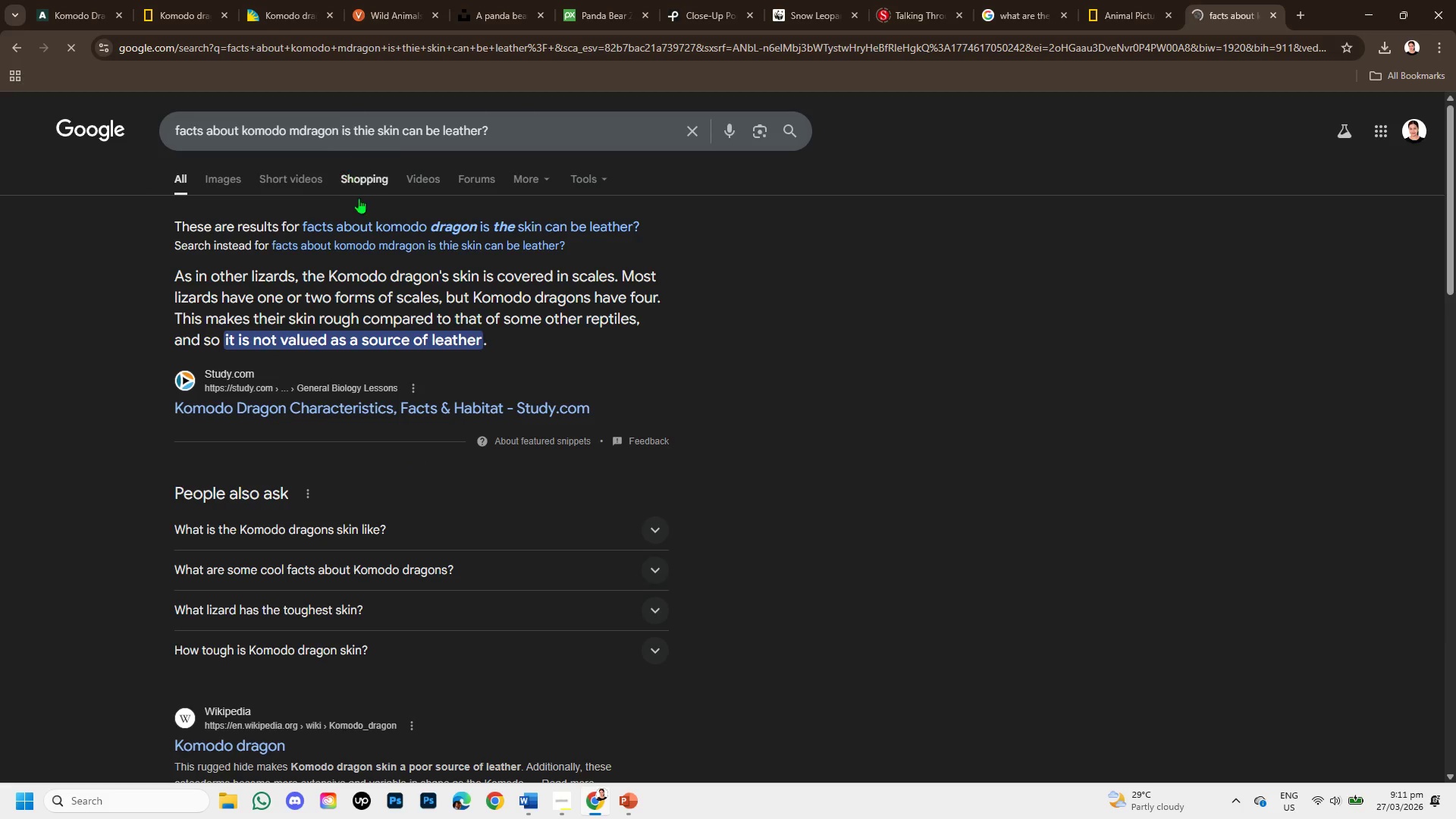 
left_click([362, 227])
 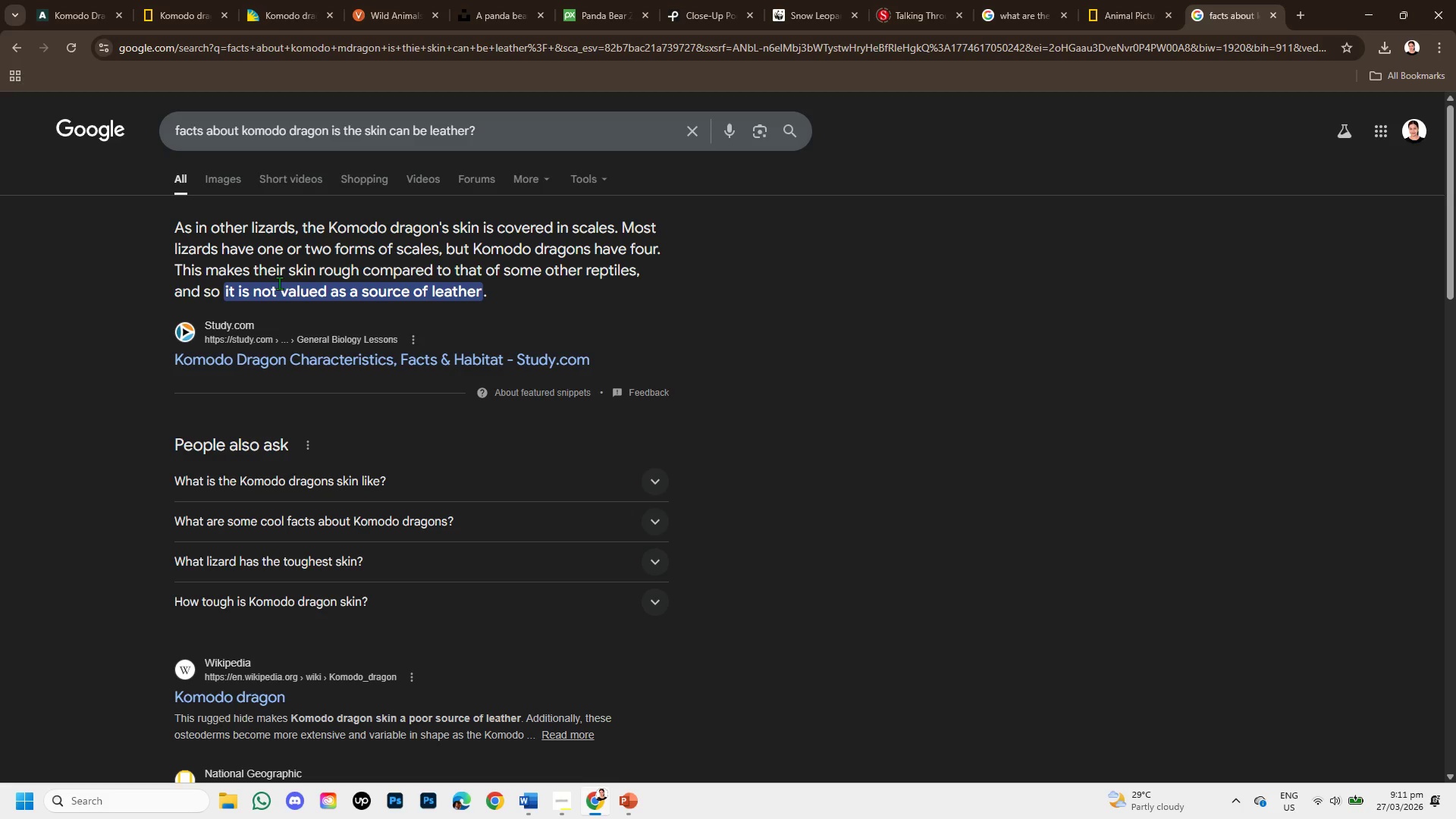 
wait(15.39)
 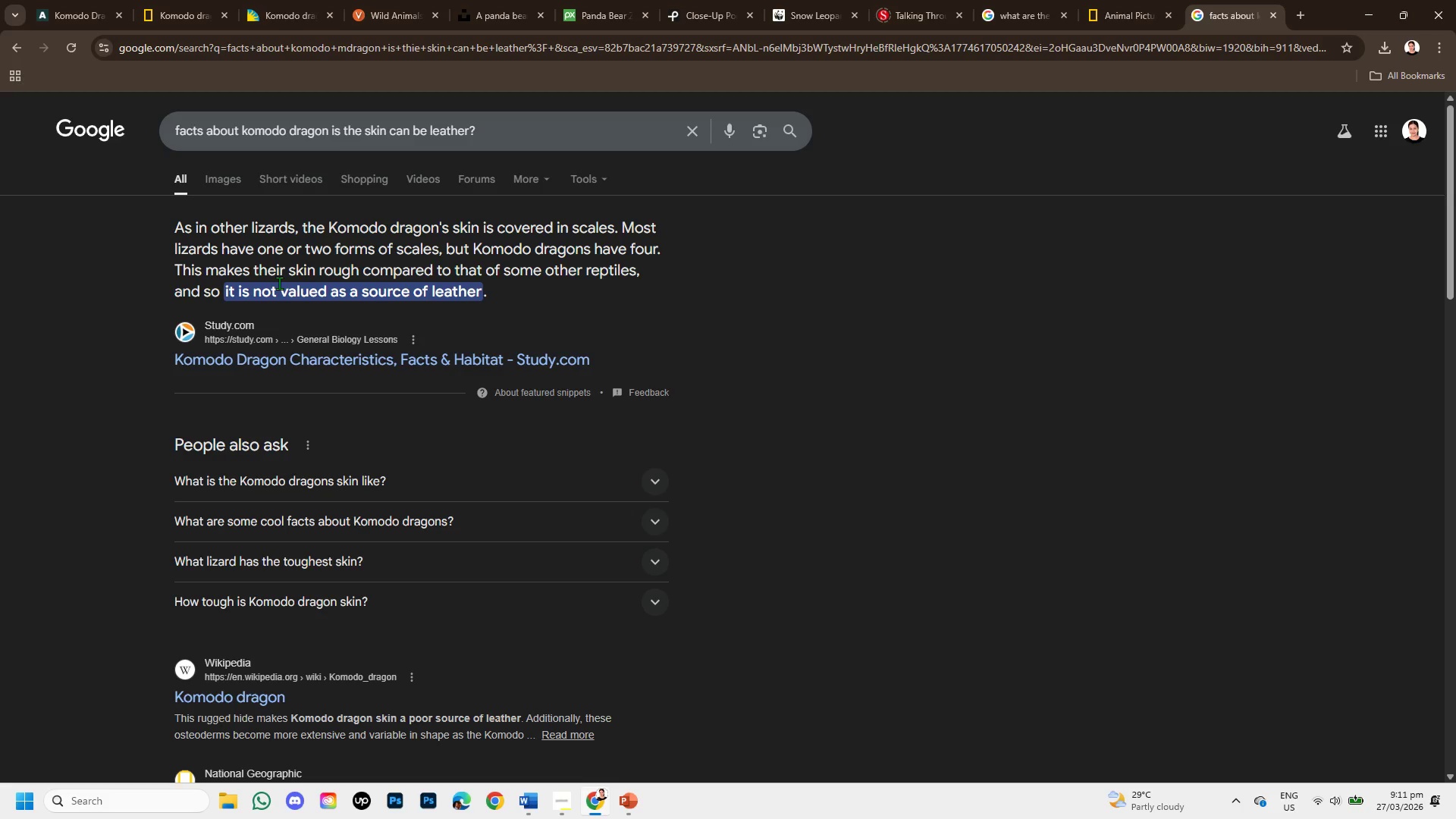 
scroll: coordinate [419, 430], scroll_direction: down, amount: 3.0
 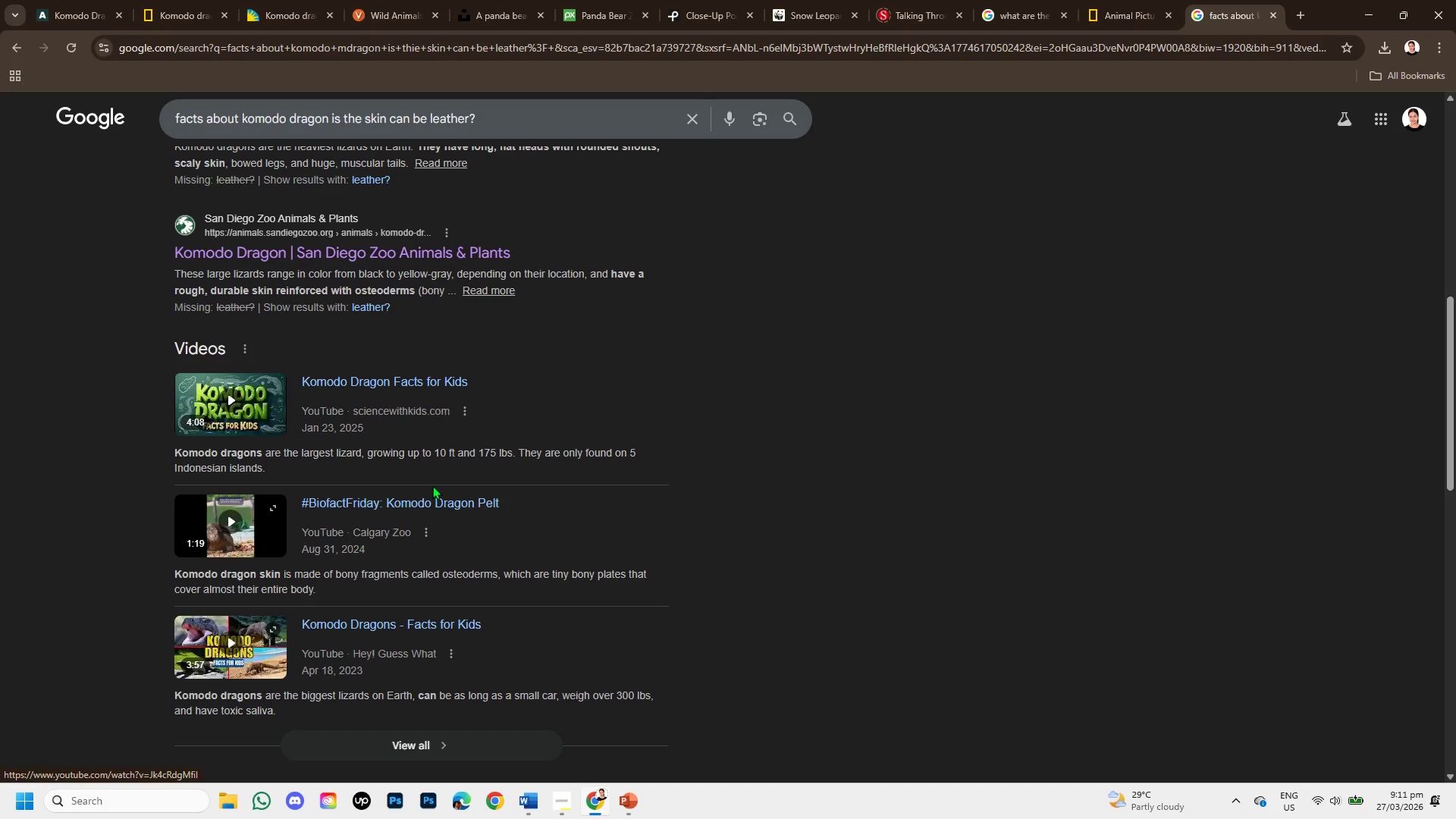 
scroll: coordinate [585, 237], scroll_direction: up, amount: 3.0
 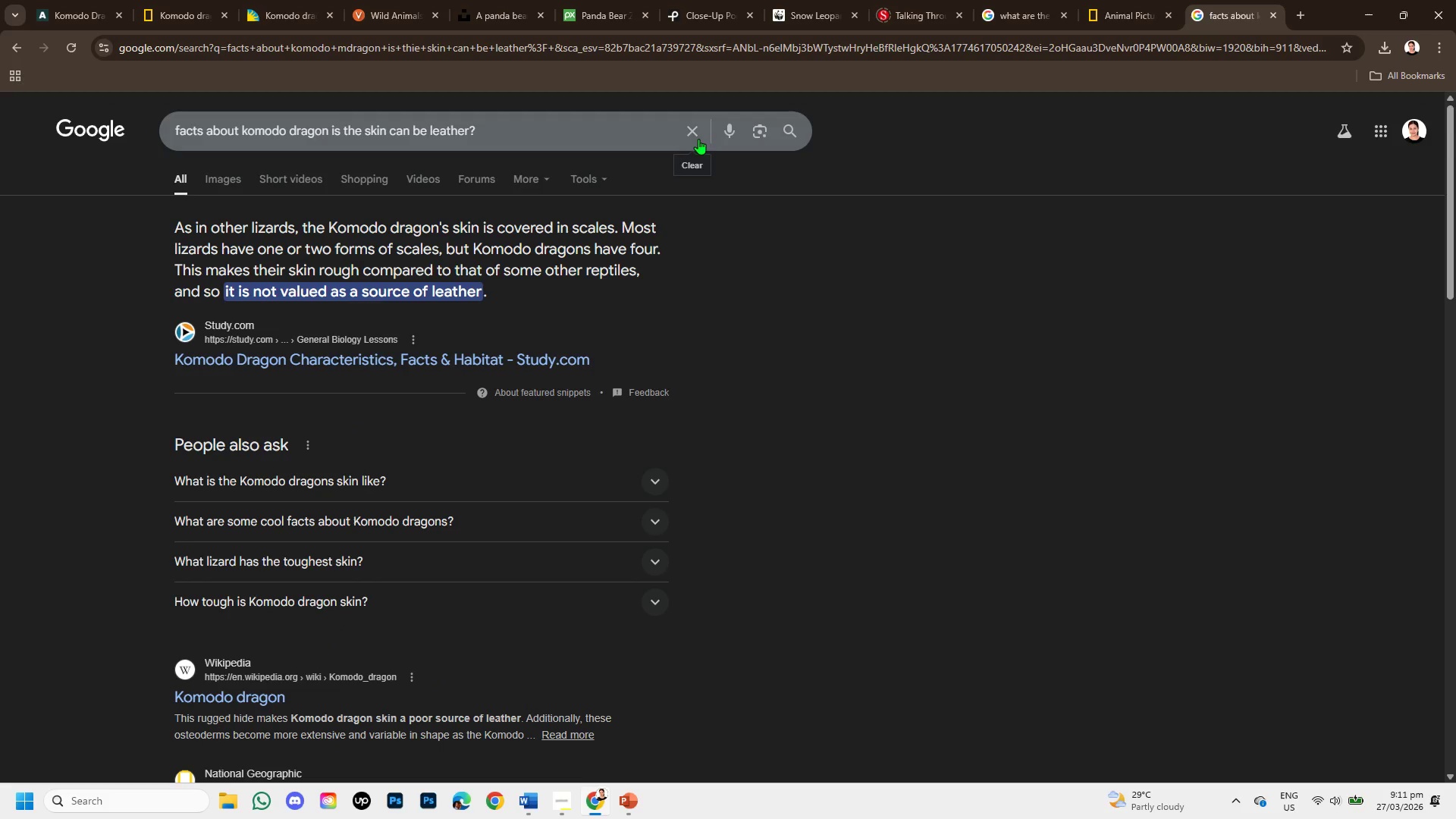 
left_click([698, 136])
 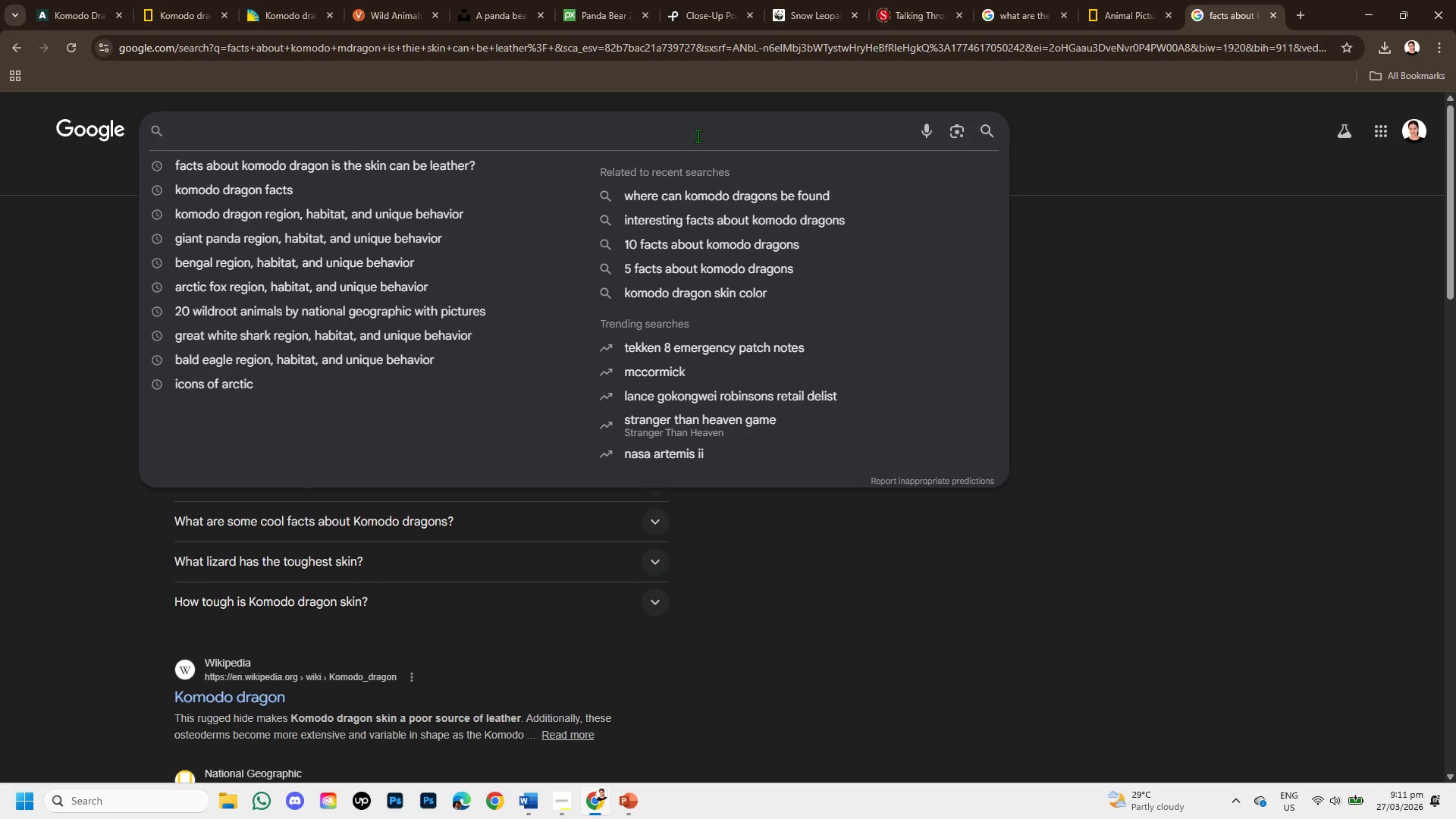 
type(is kmodo dragon is )
key(Backspace)
key(Backspace)
key(Backspace)
type(has veno)
 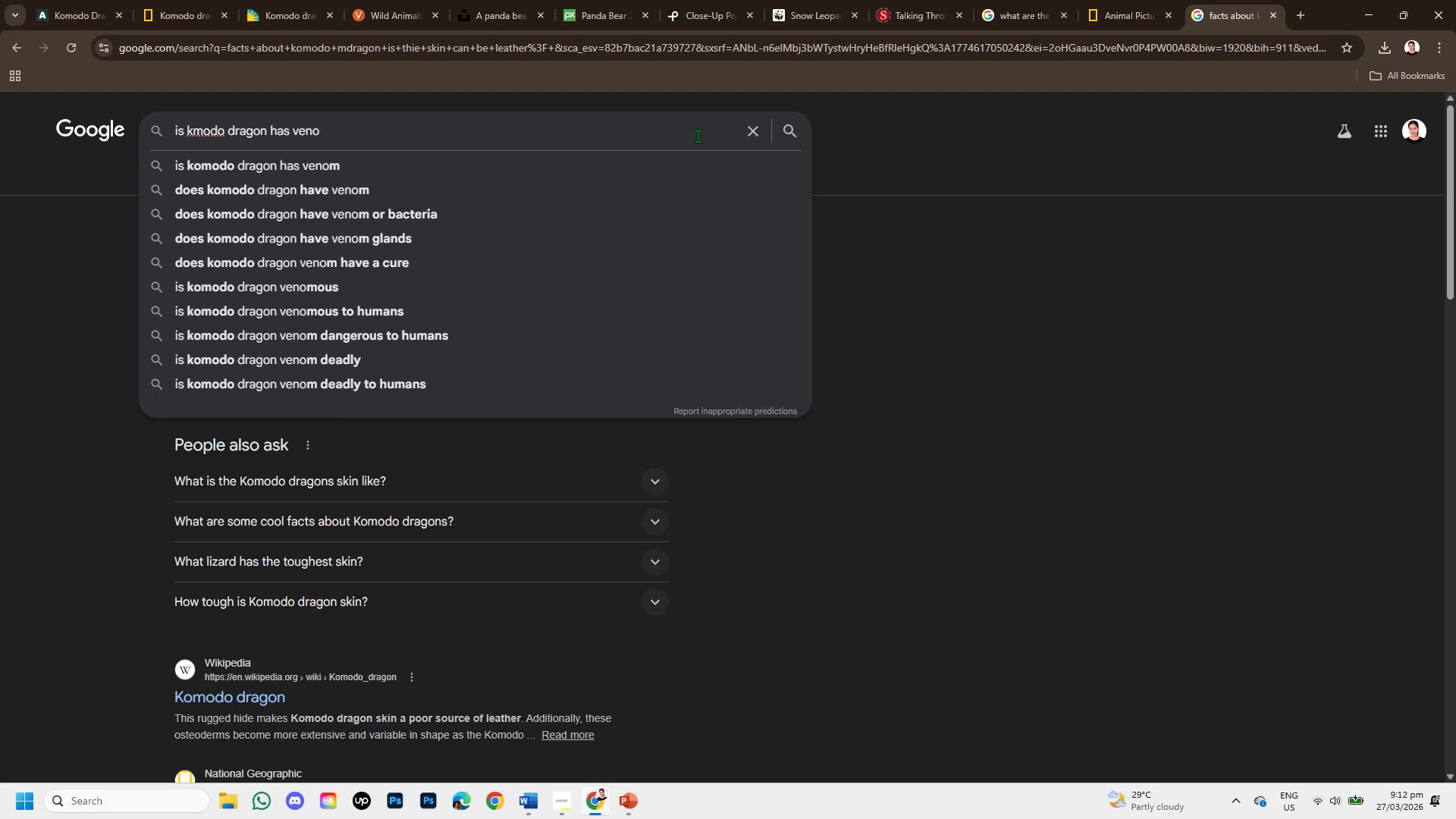 
type(mous bite? )
 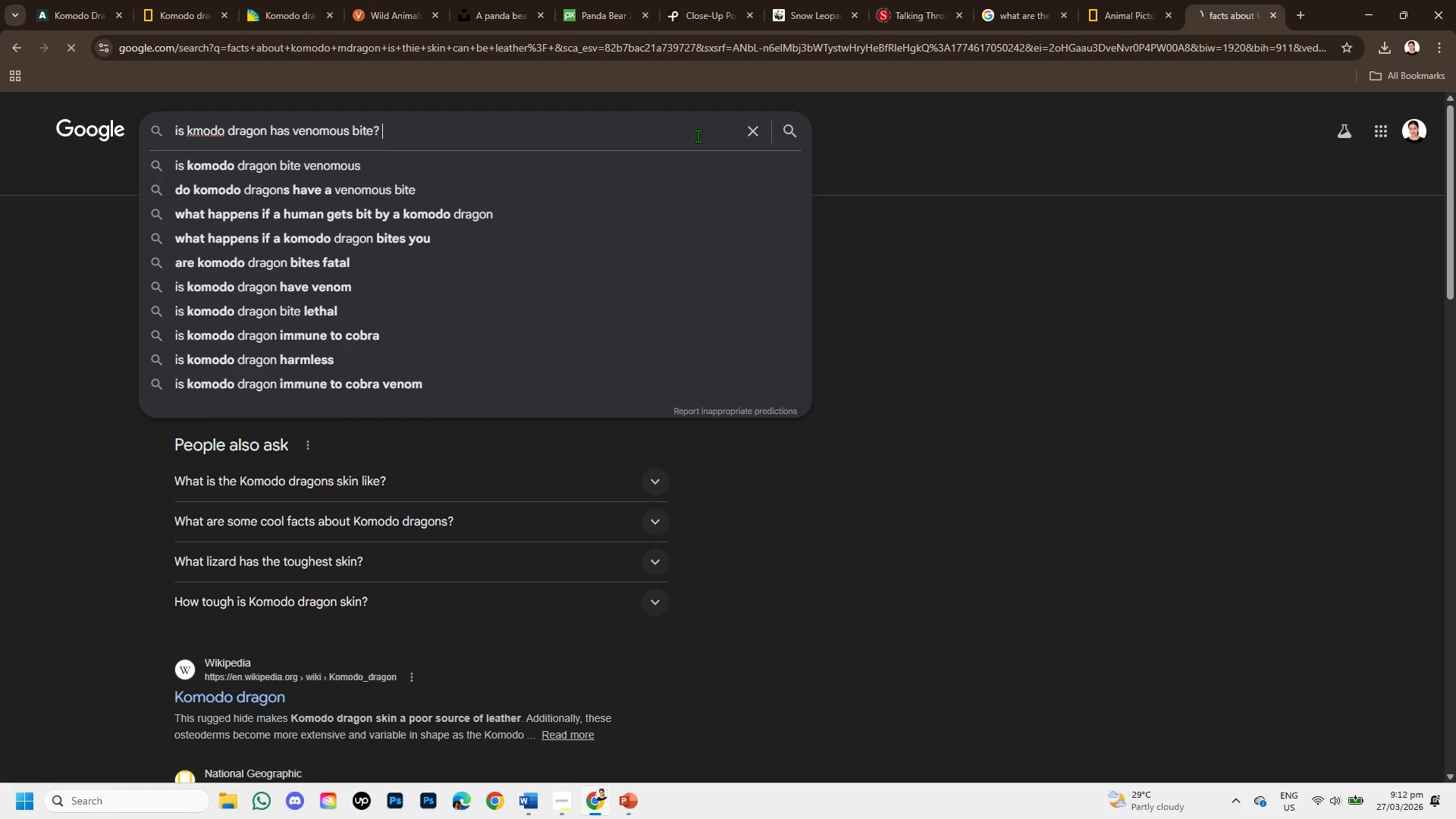 
 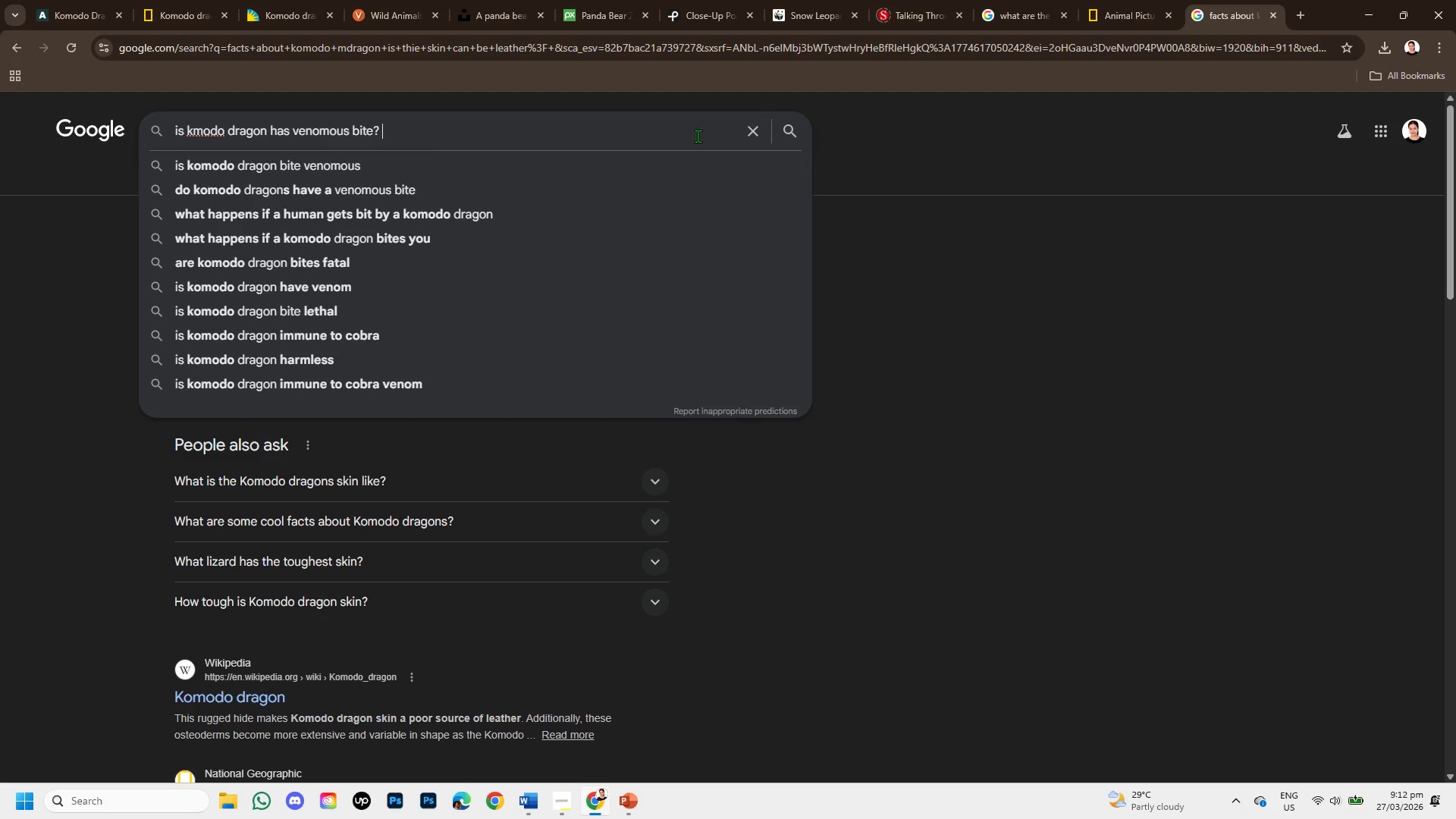 
key(Enter)
 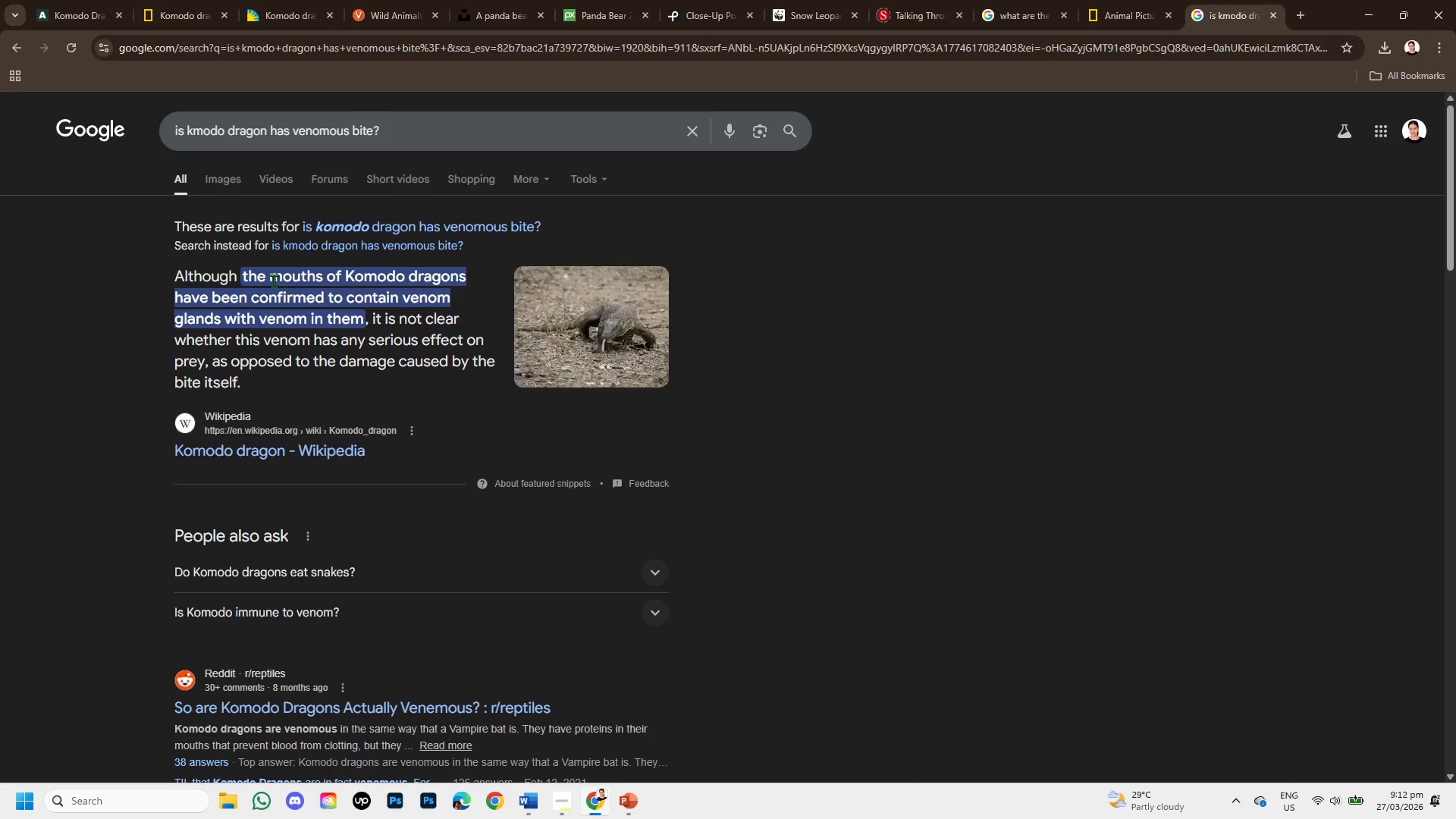 
scroll: coordinate [410, 475], scroll_direction: down, amount: 7.0
 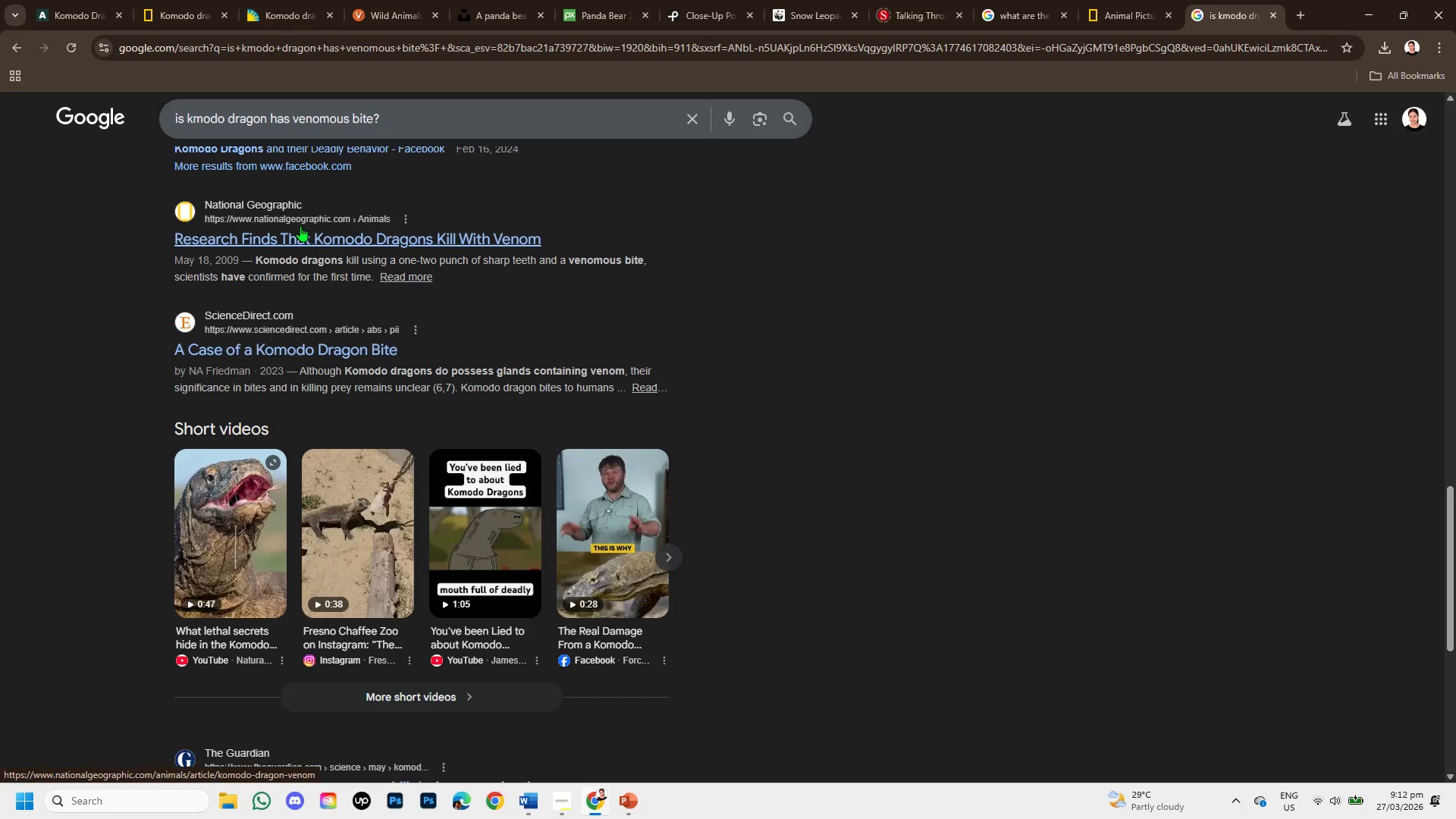 
right_click([308, 242])
 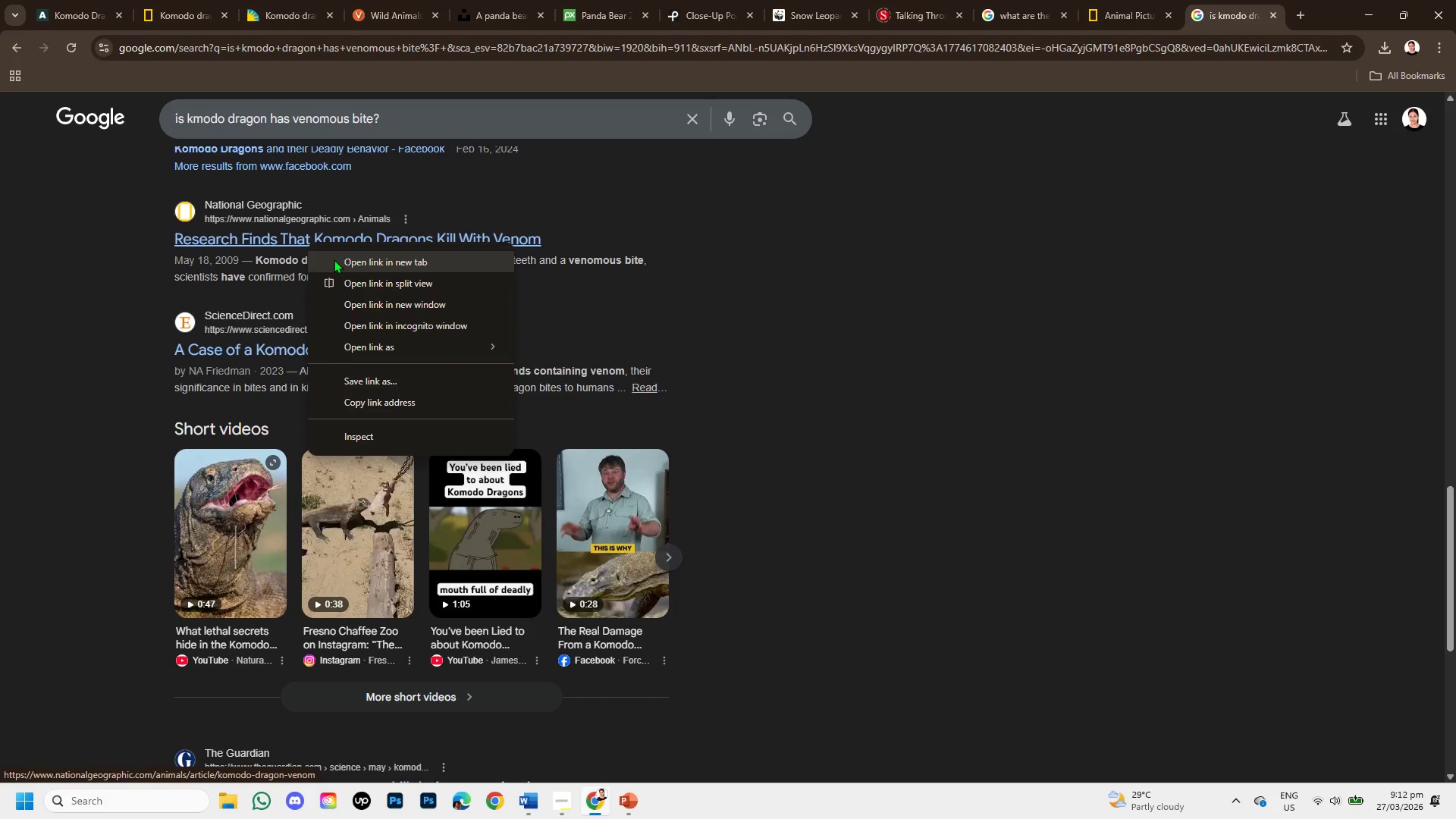 
left_click([334, 259])
 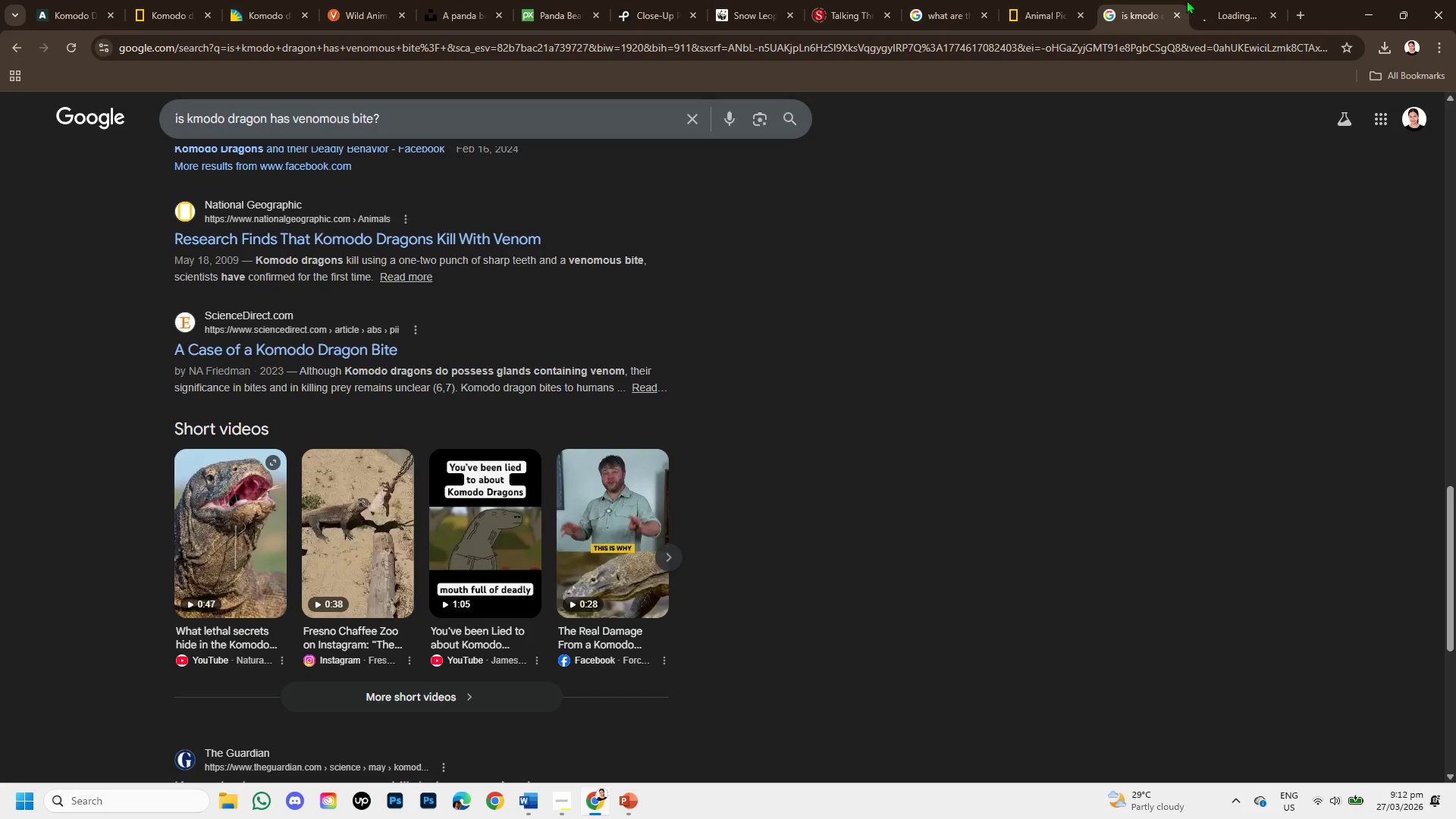 
left_click([1211, 5])
 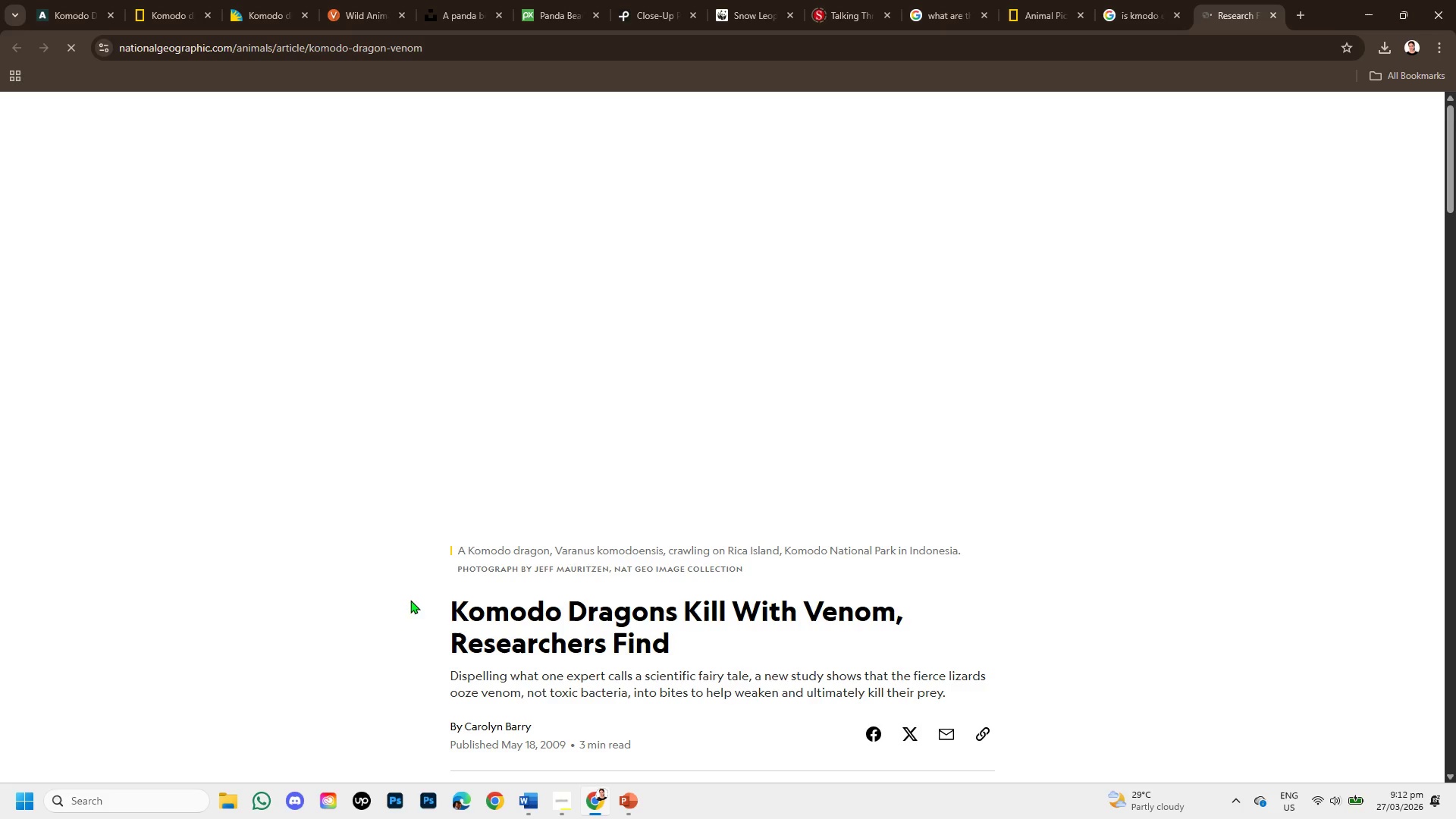 
scroll: coordinate [590, 550], scroll_direction: down, amount: 2.0
 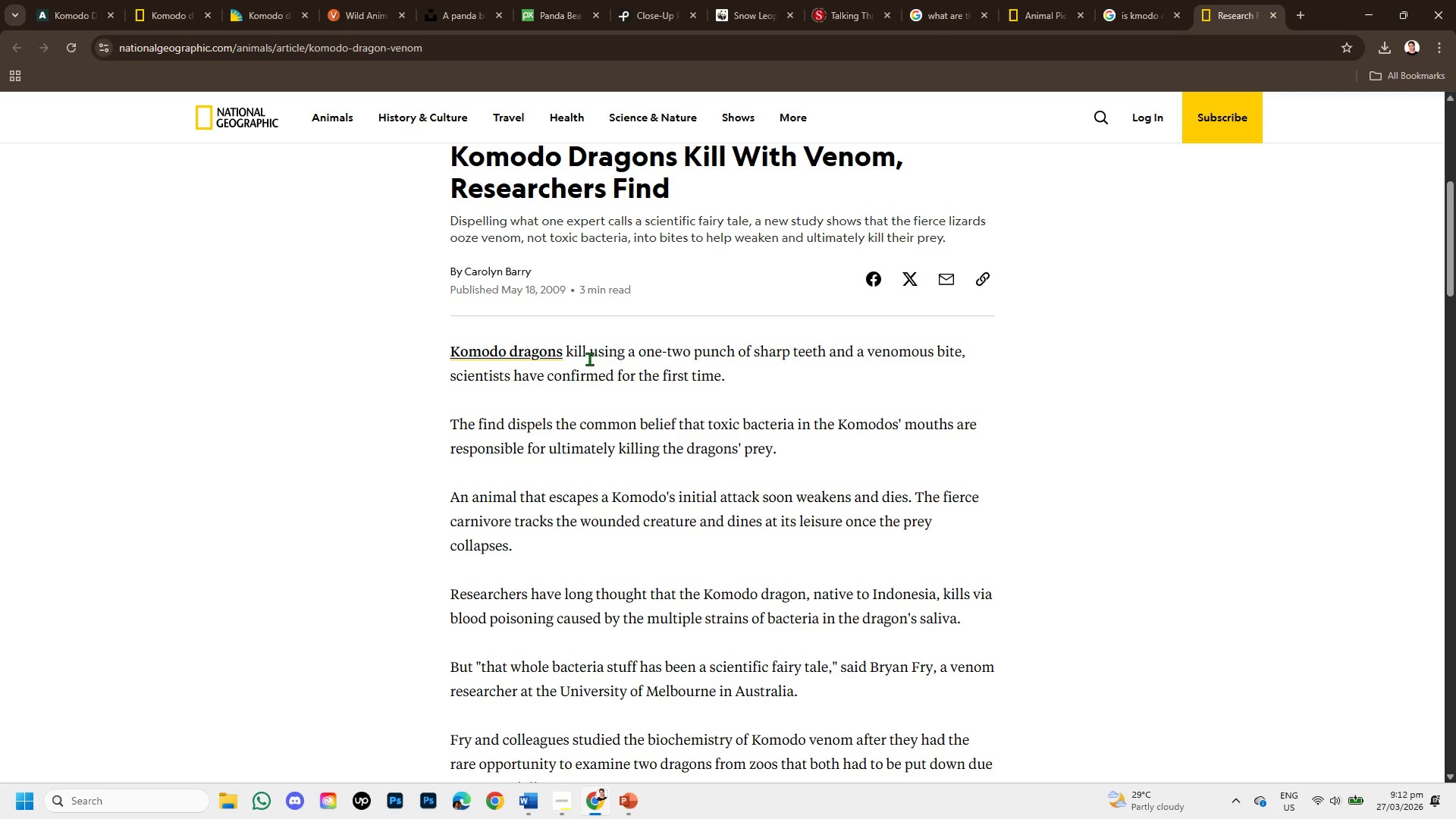 
wait(16.47)
 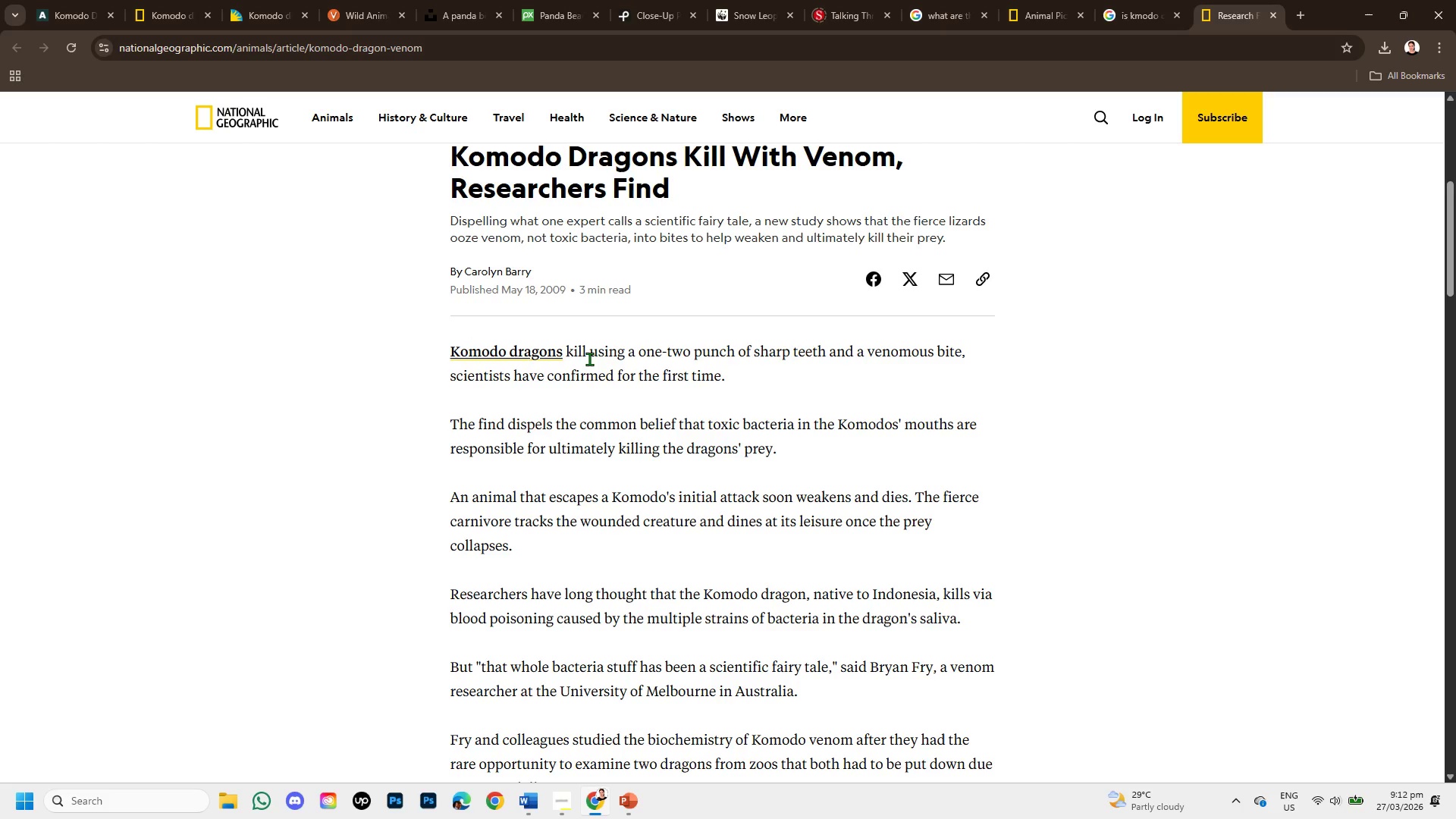 
left_click_drag(start_coordinate=[566, 349], to_coordinate=[960, 355])
 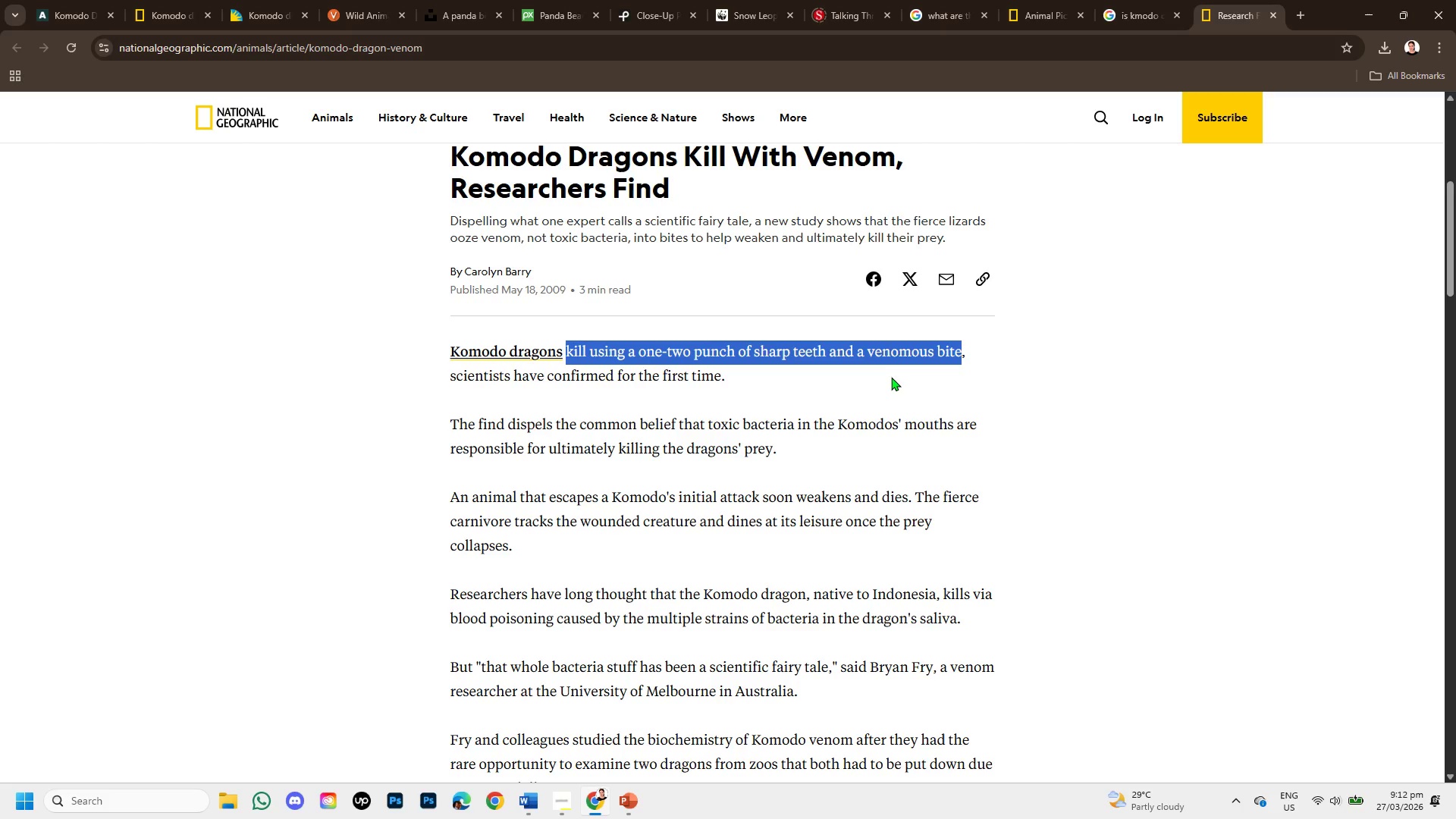 
key(Control+C)
 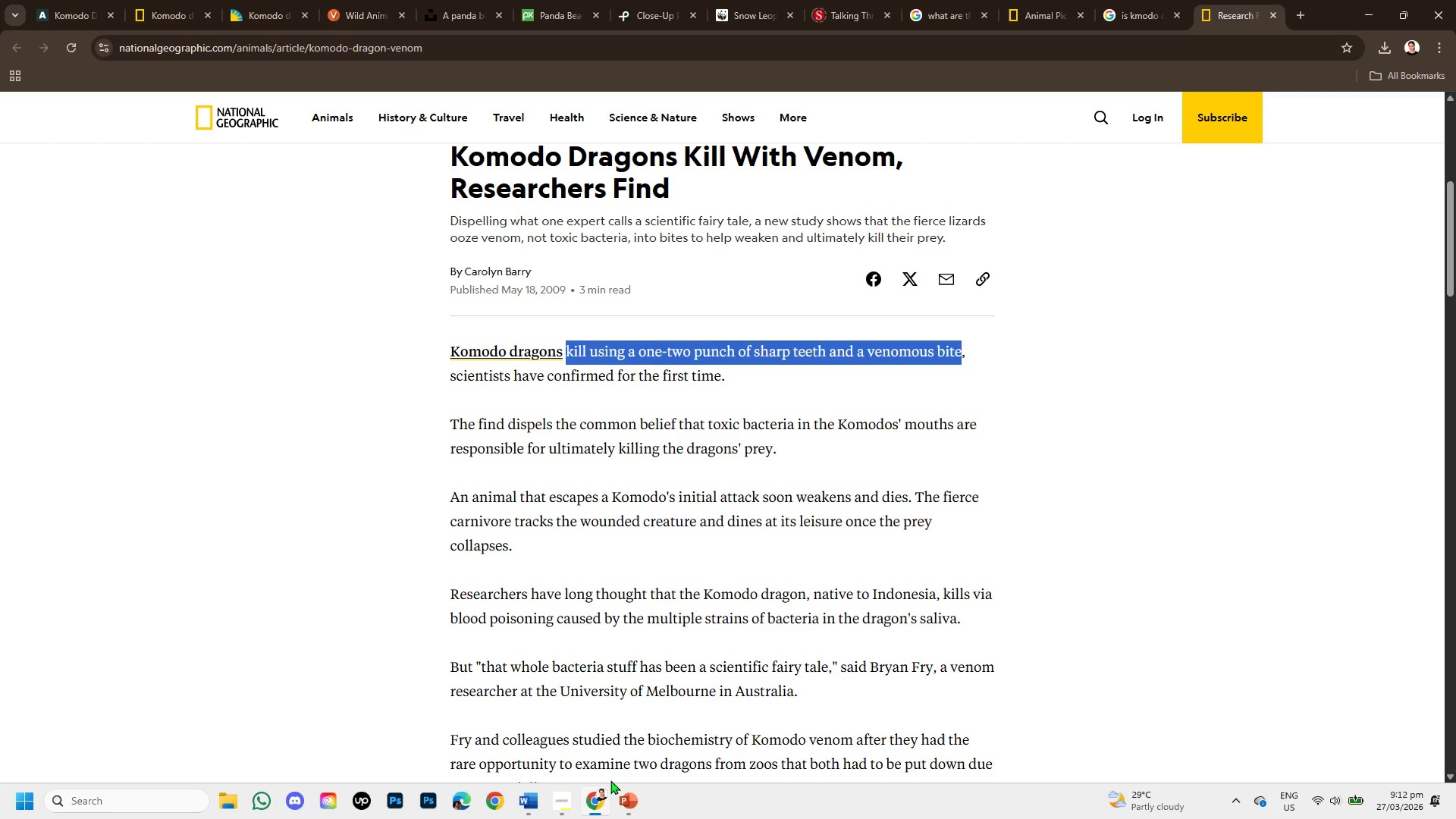 
left_click([620, 792])
 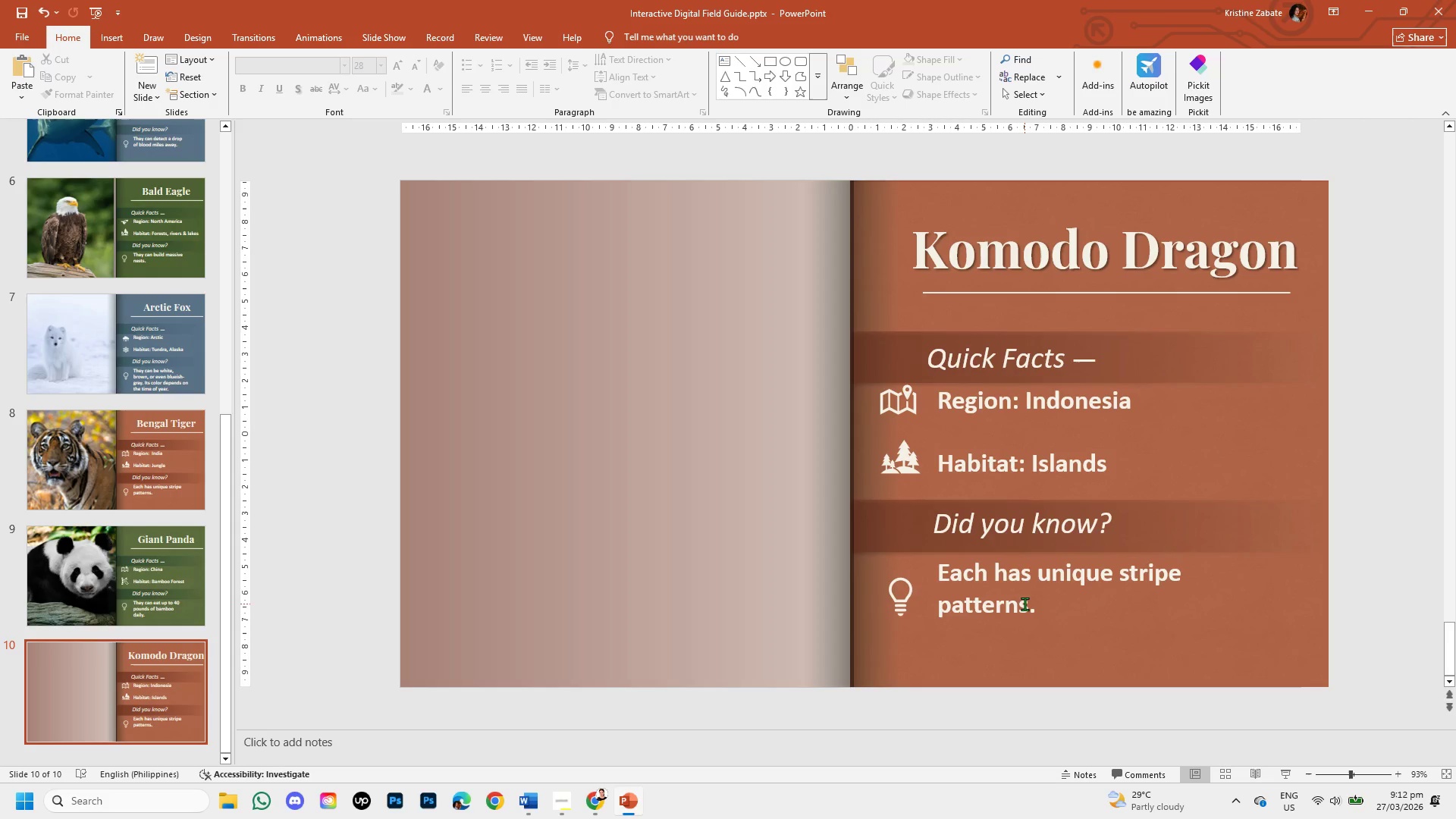 
left_click([1027, 604])
 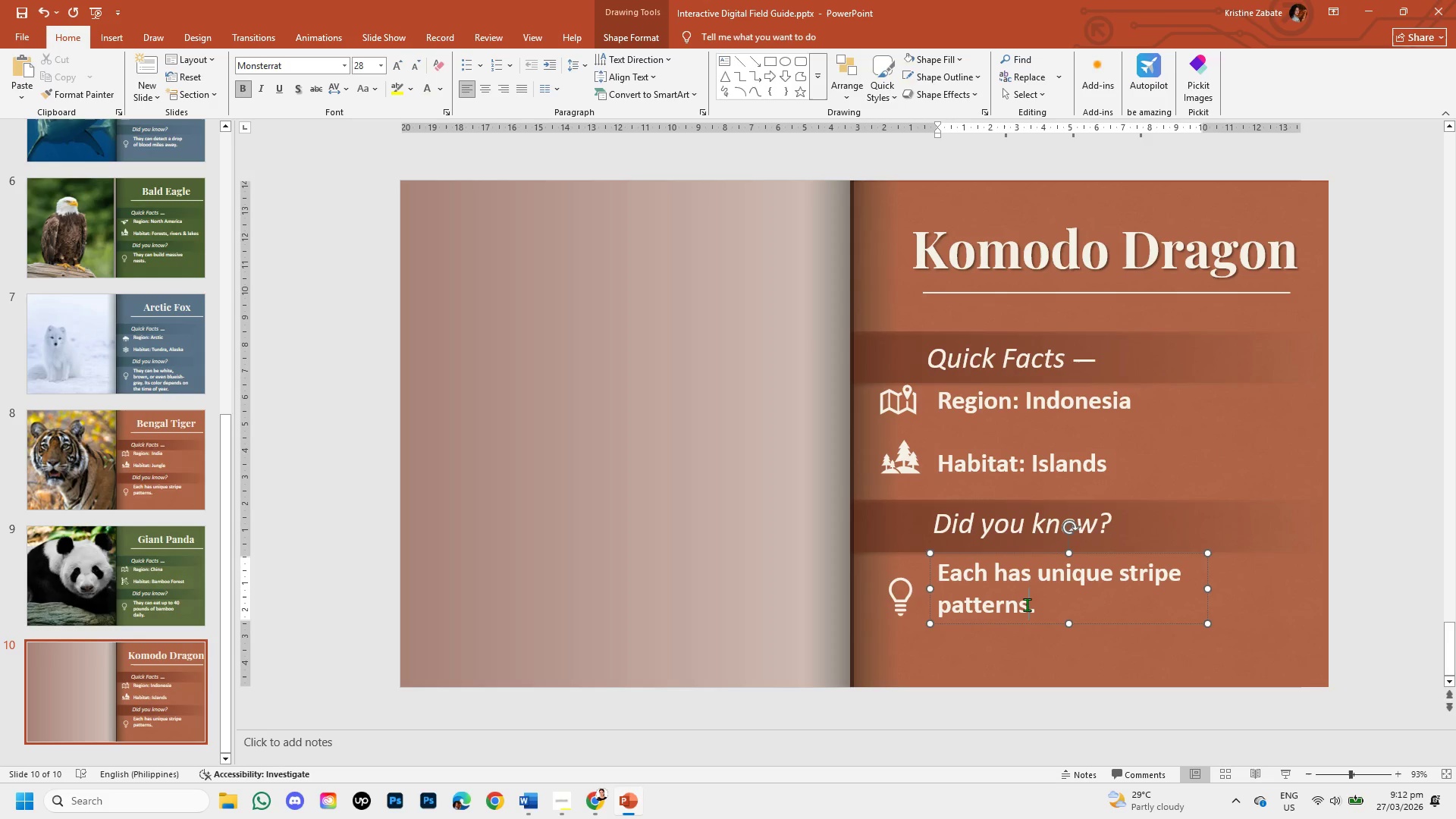 
hold_key(key=Backspace, duration=0.73)
 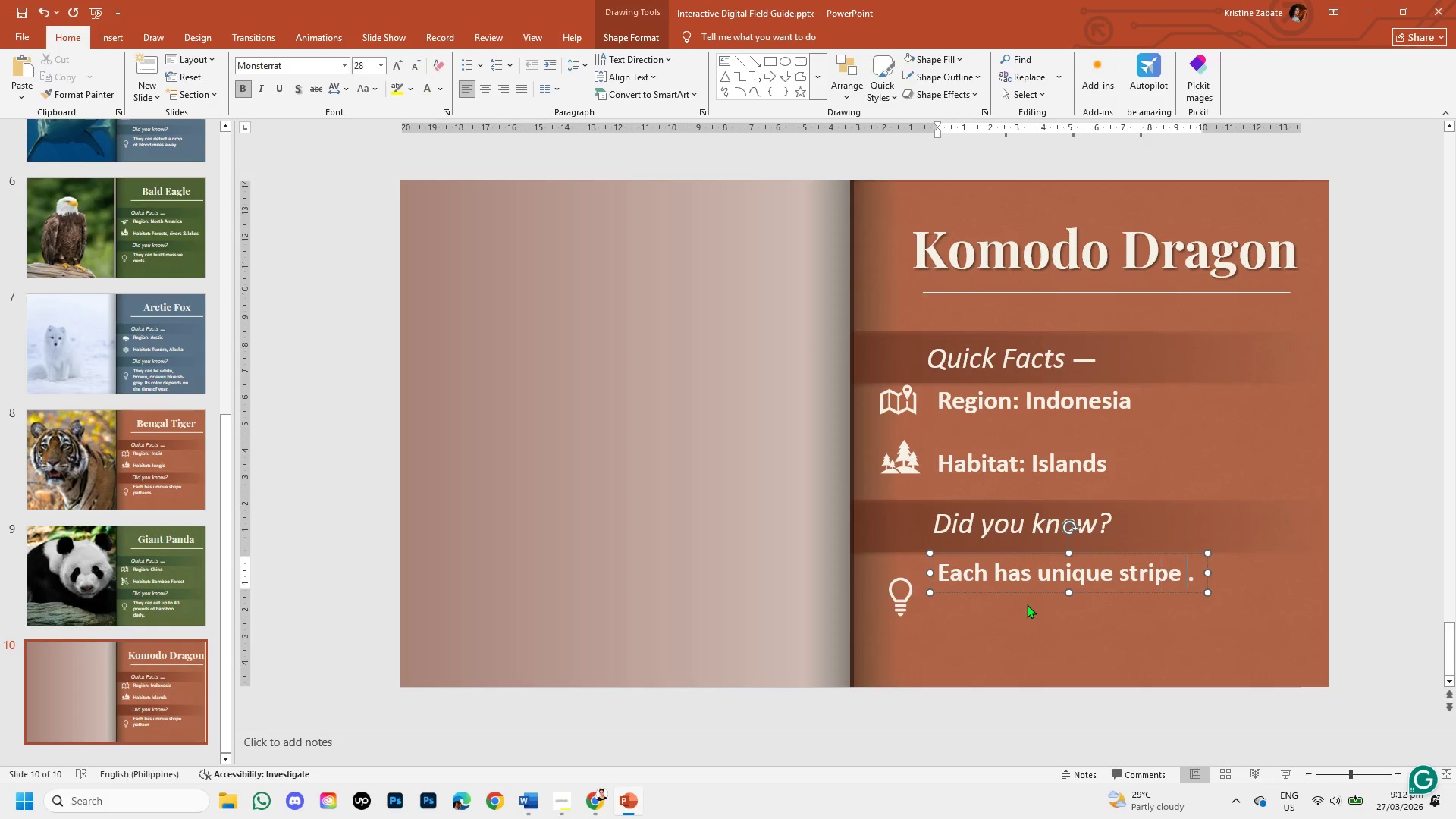 
hold_key(key=Backspace, duration=1.0)
 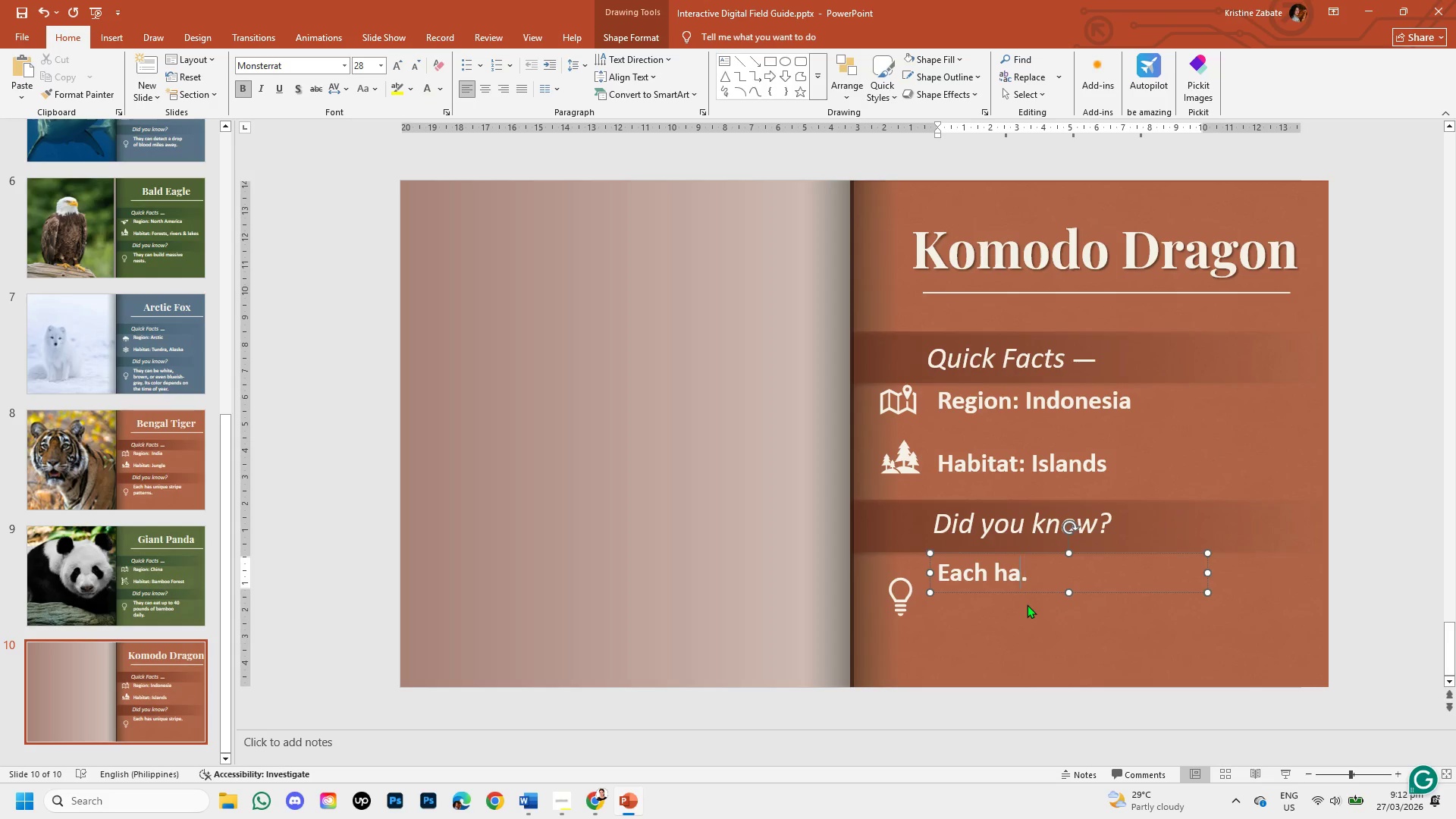 
key(Backspace)
 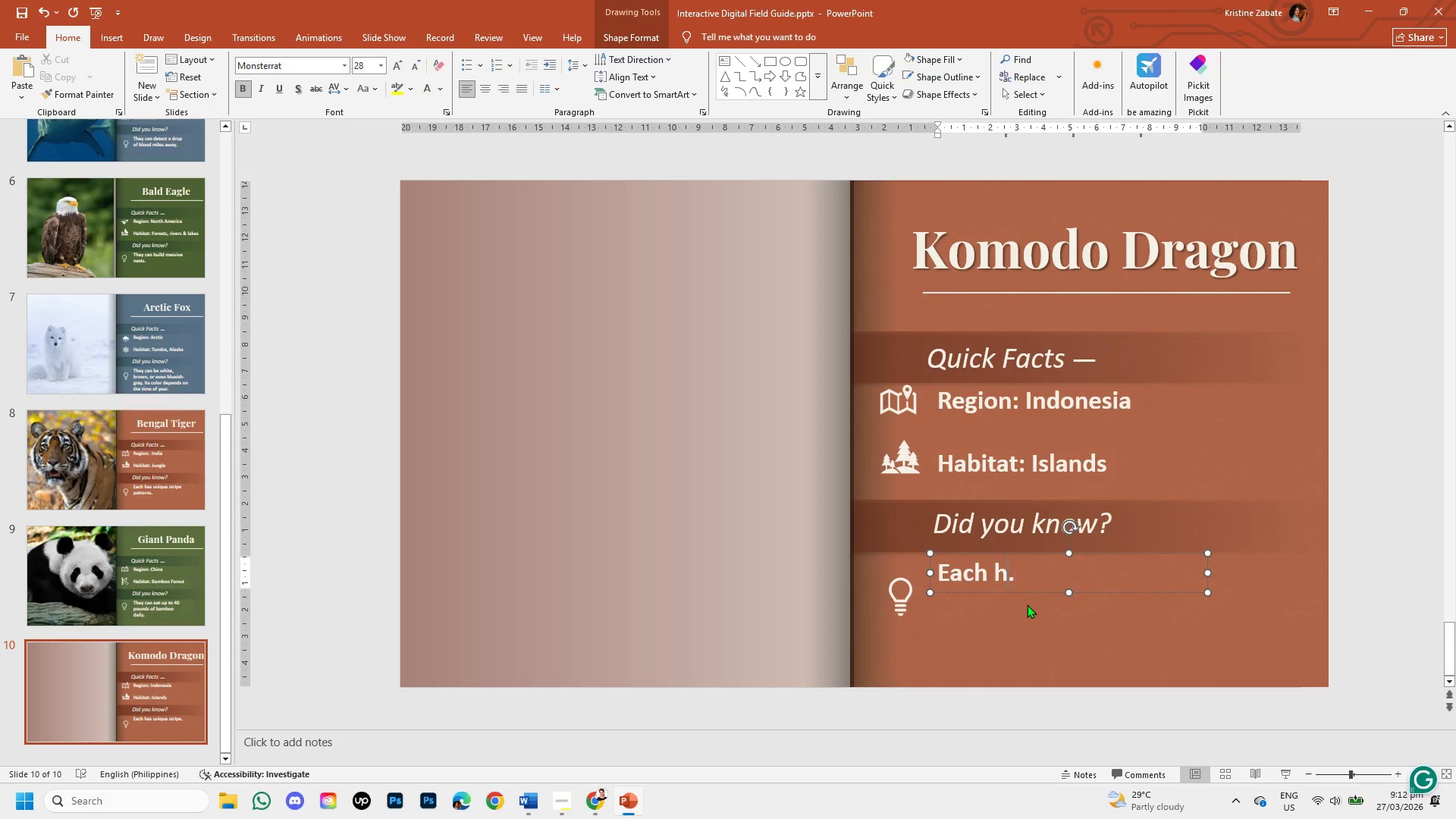 
key(Backspace)
 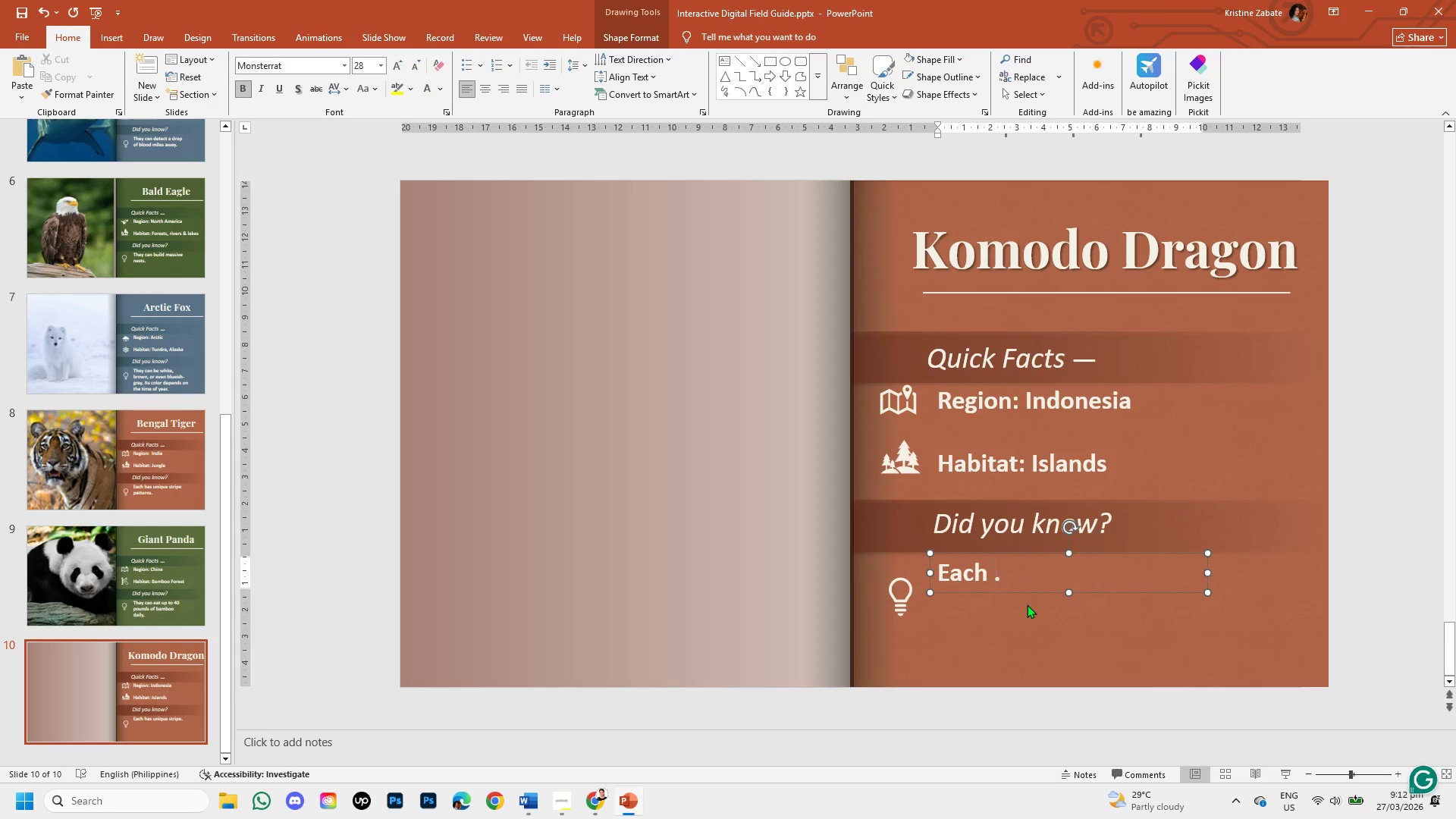 
key(Backspace)
 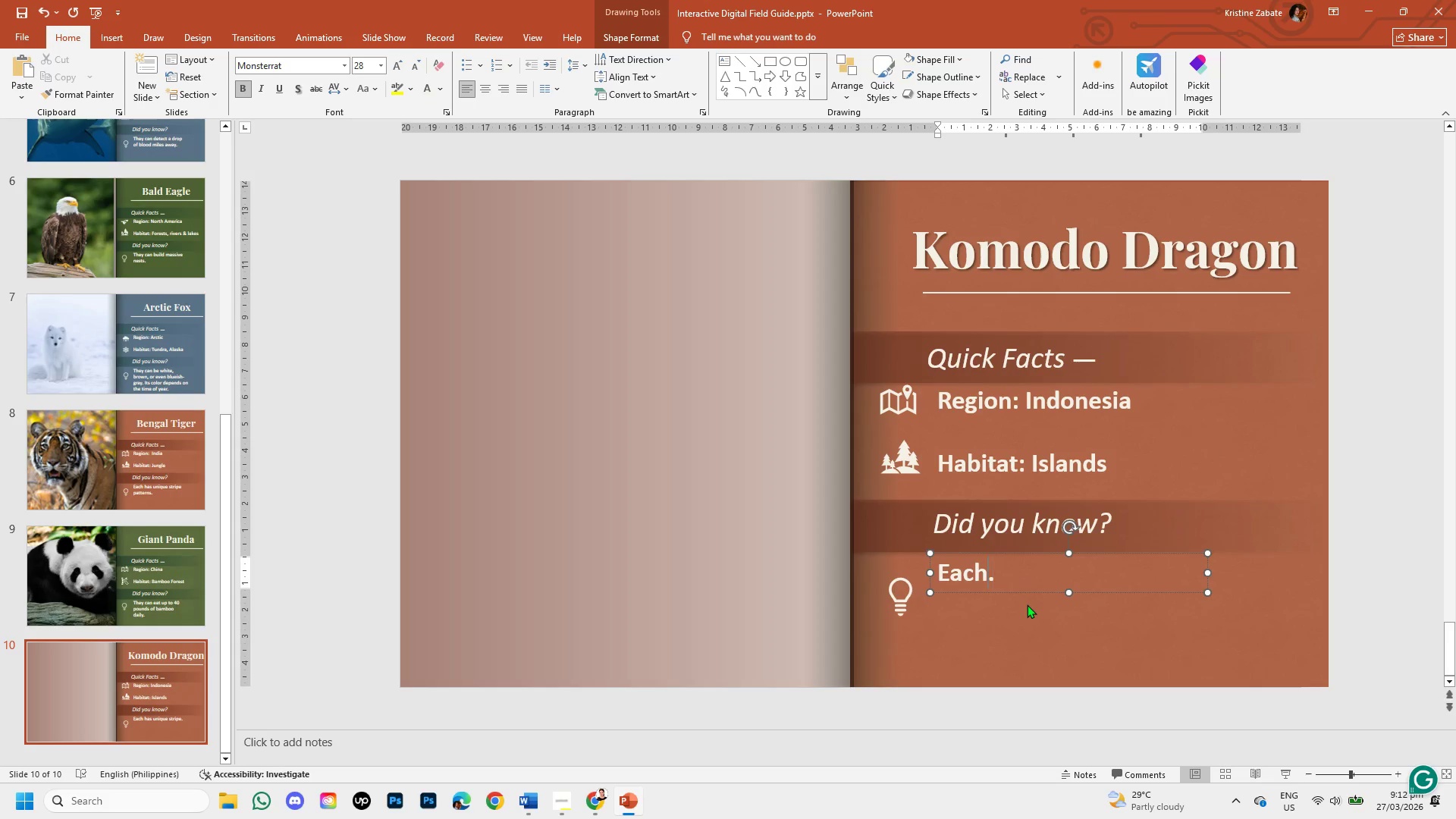 
key(Backspace)
 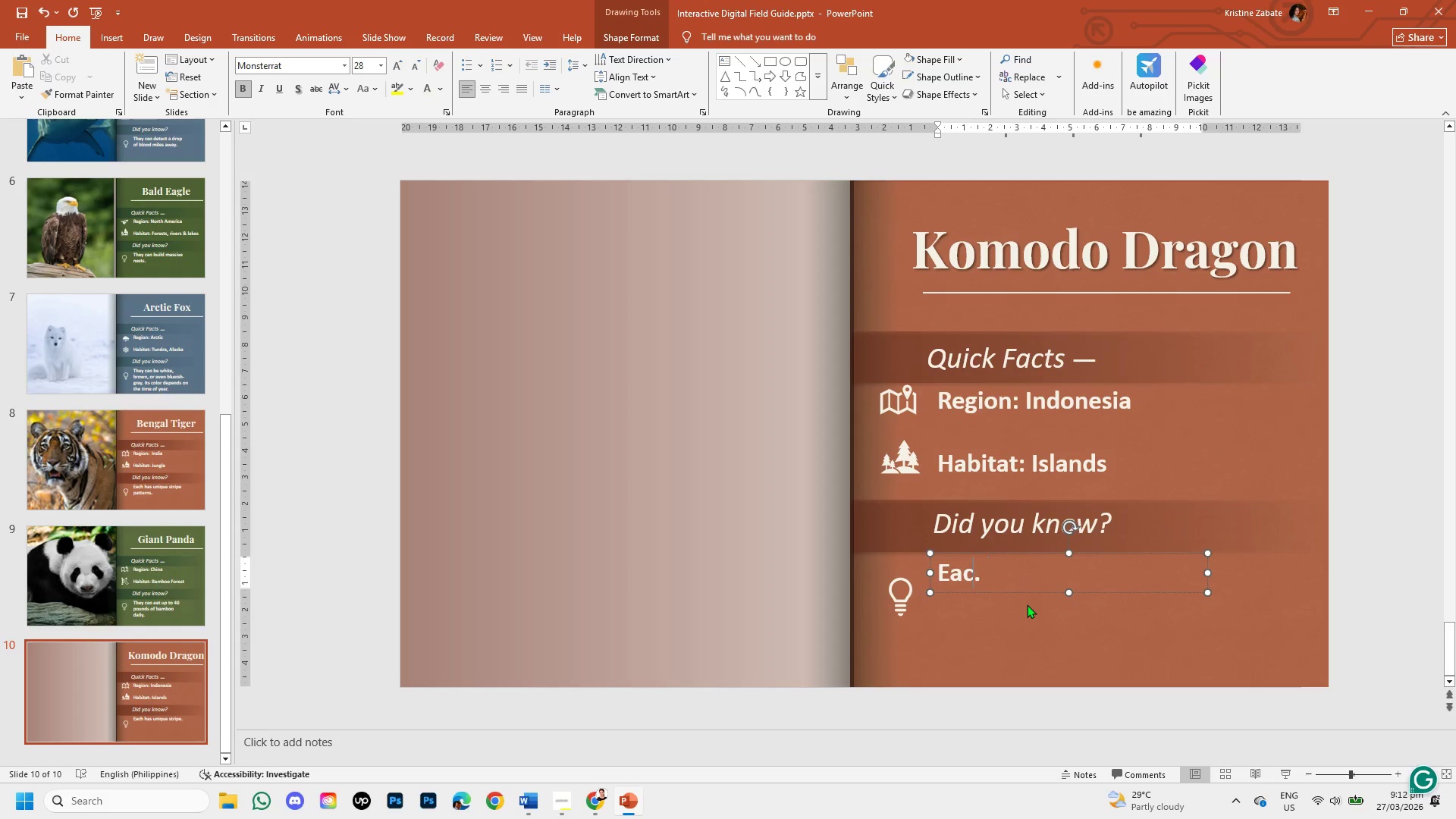 
key(Backspace)
 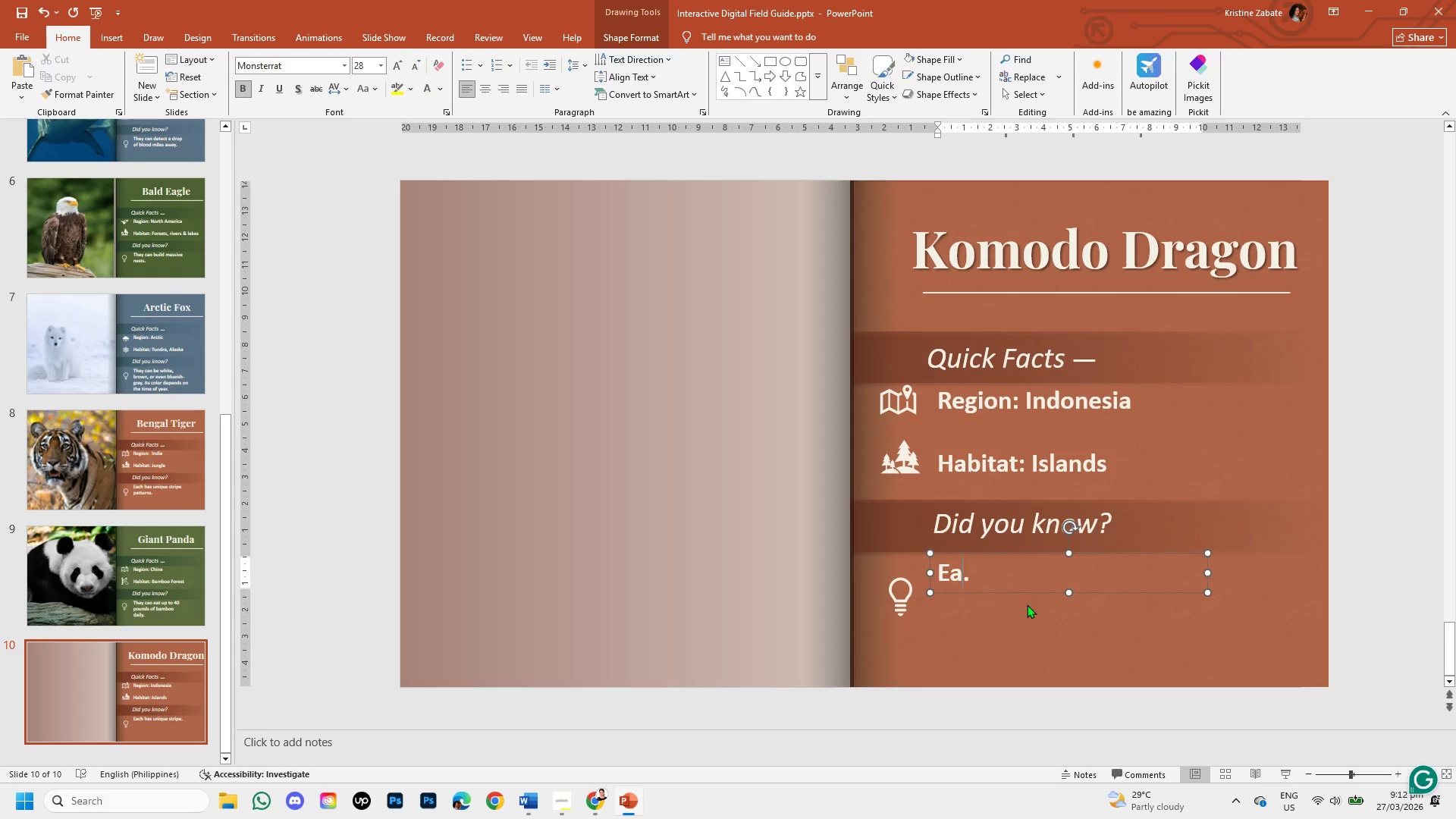 
key(Backspace)
 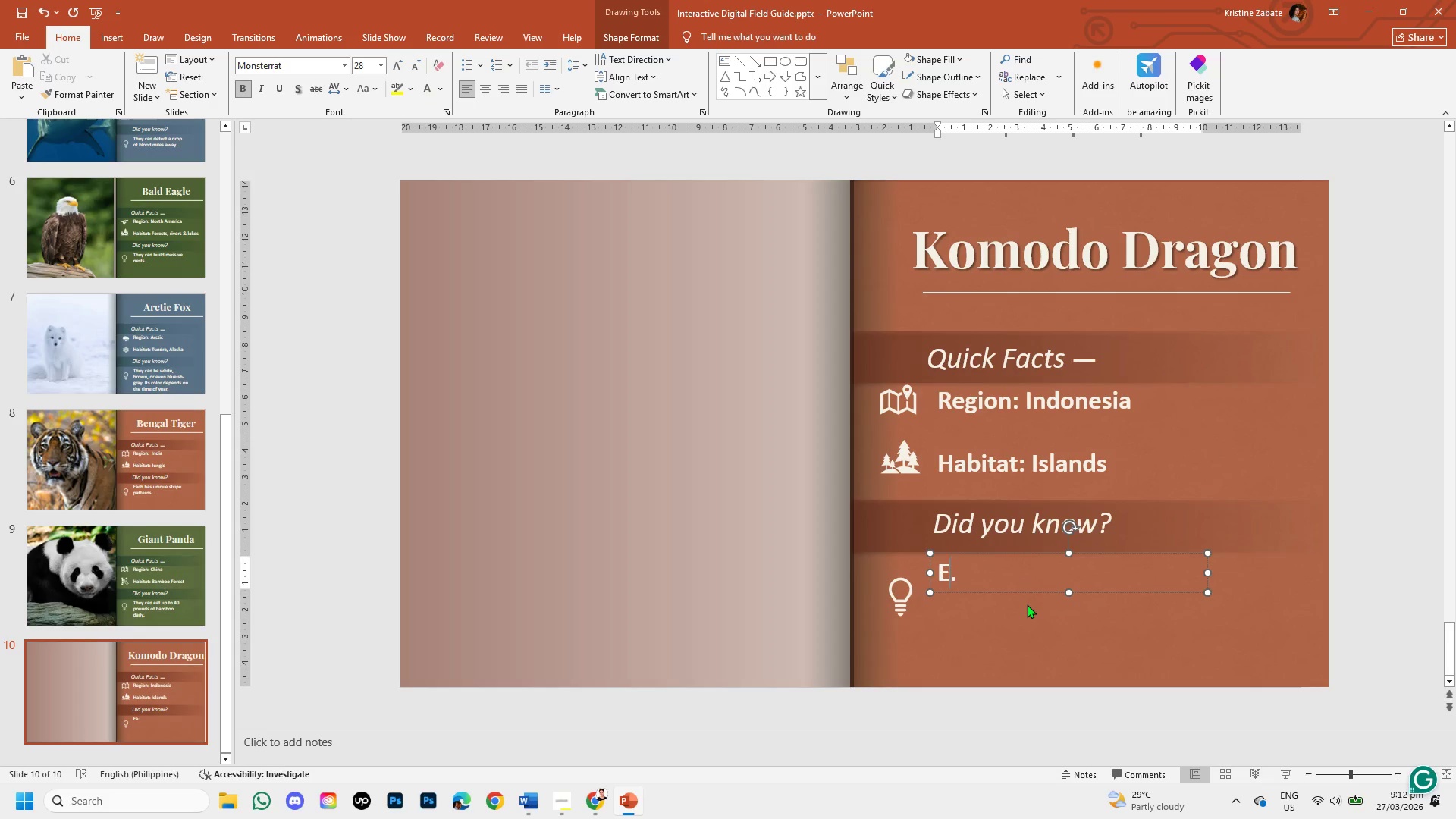 
key(Backspace)
 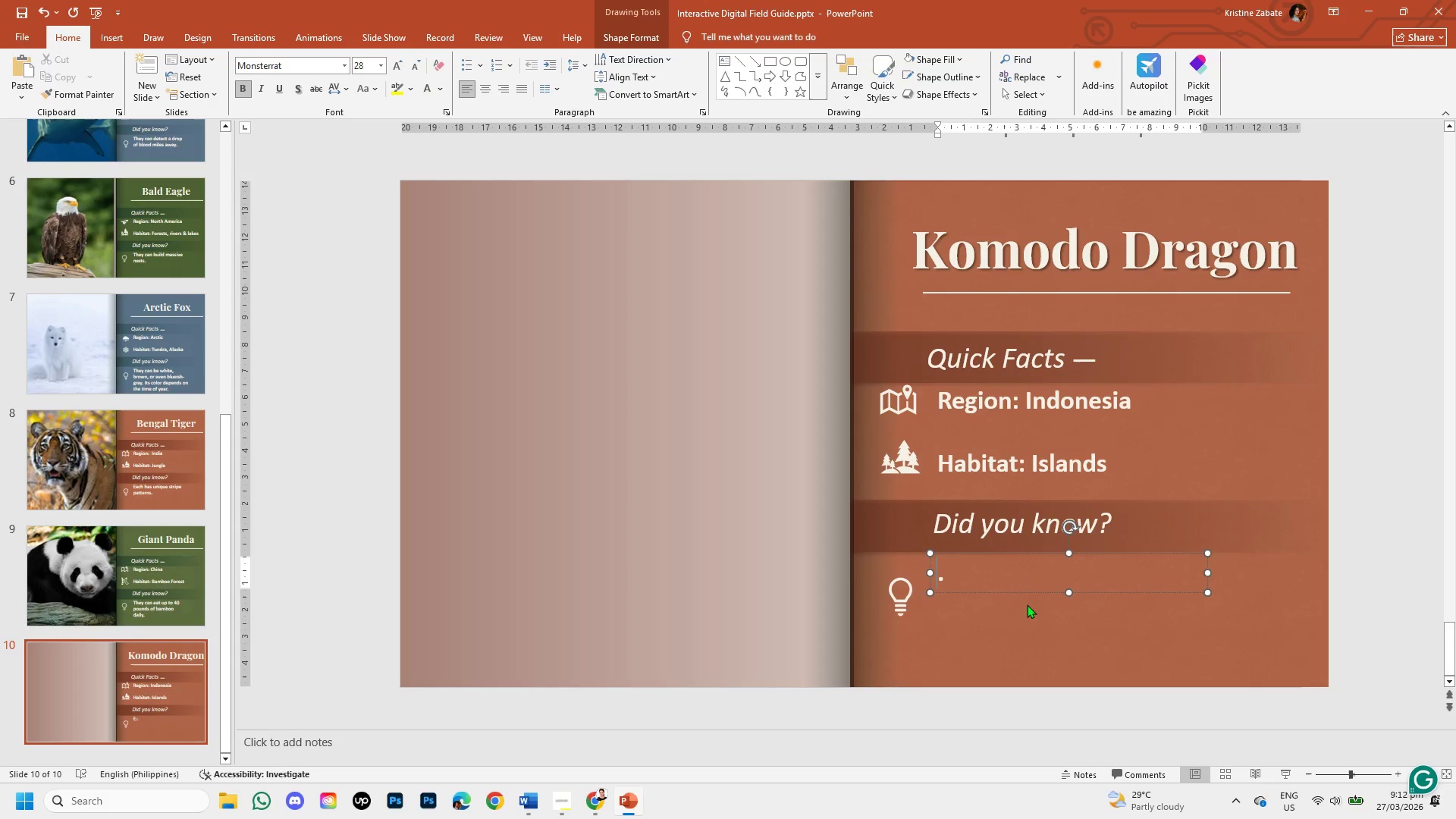 
key(Control+V)
 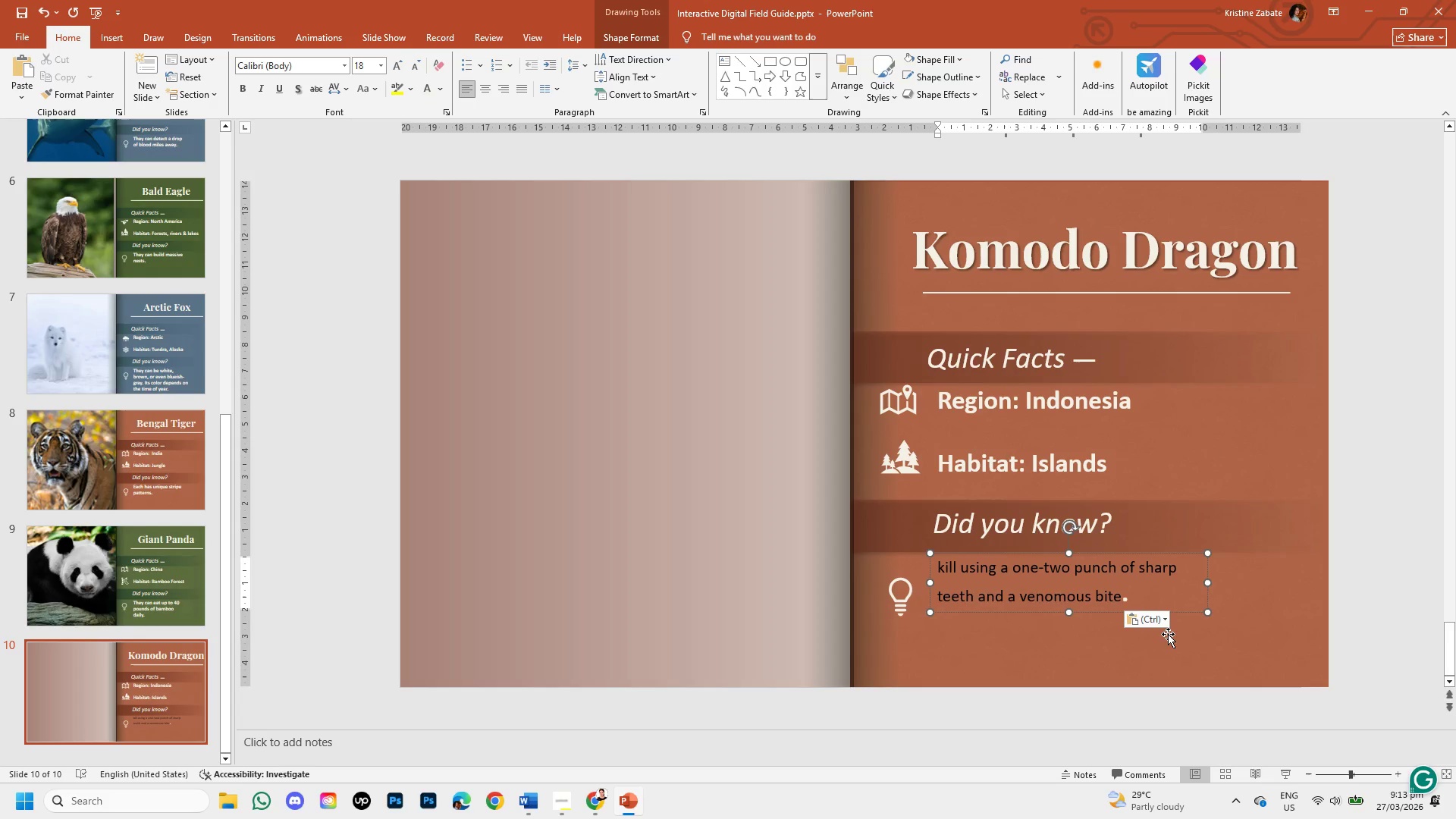 
left_click([1164, 617])
 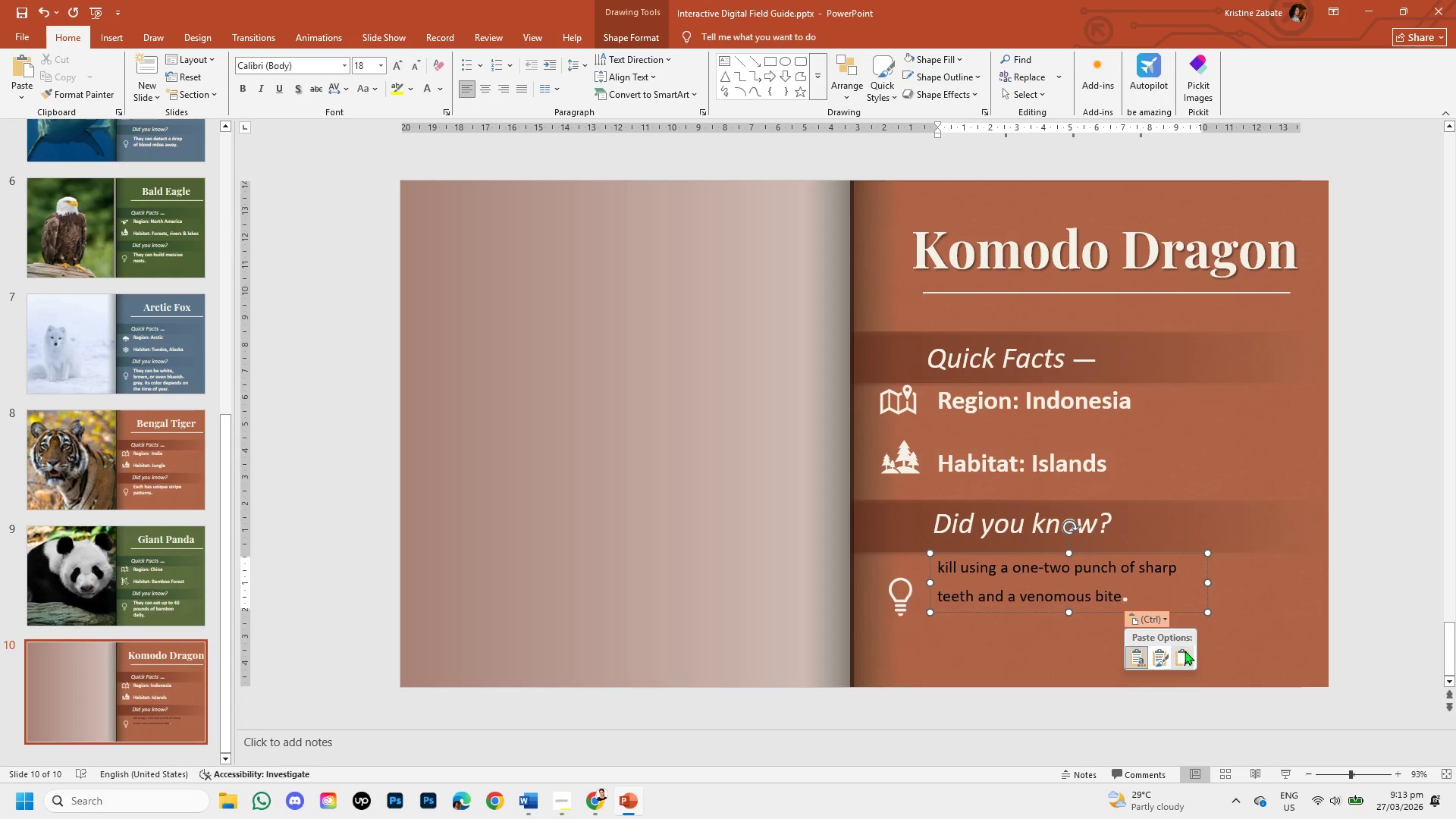 
left_click([1185, 656])
 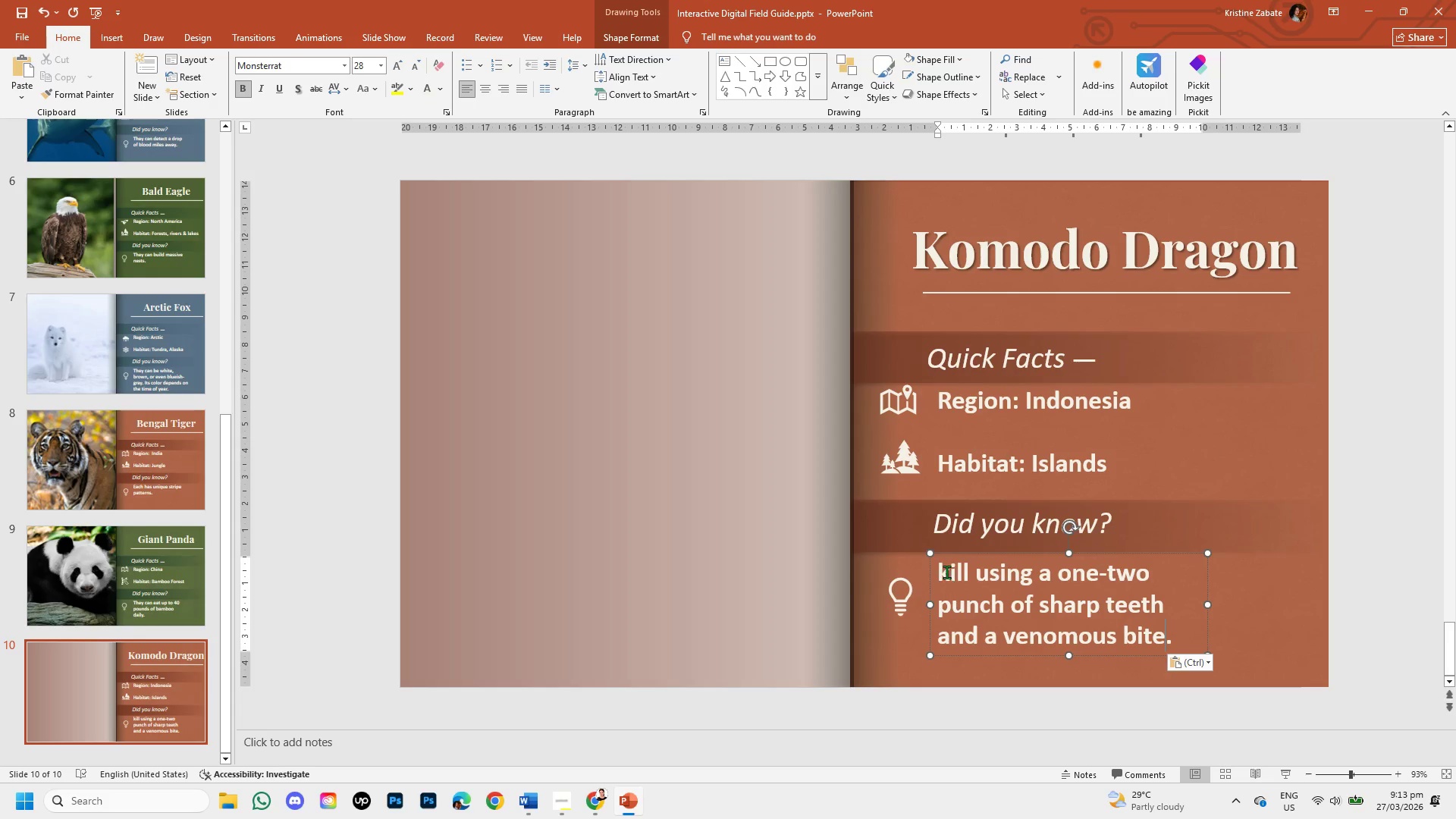 
left_click([940, 570])
 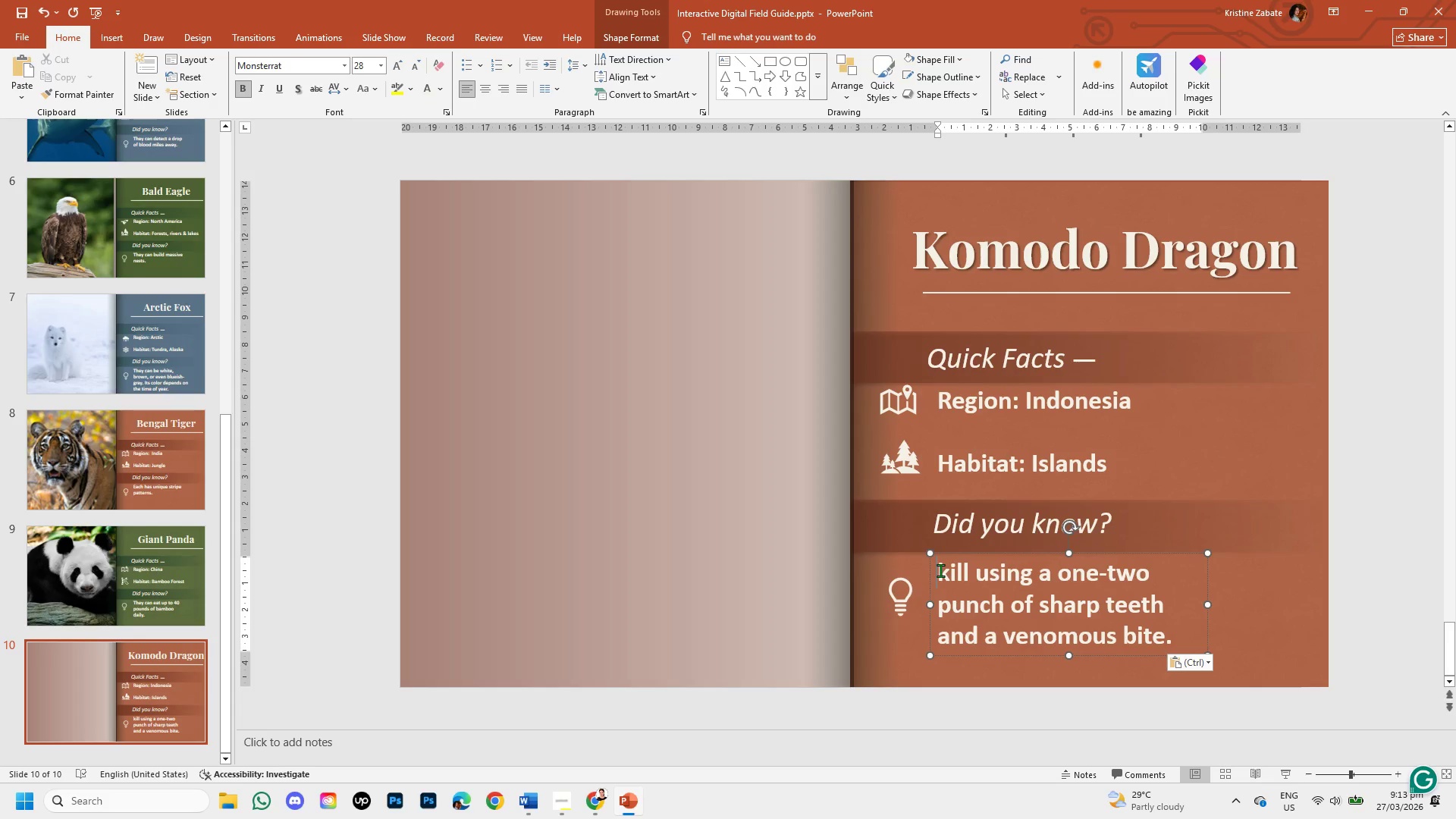 
type(They can )
 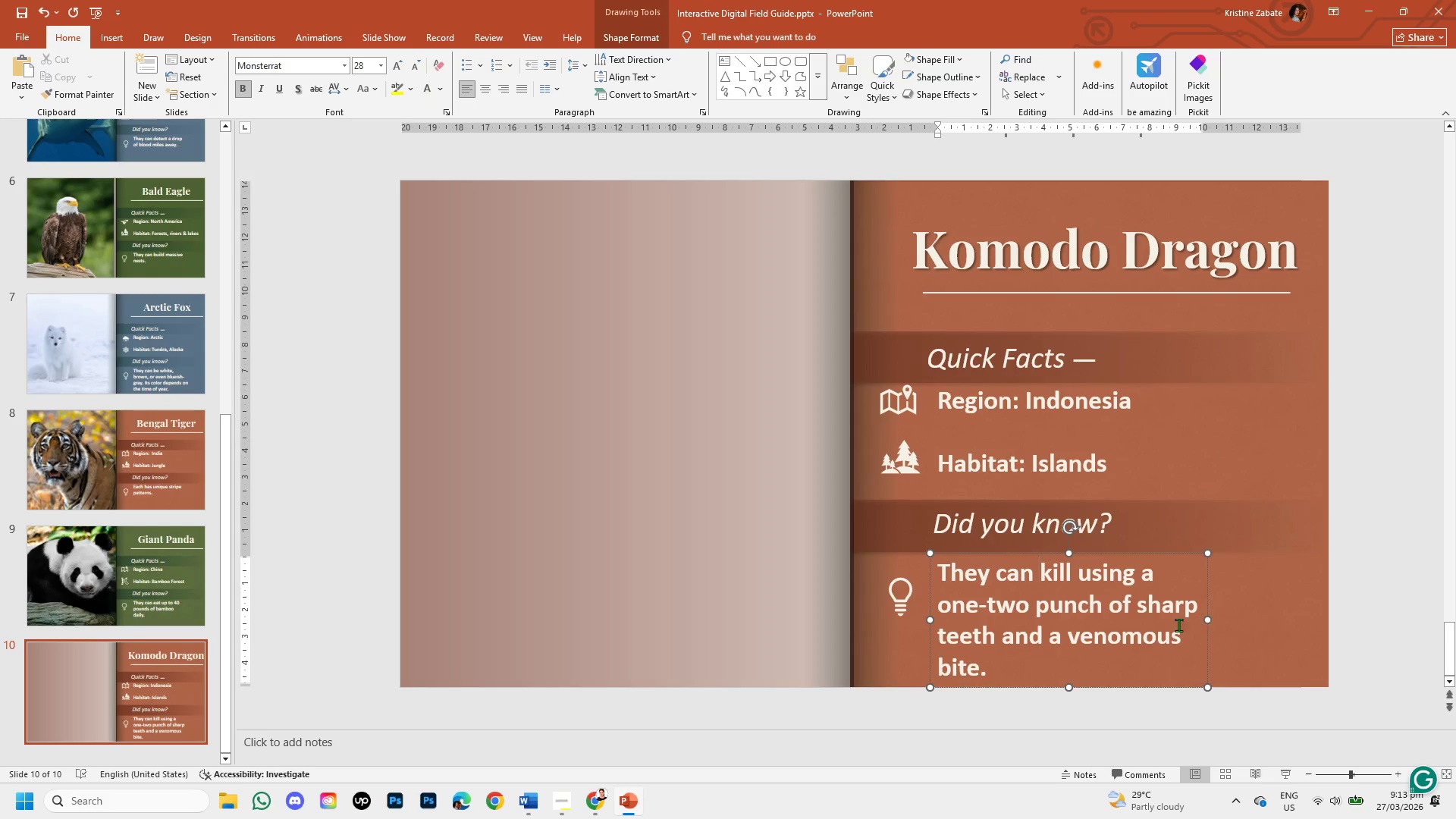 
wait(14.84)
 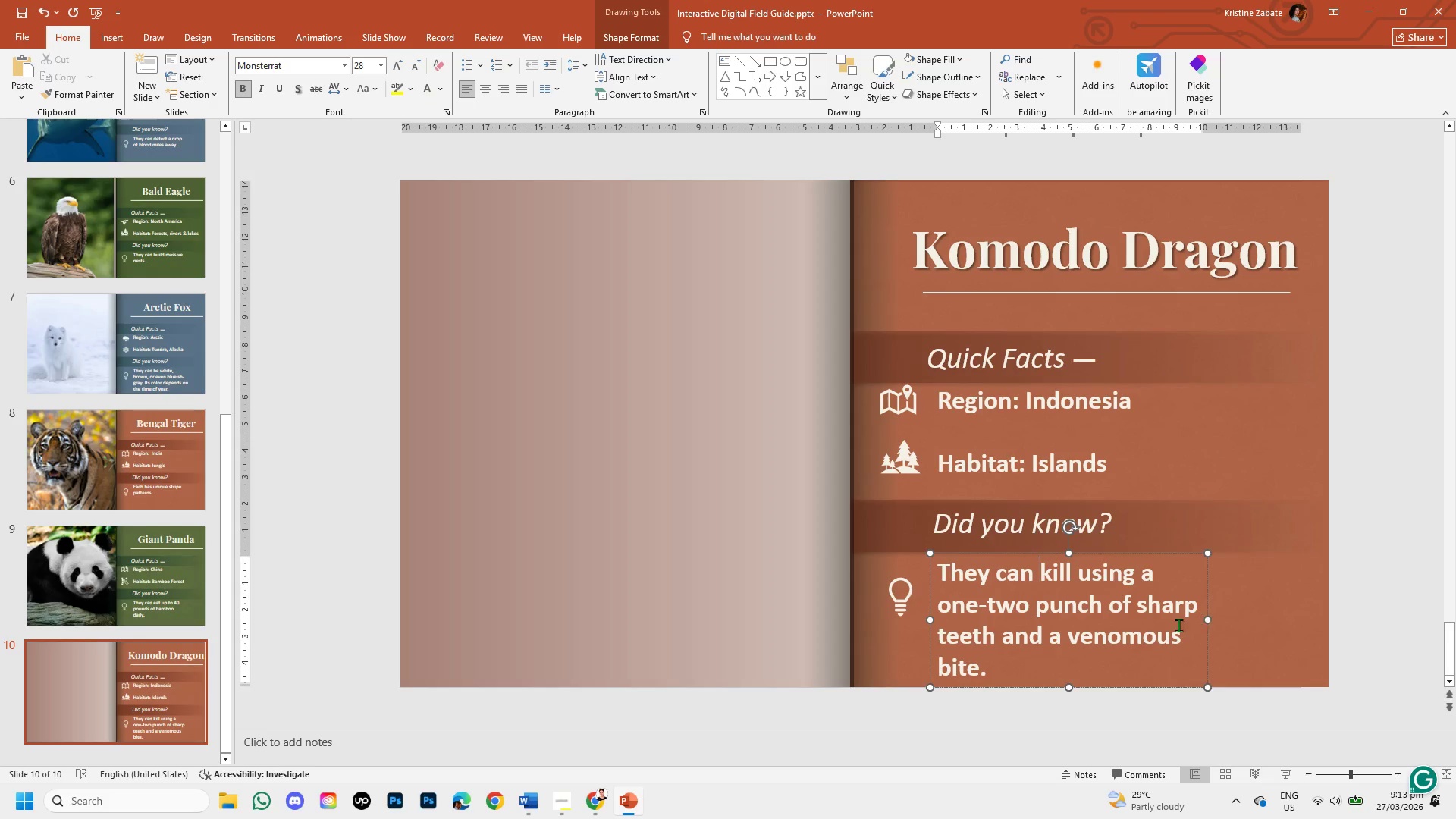 
left_click([1361, 583])
 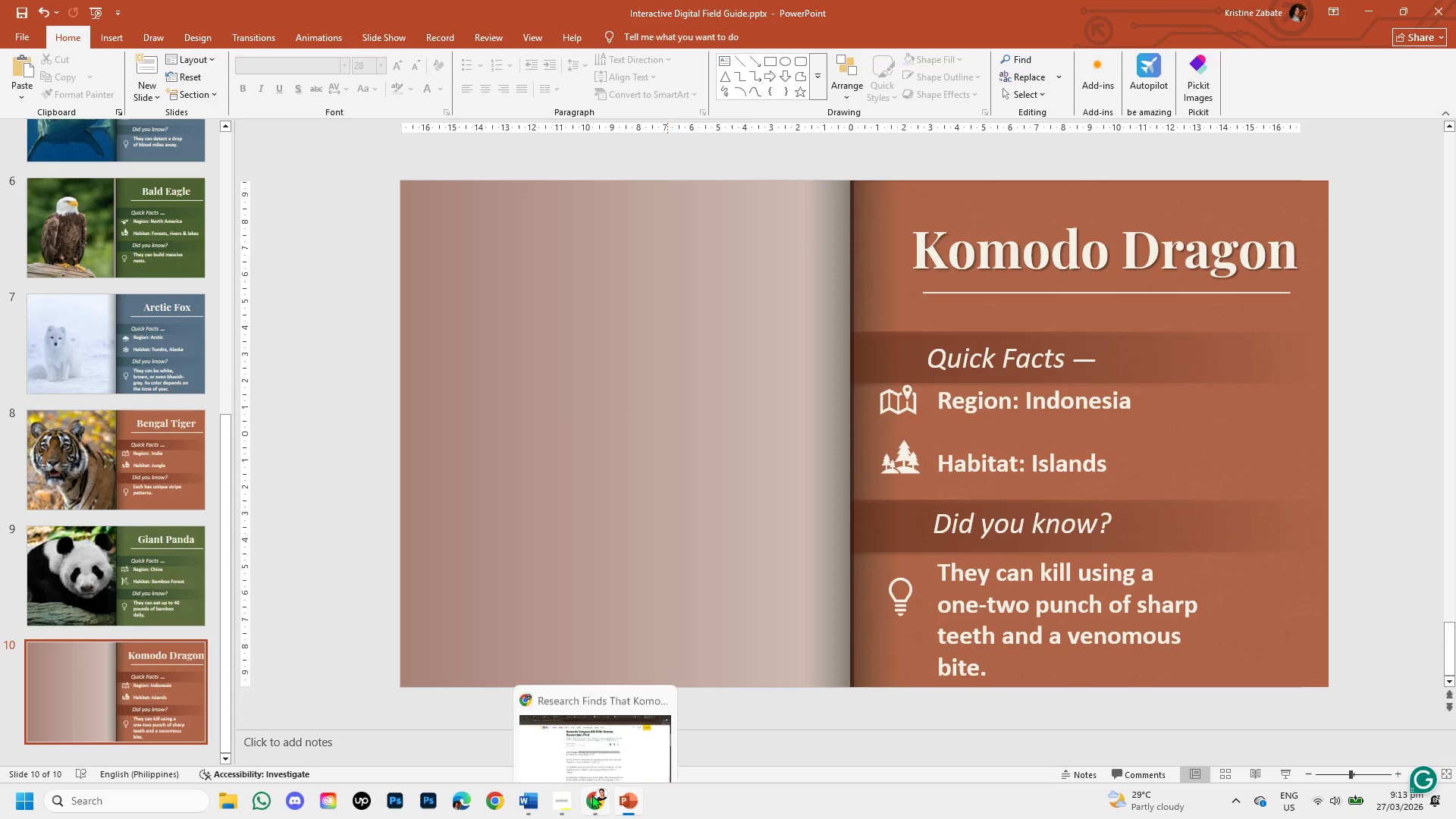 
left_click([592, 795])
 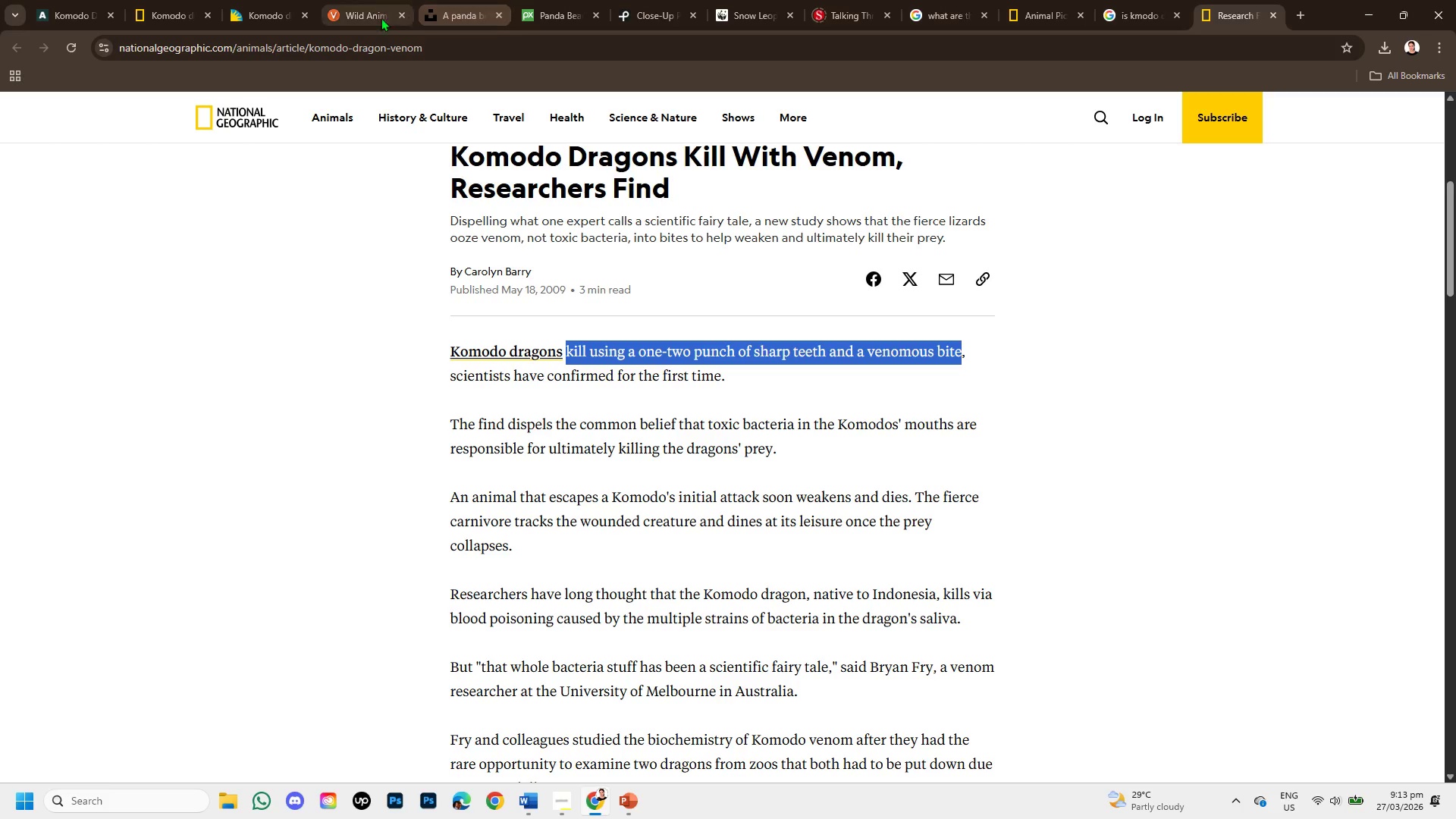 
left_click([445, 0])
 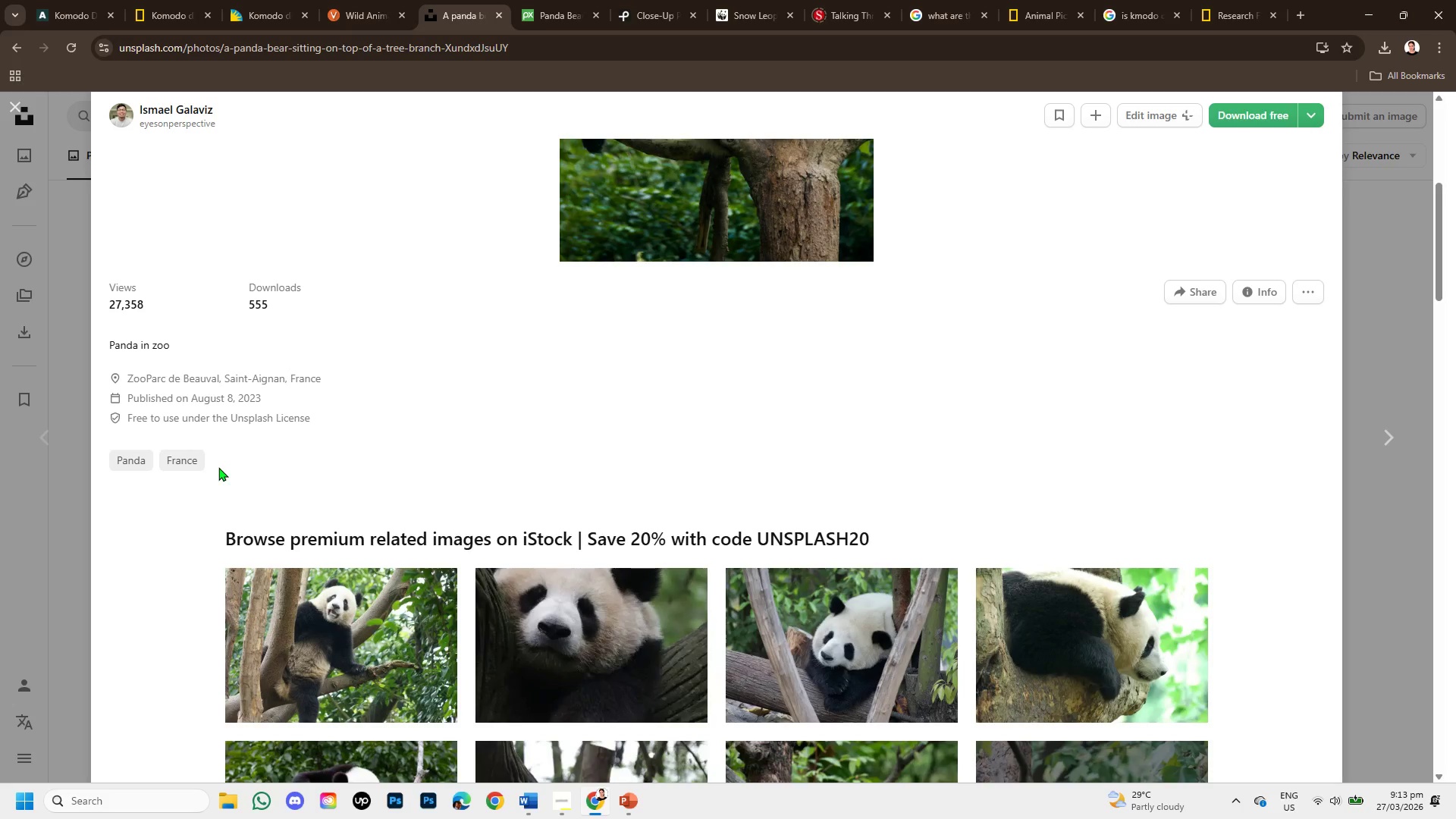 
wait(5.84)
 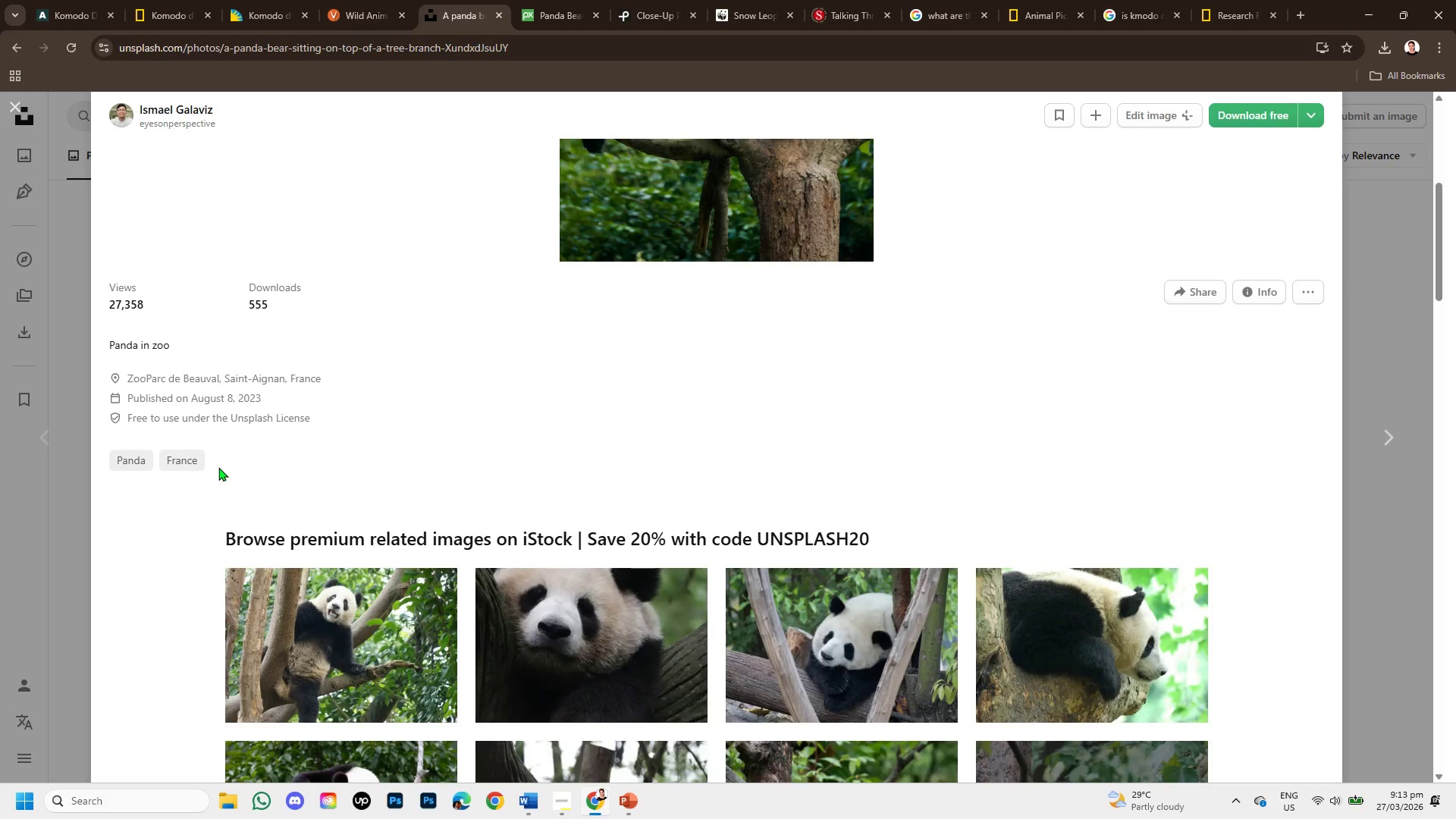 
left_click([12, 102])
 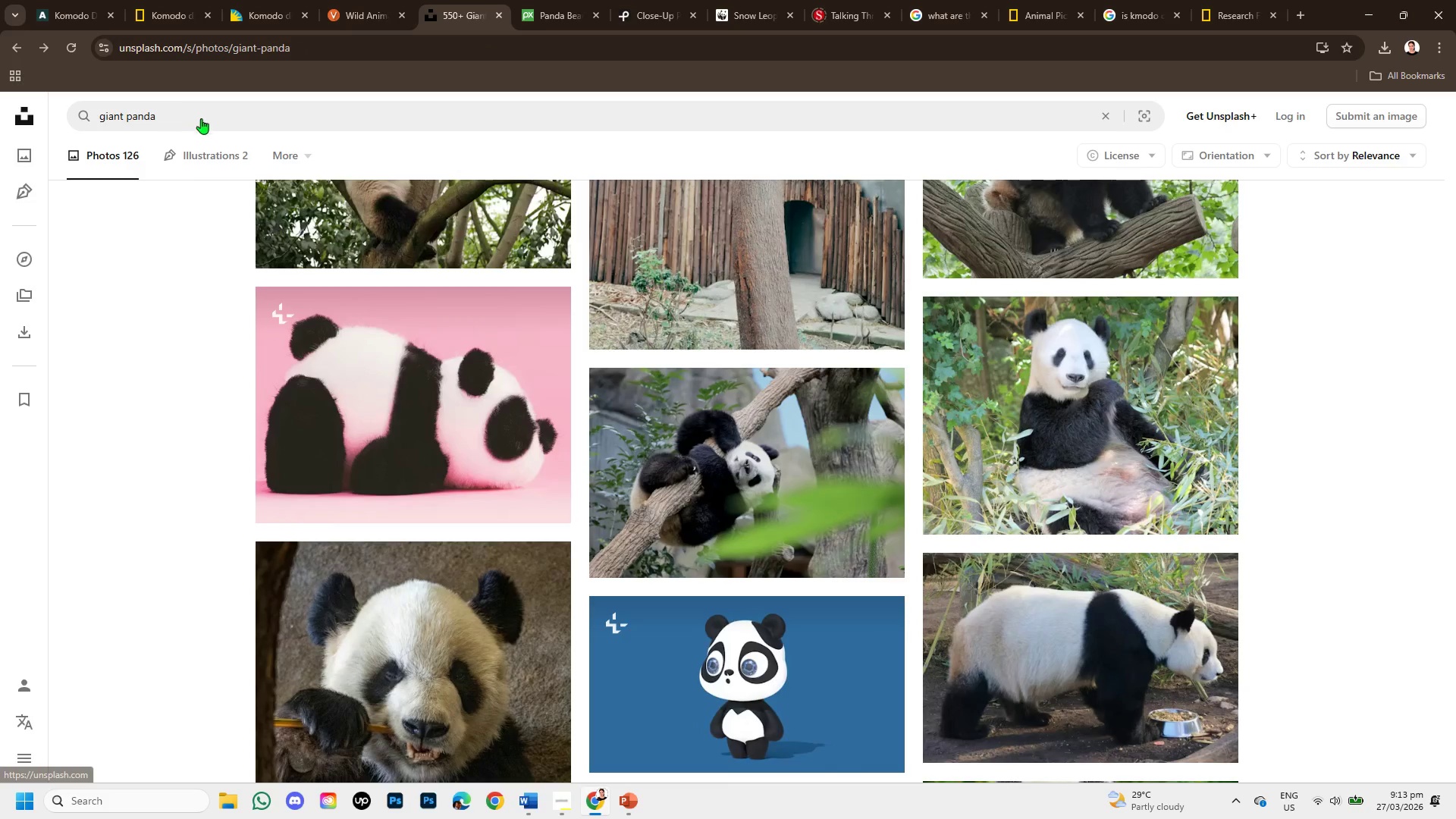 
left_click([201, 118])
 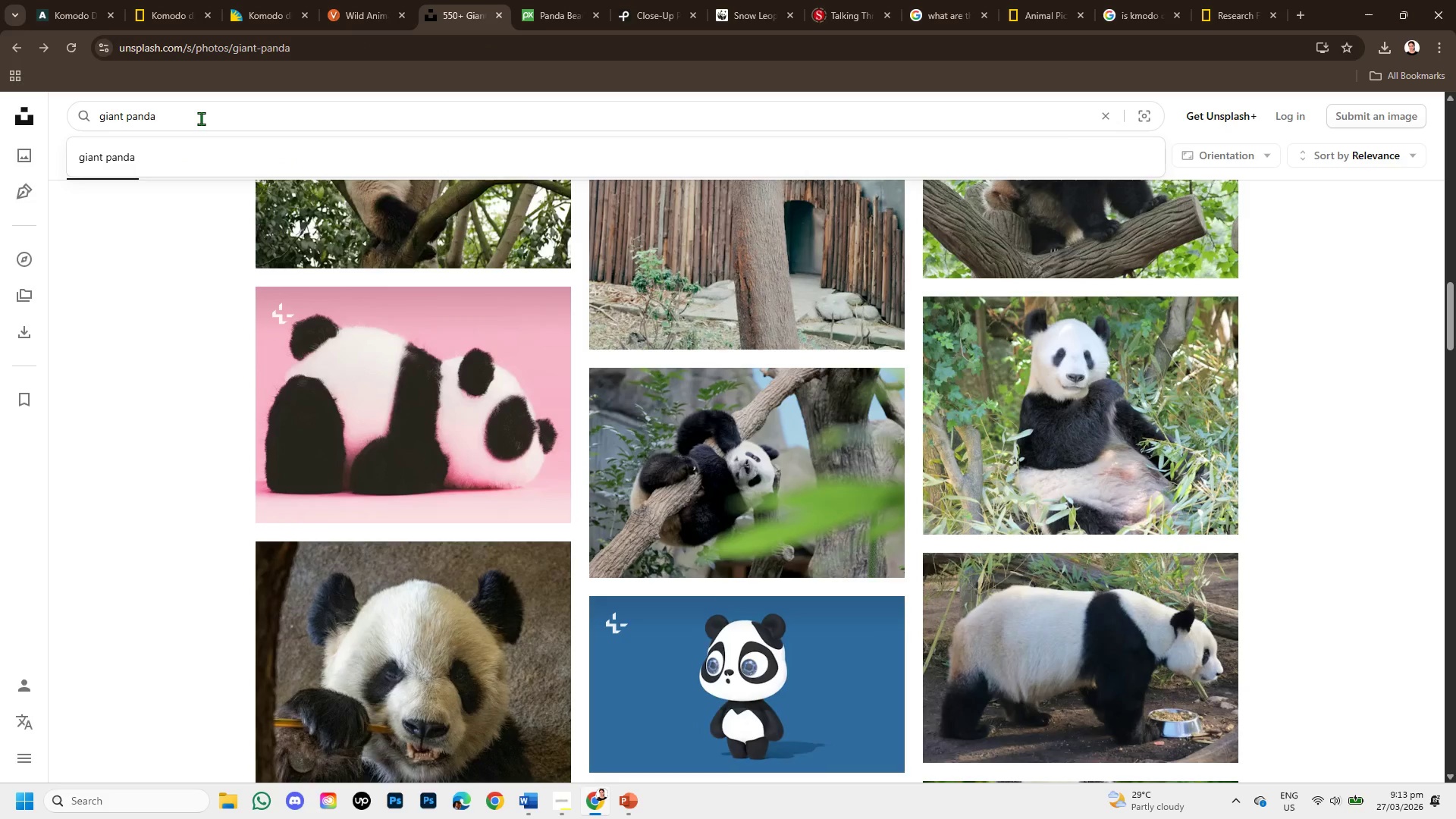 
hold_key(key=Backspace, duration=1.19)
 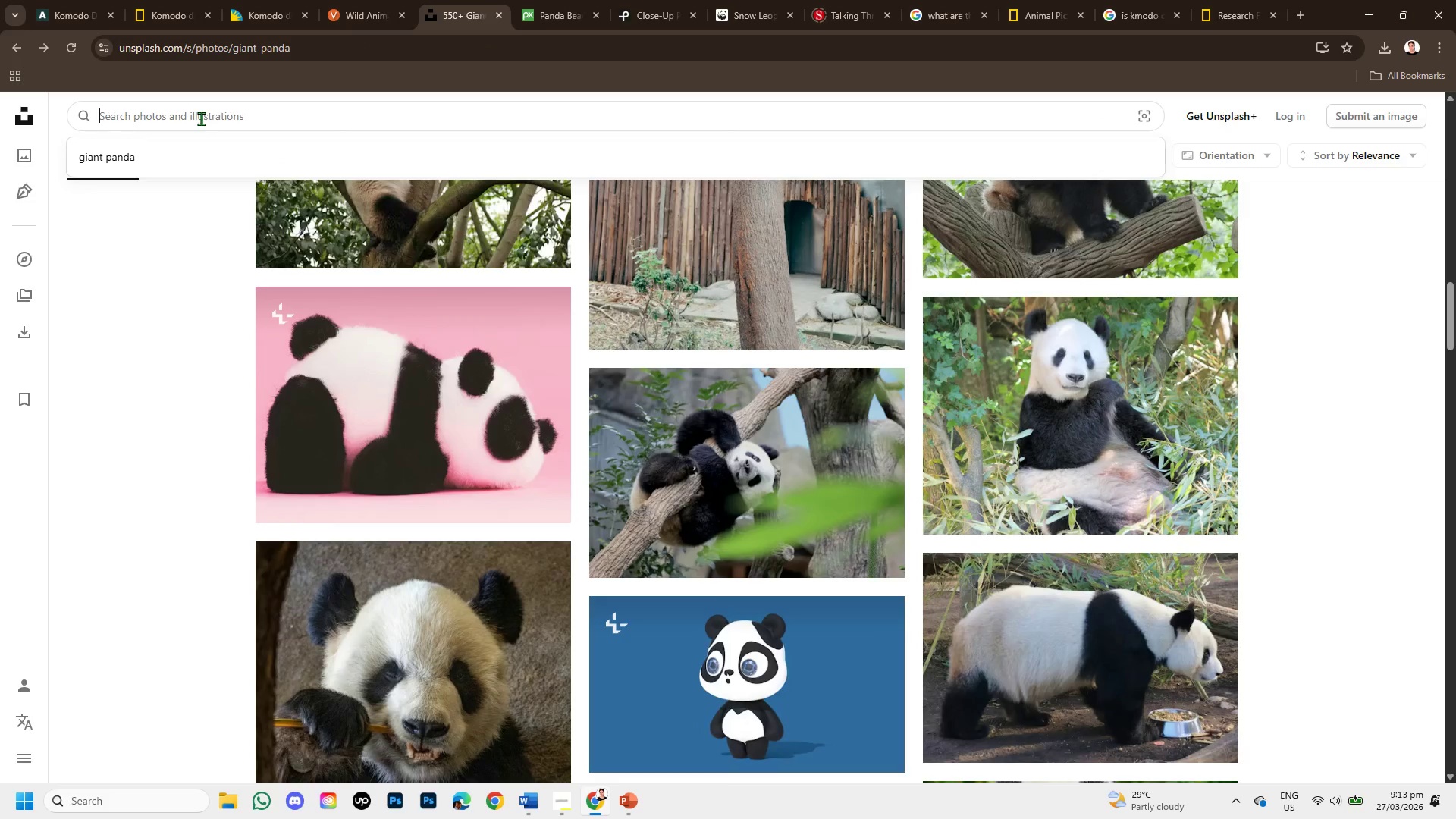 
type(komodo dragon )
 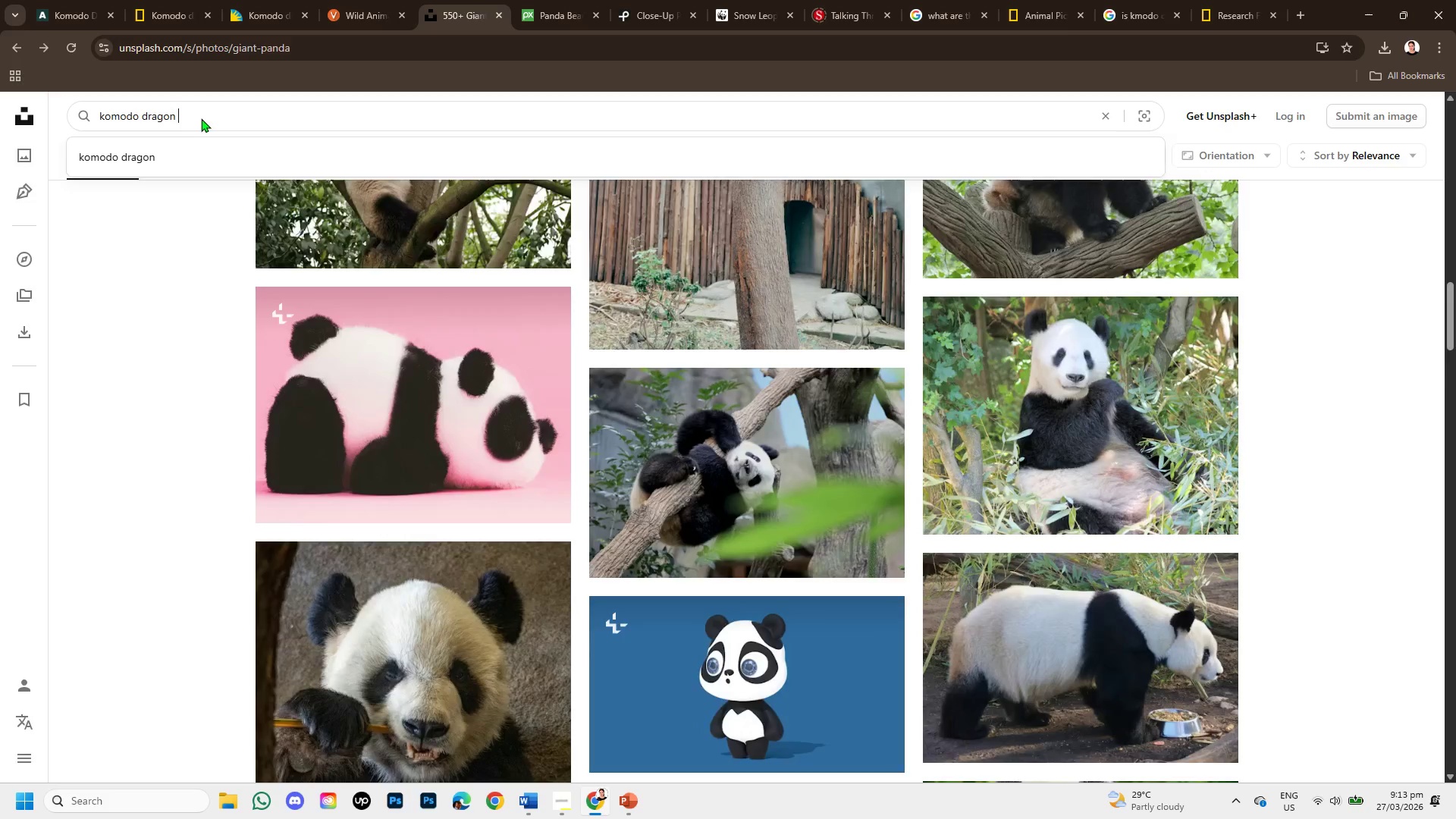 
key(Enter)
 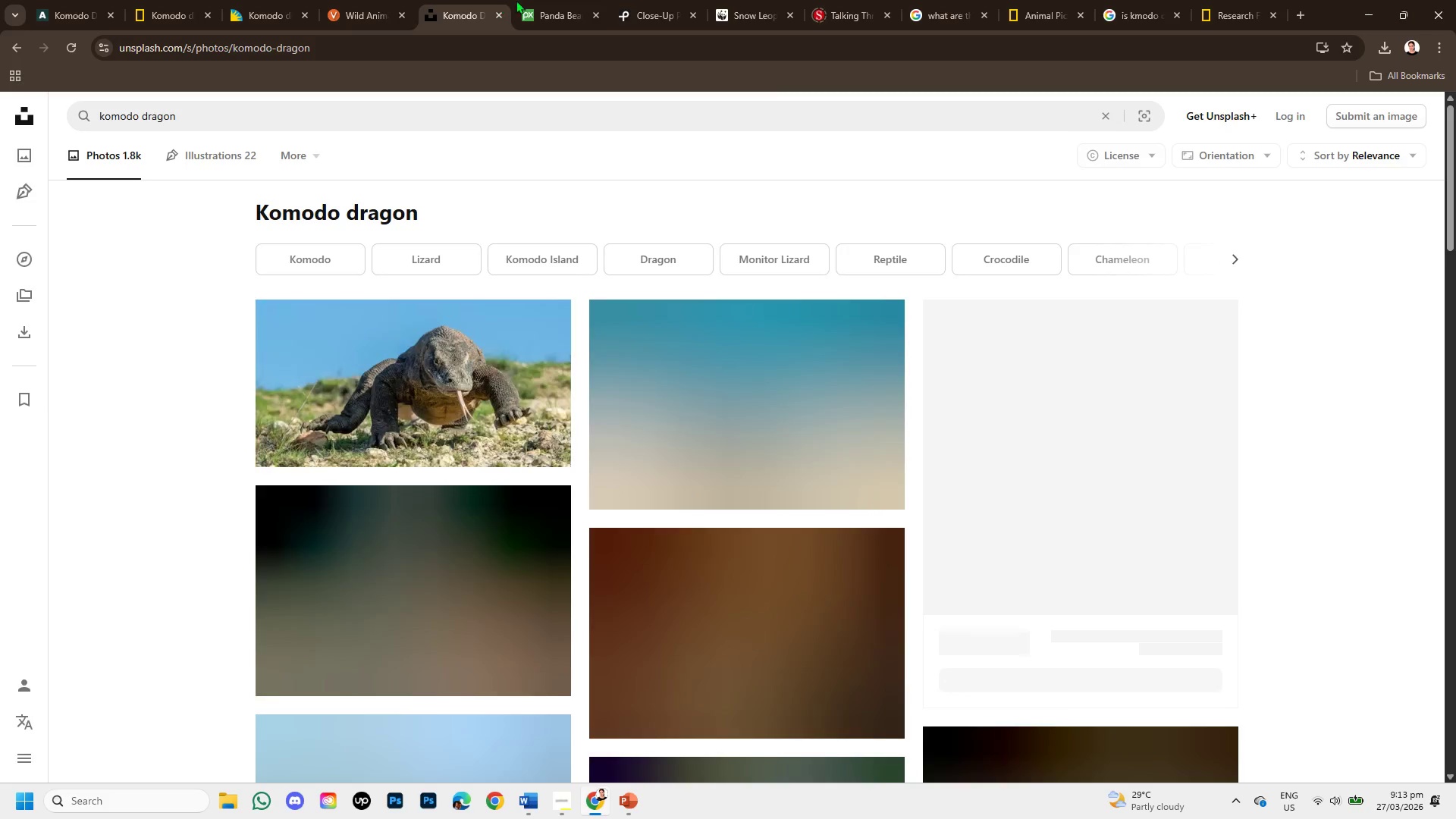 
left_click([521, 0])
 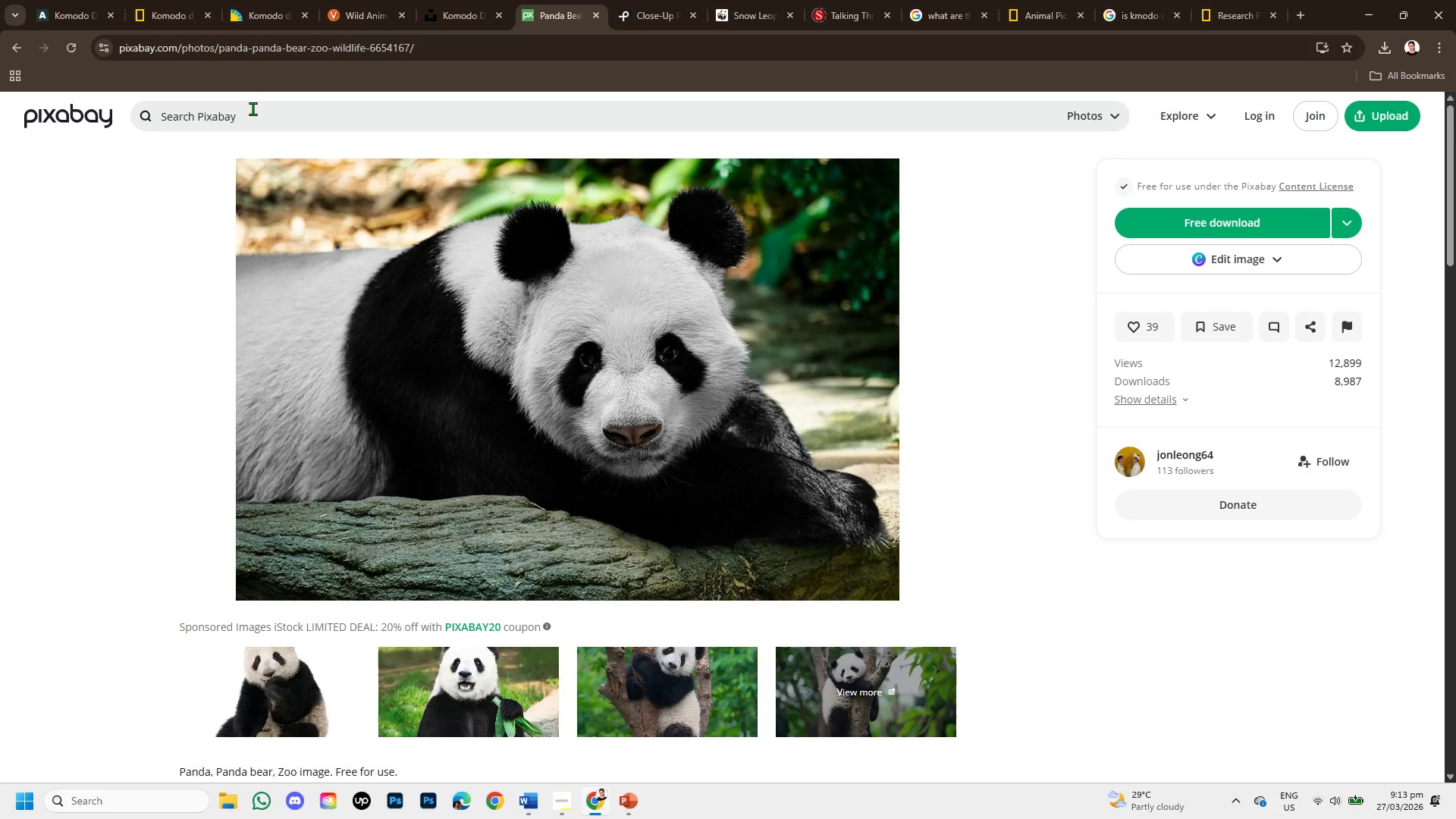 
left_click([253, 108])
 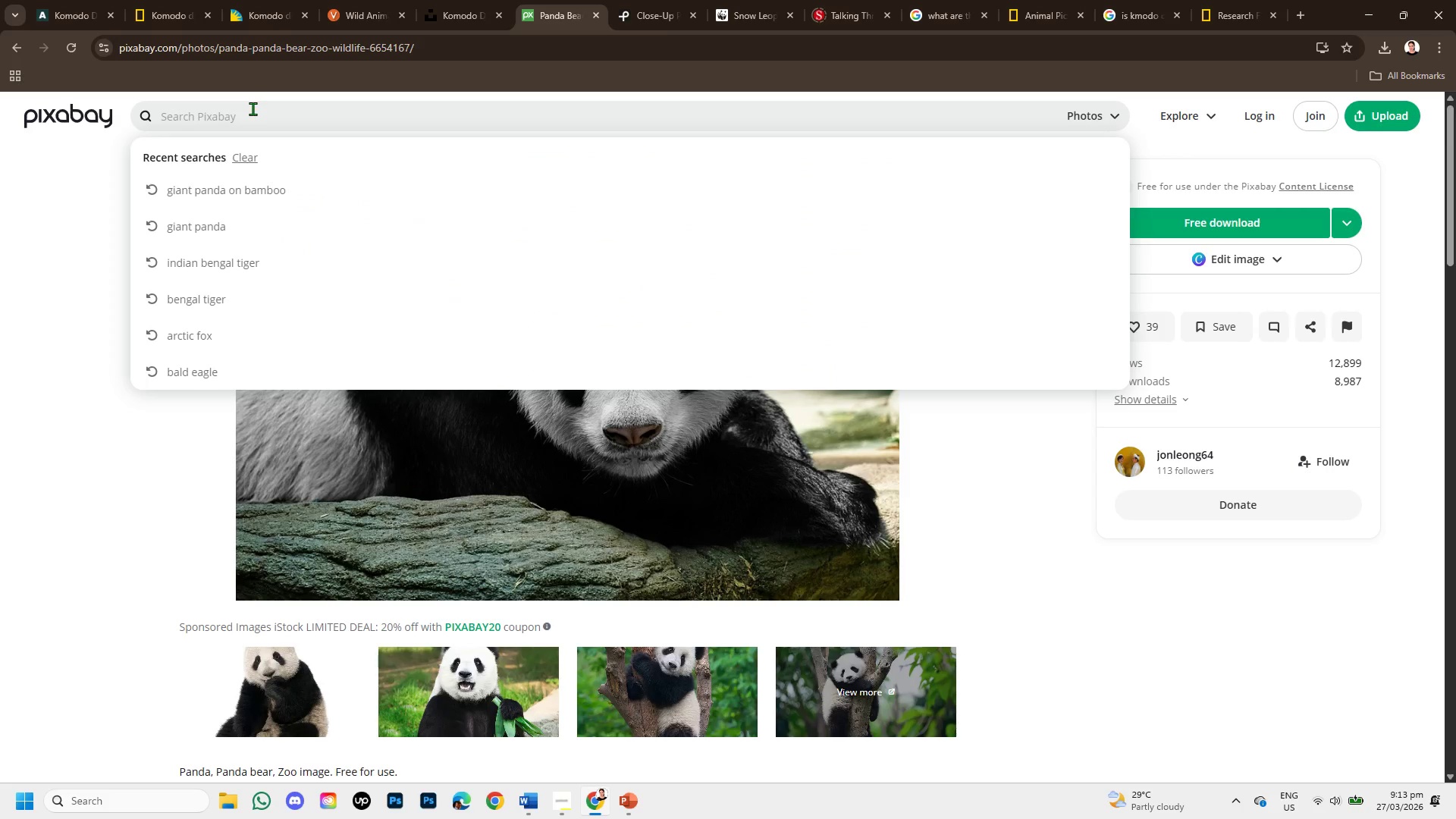 
type(komodo dragon )
 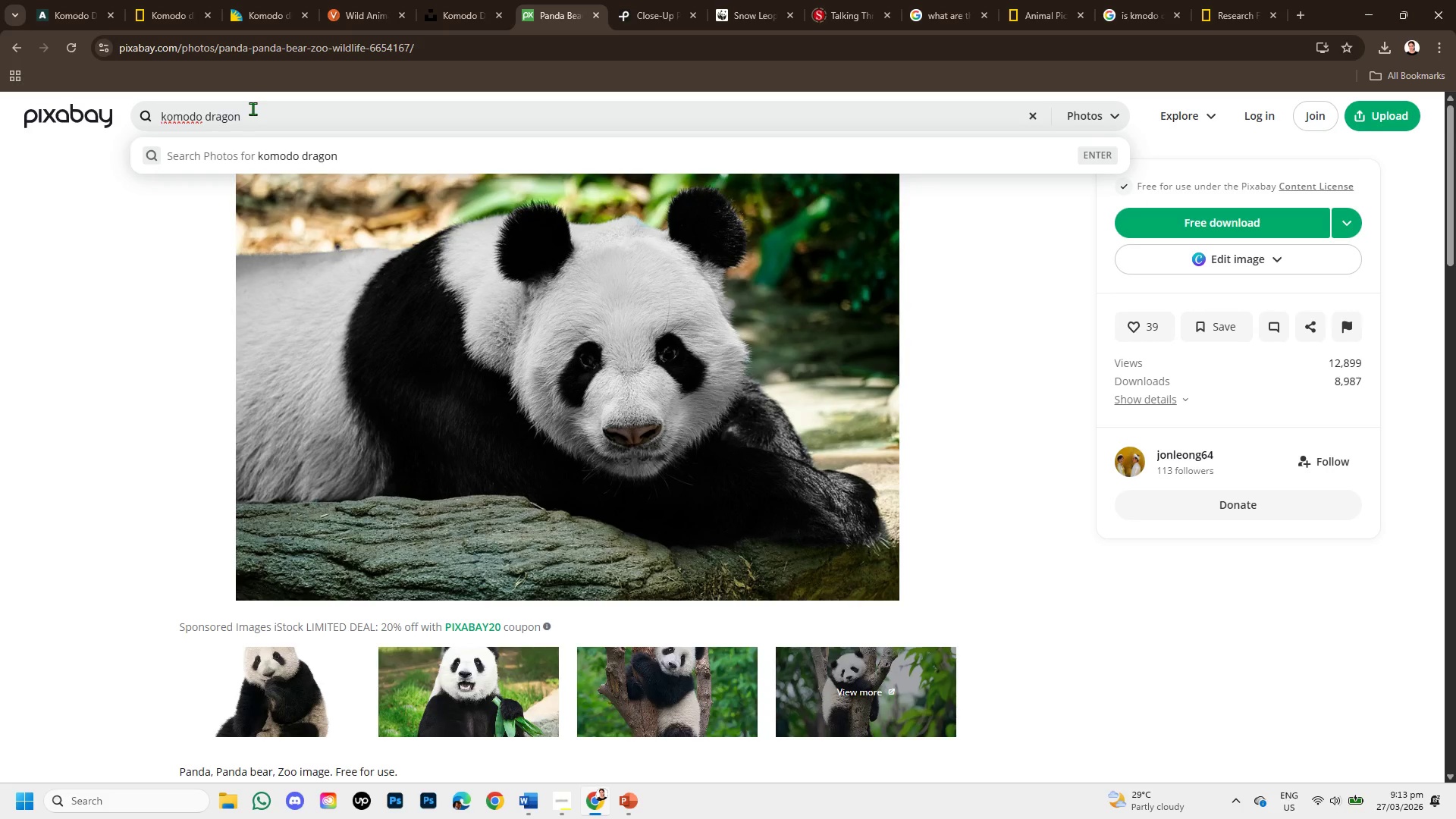 
key(Enter)
 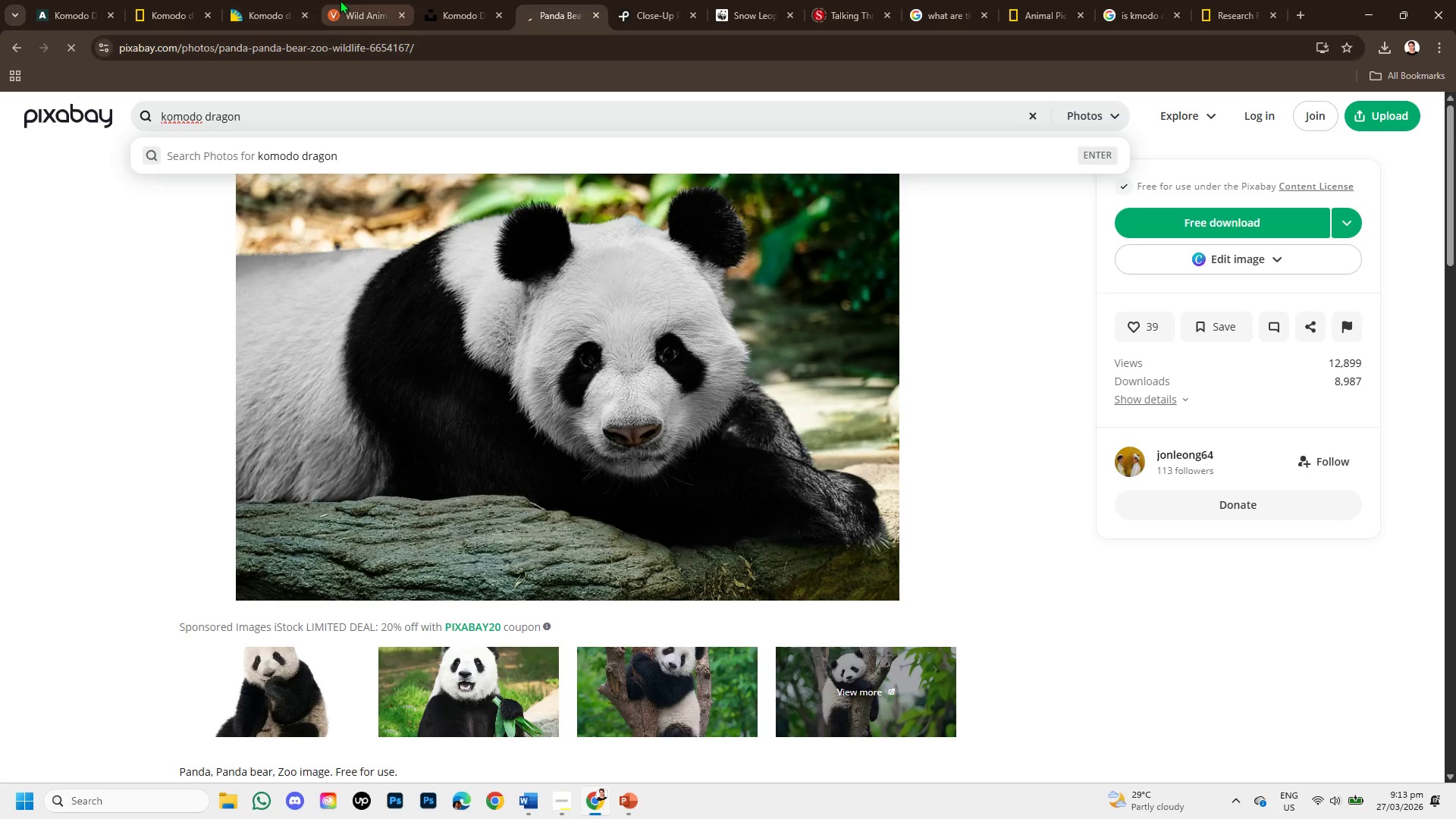 
left_click([428, 1])
 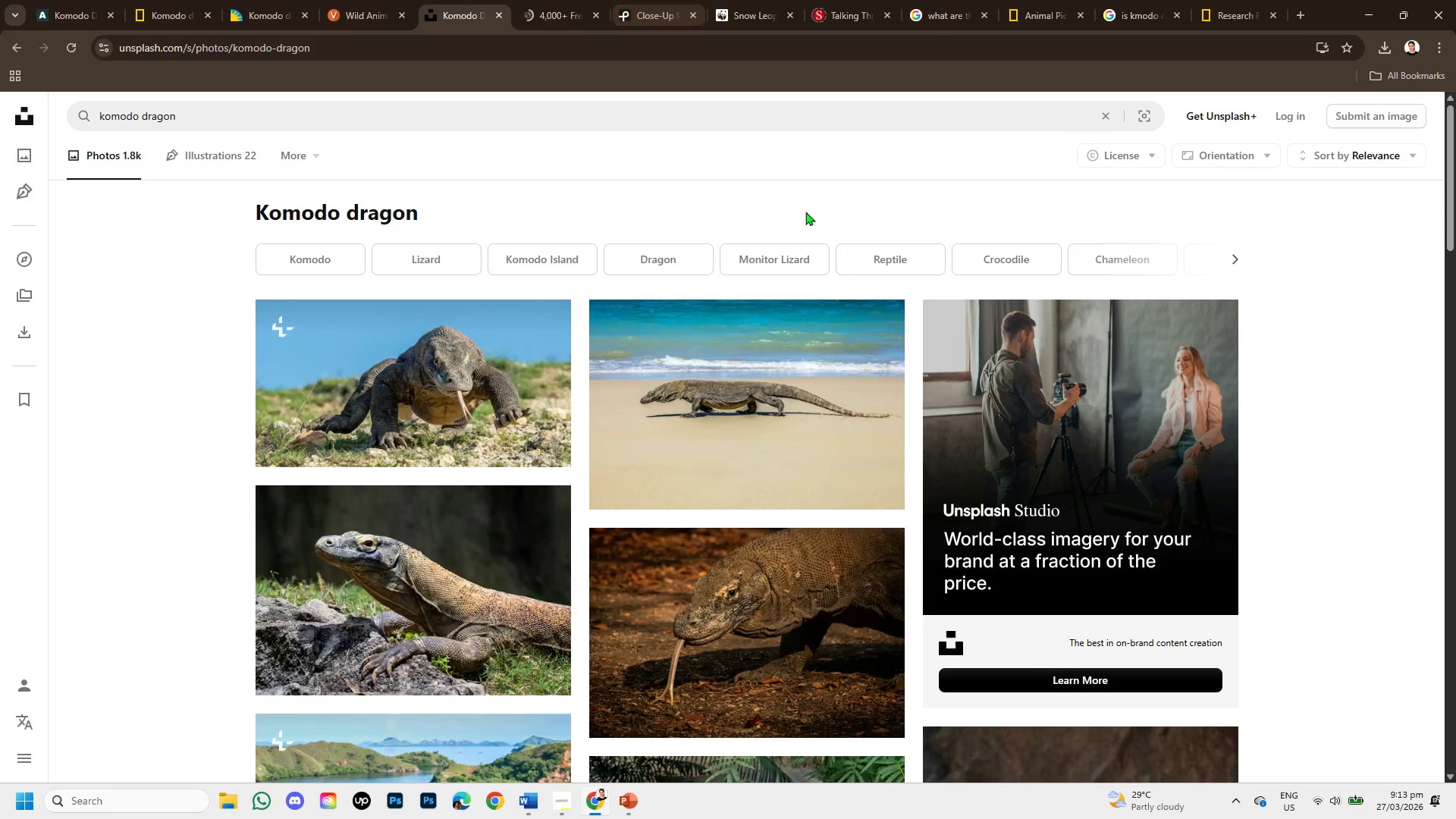 
mouse_move([570, 443])
 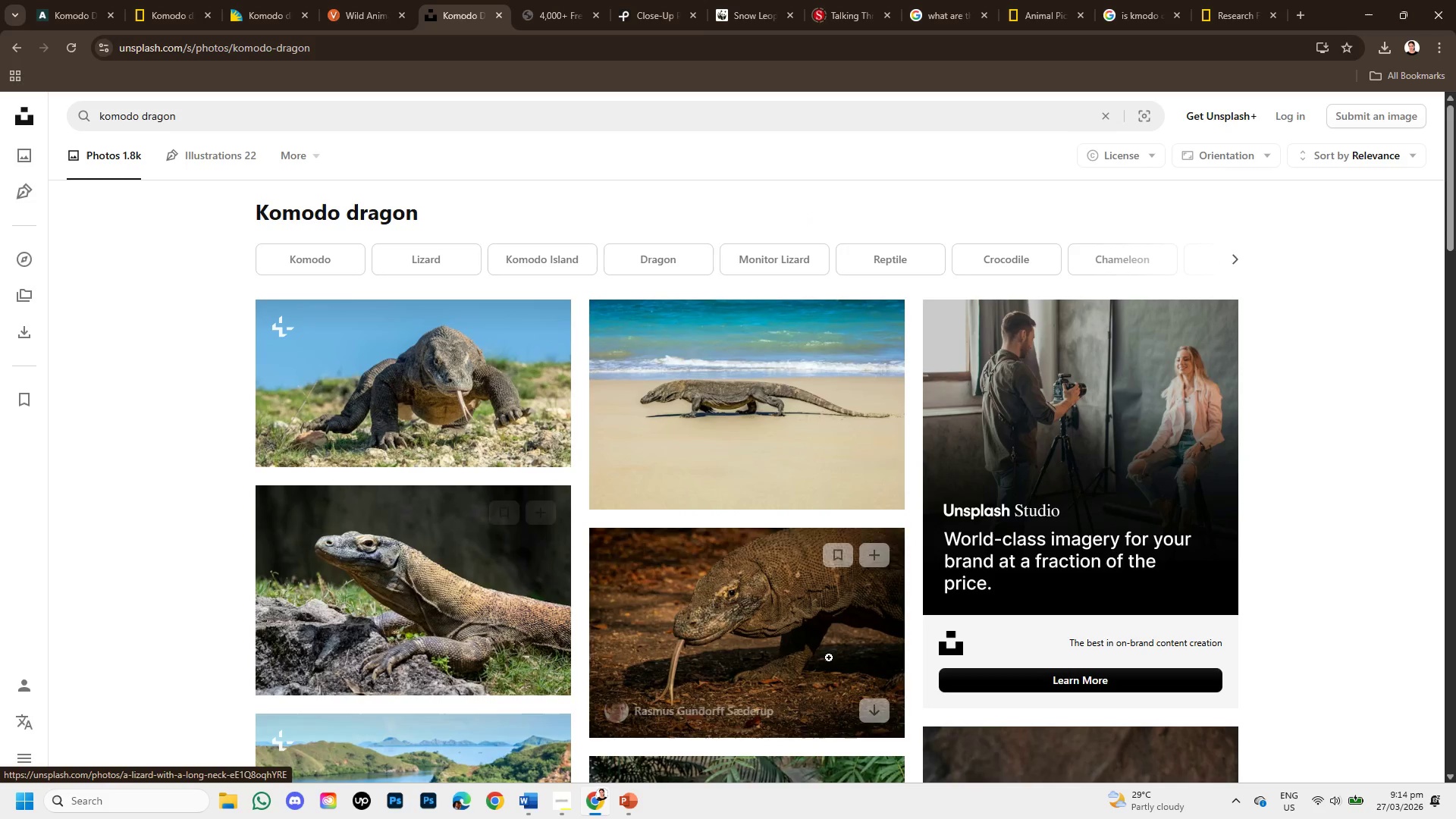 
scroll: coordinate [670, 570], scroll_direction: down, amount: 7.0
 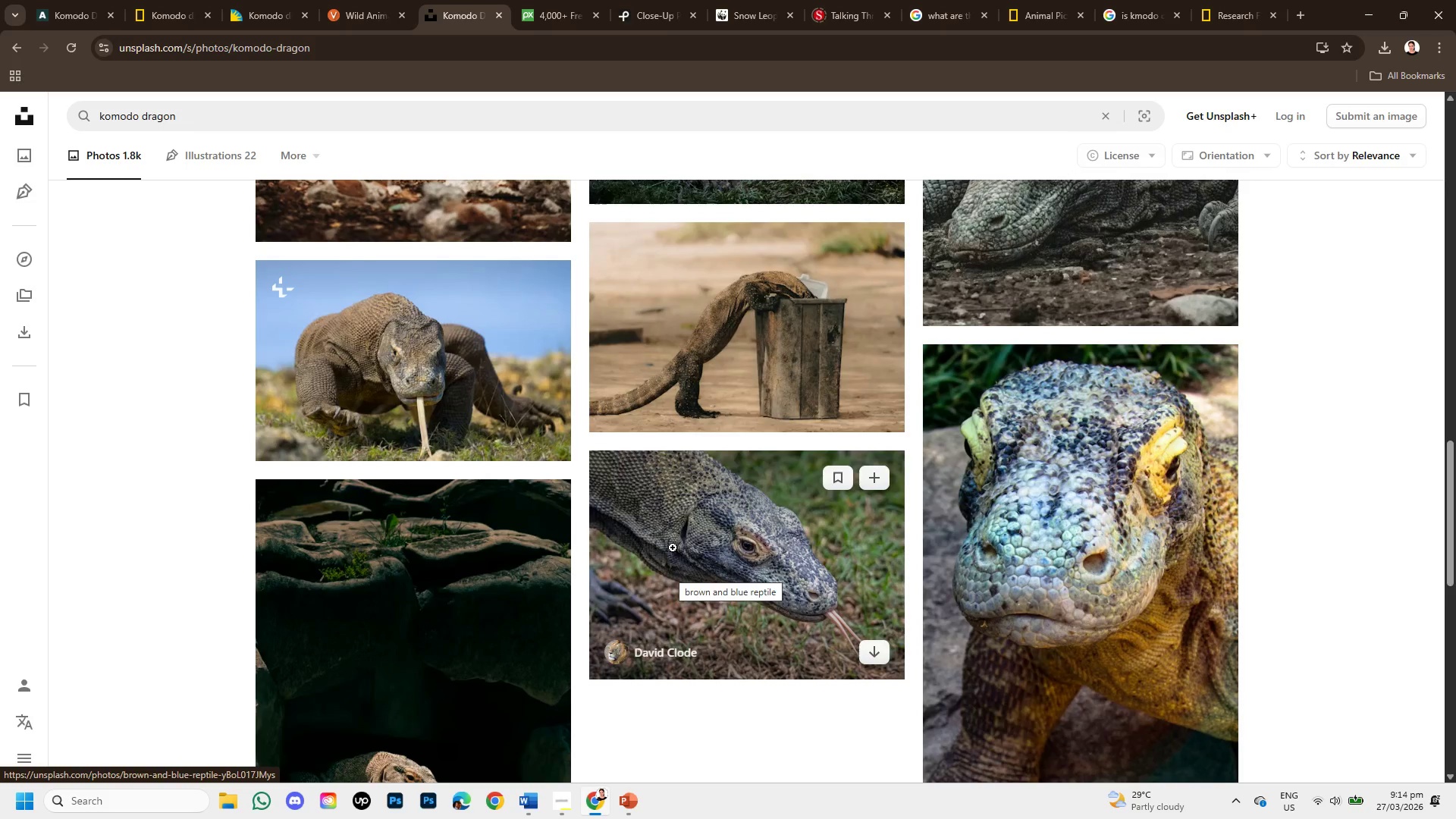 
scroll: coordinate [675, 550], scroll_direction: up, amount: 6.0
 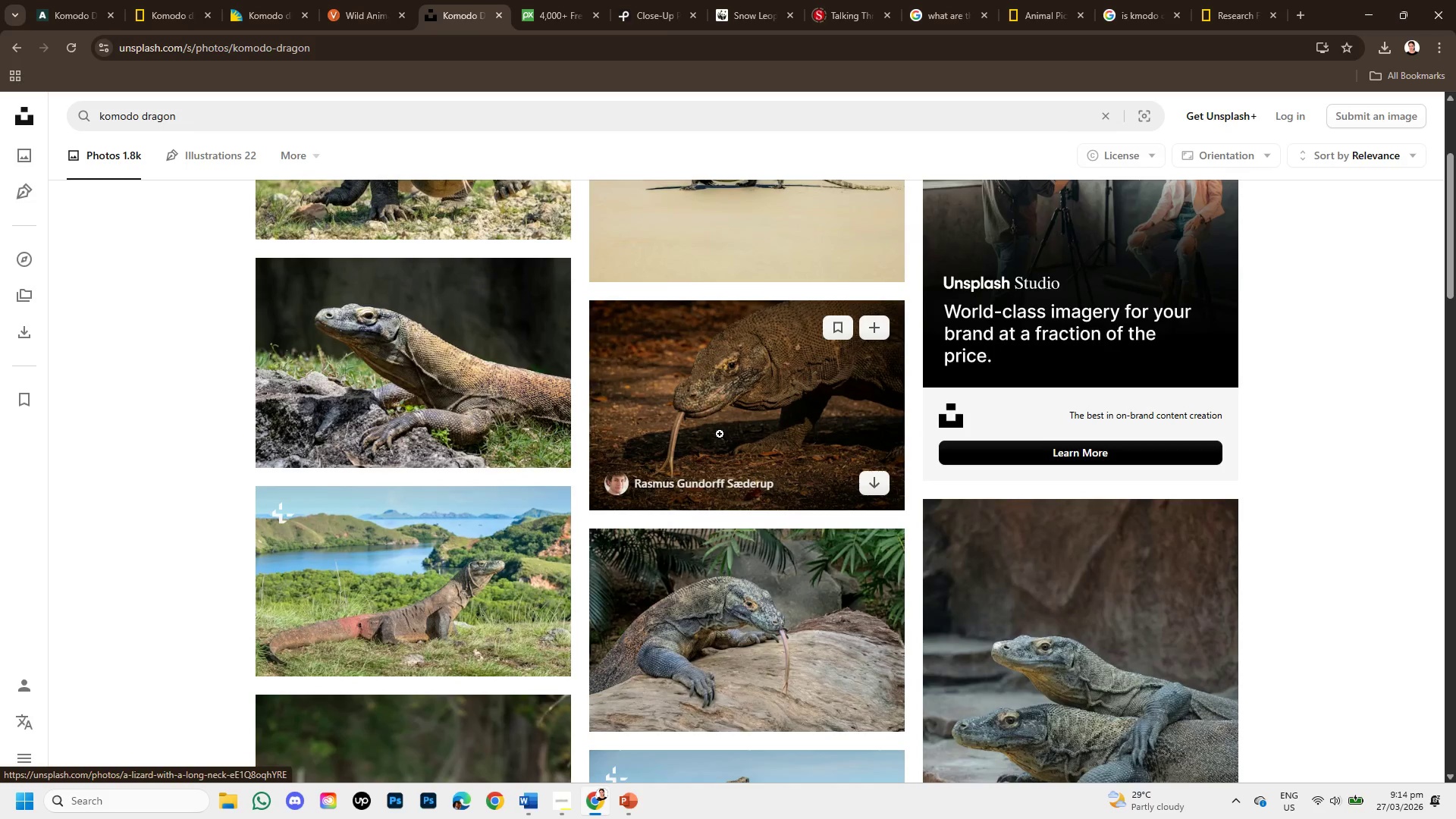 
left_click([720, 432])
 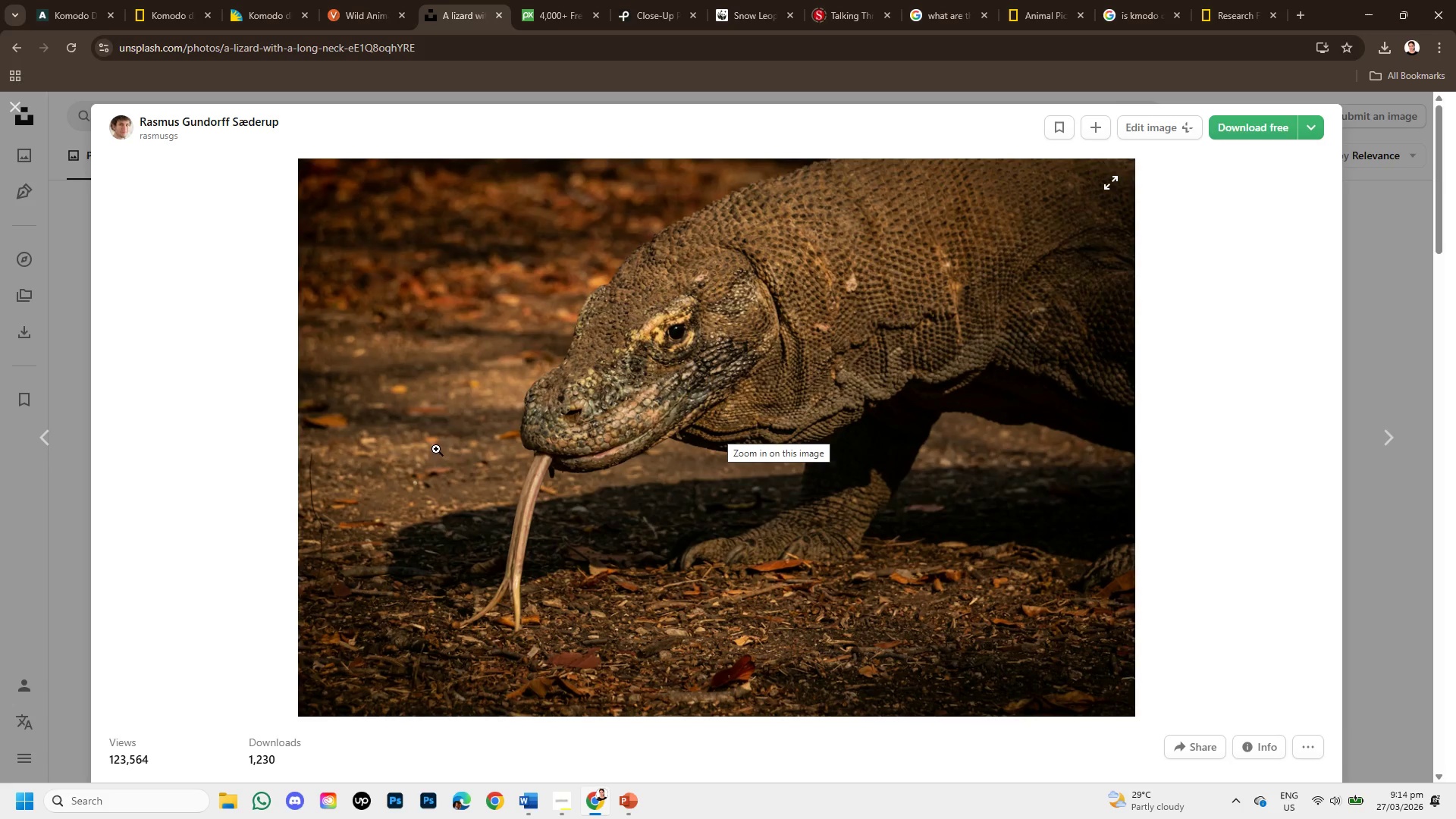 
scroll: coordinate [539, 562], scroll_direction: down, amount: 6.0
 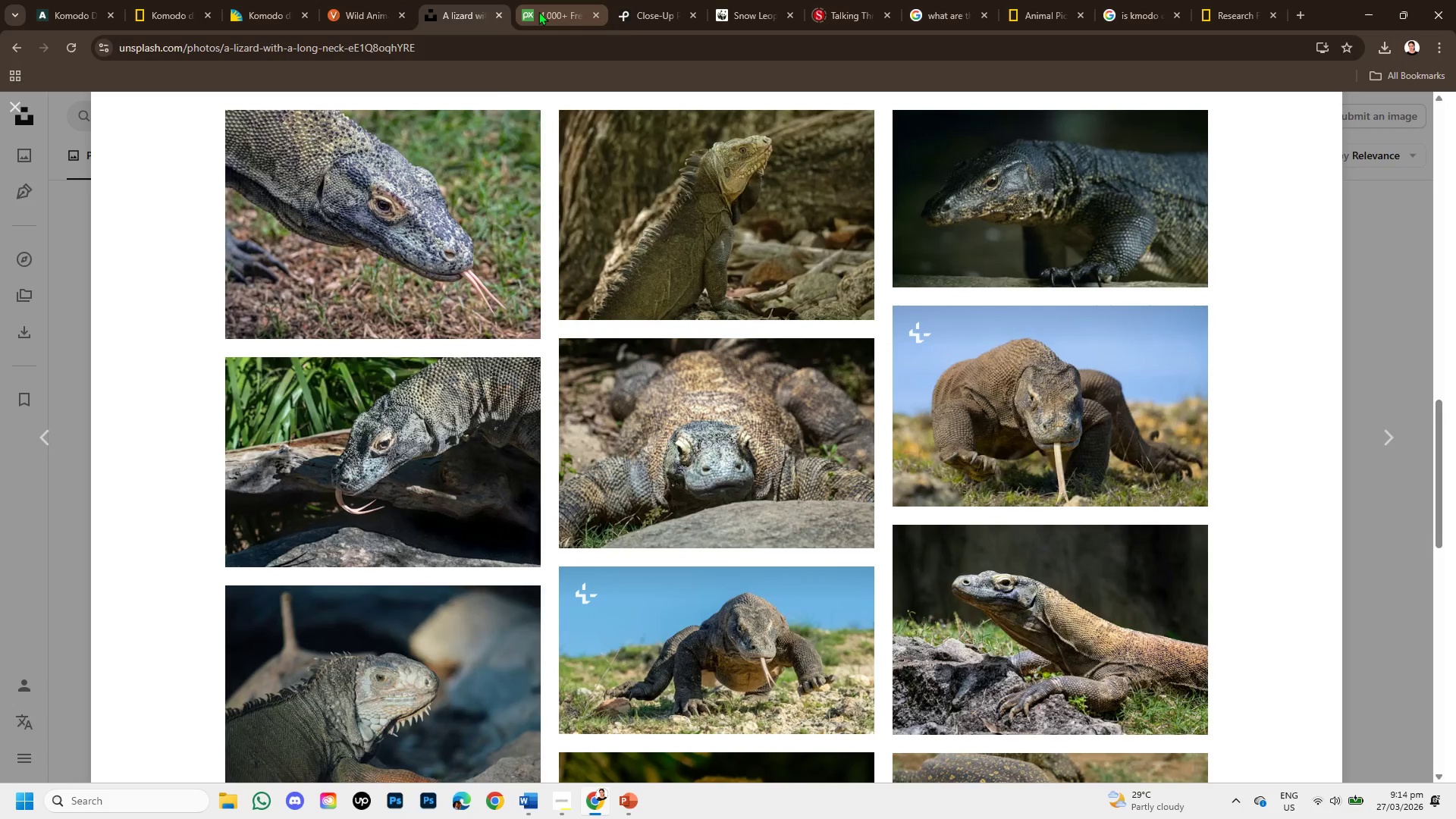 
left_click([557, 0])
 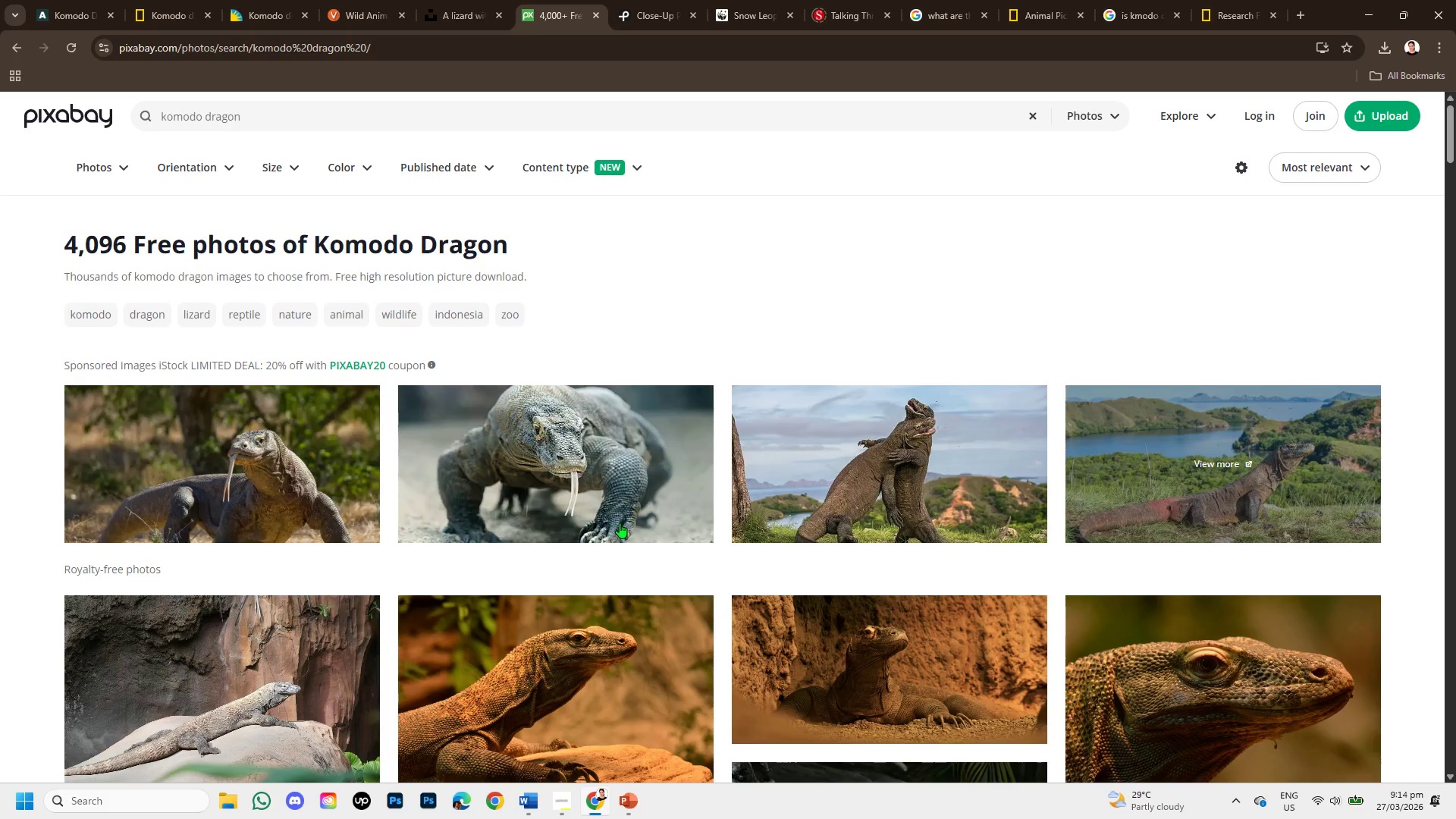 
scroll: coordinate [1058, 526], scroll_direction: down, amount: 6.0
 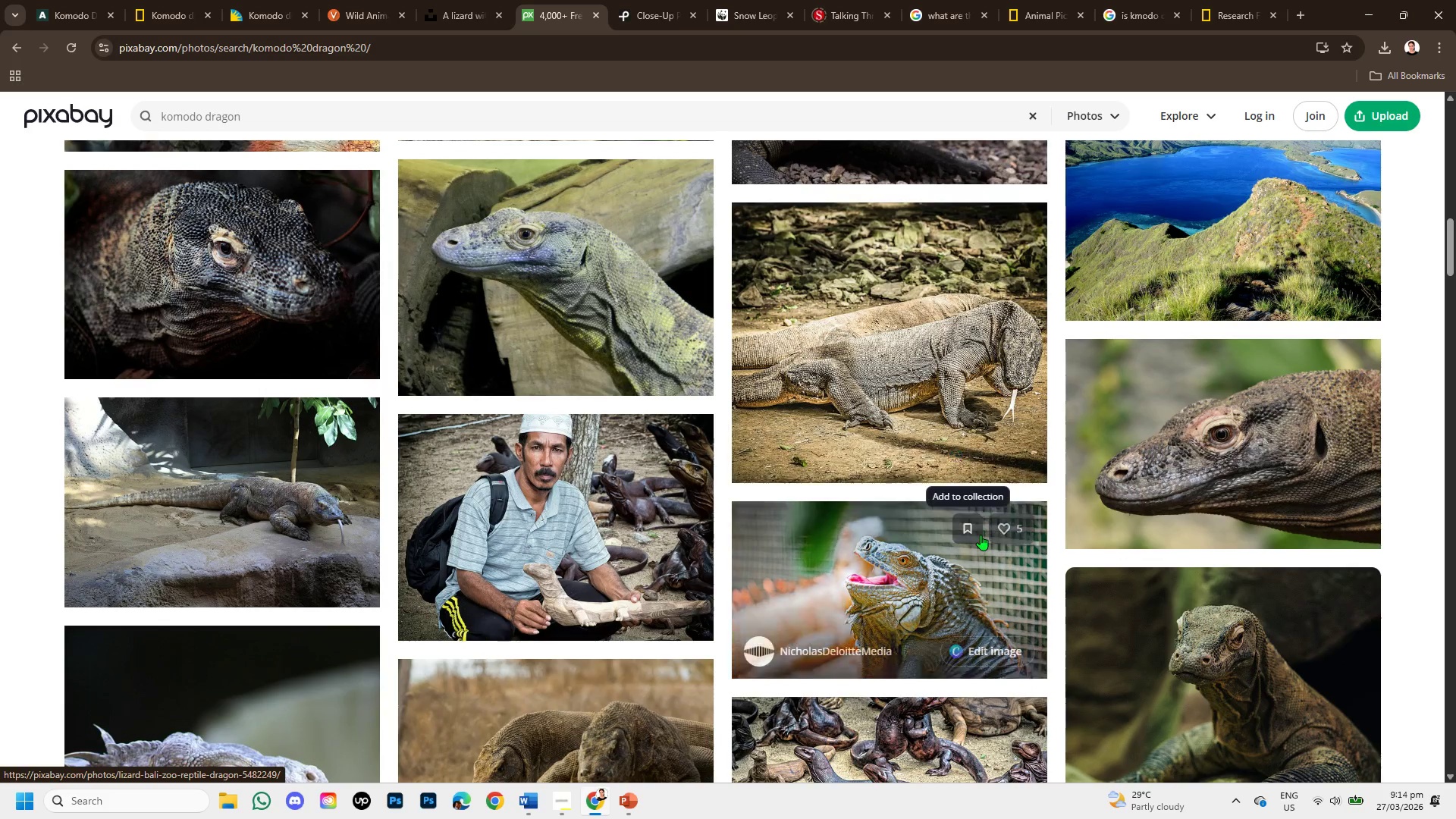 
wait(6.02)
 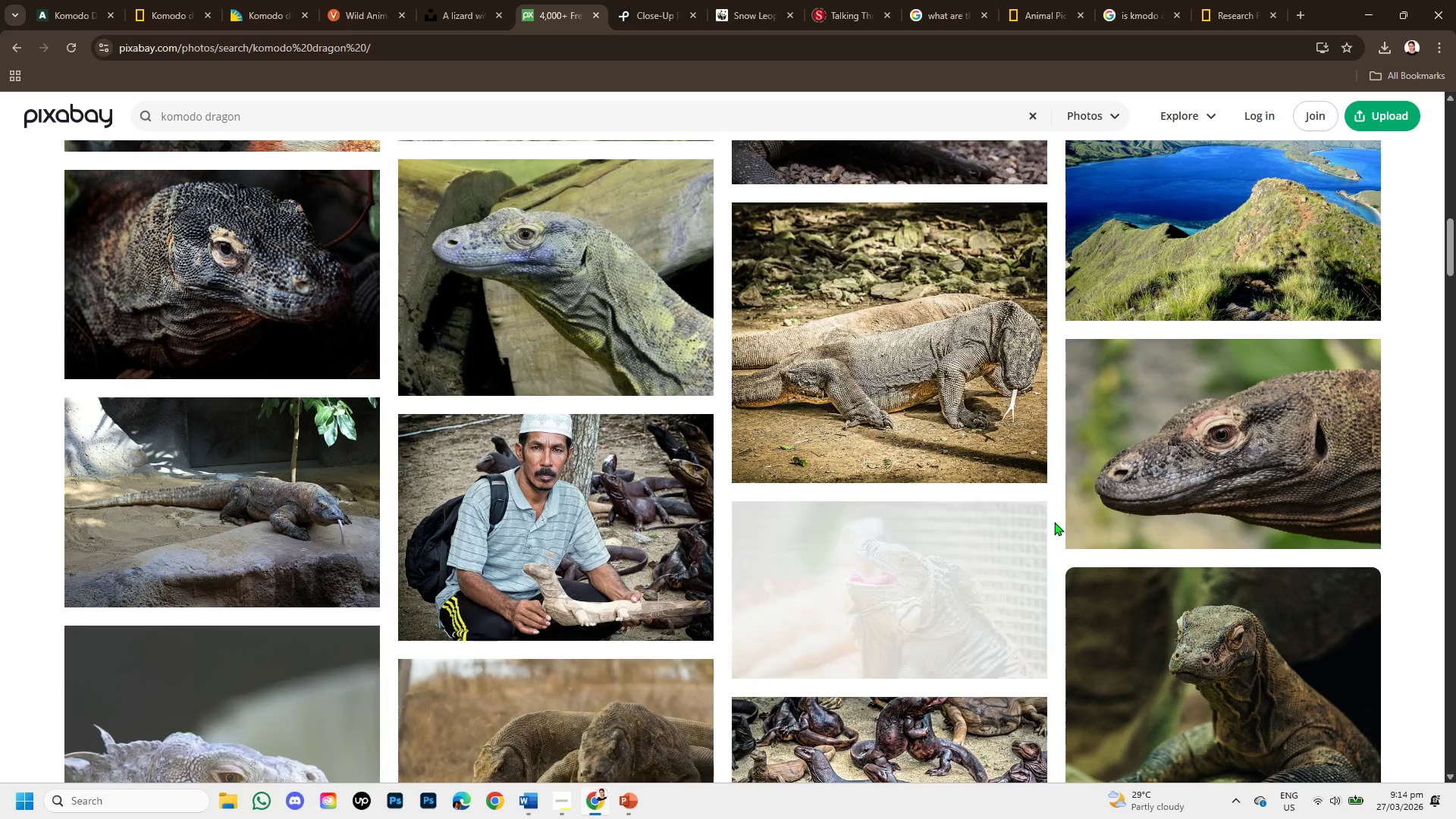 
left_click([946, 398])
 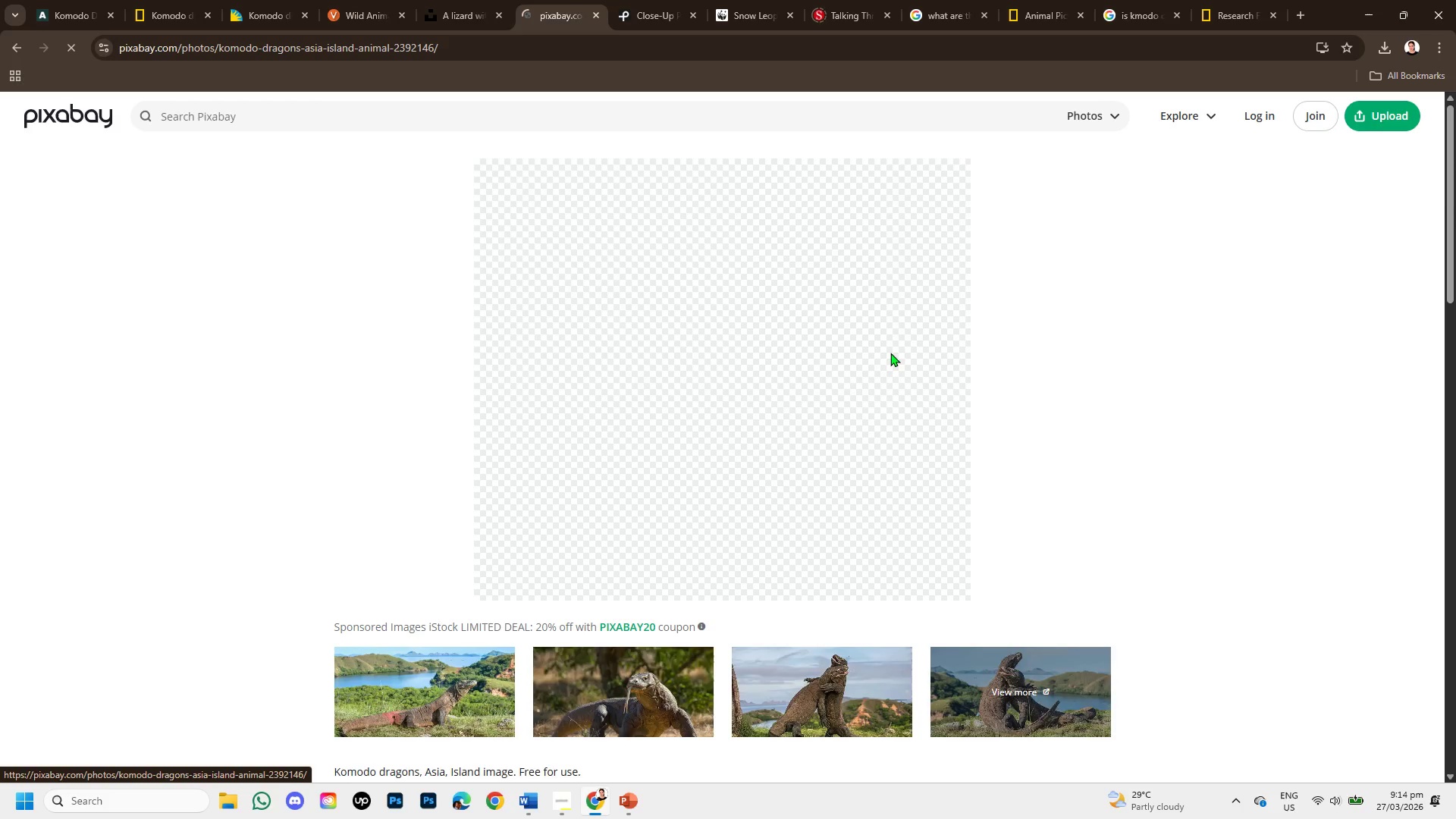 
scroll: coordinate [654, 542], scroll_direction: down, amount: 9.0
 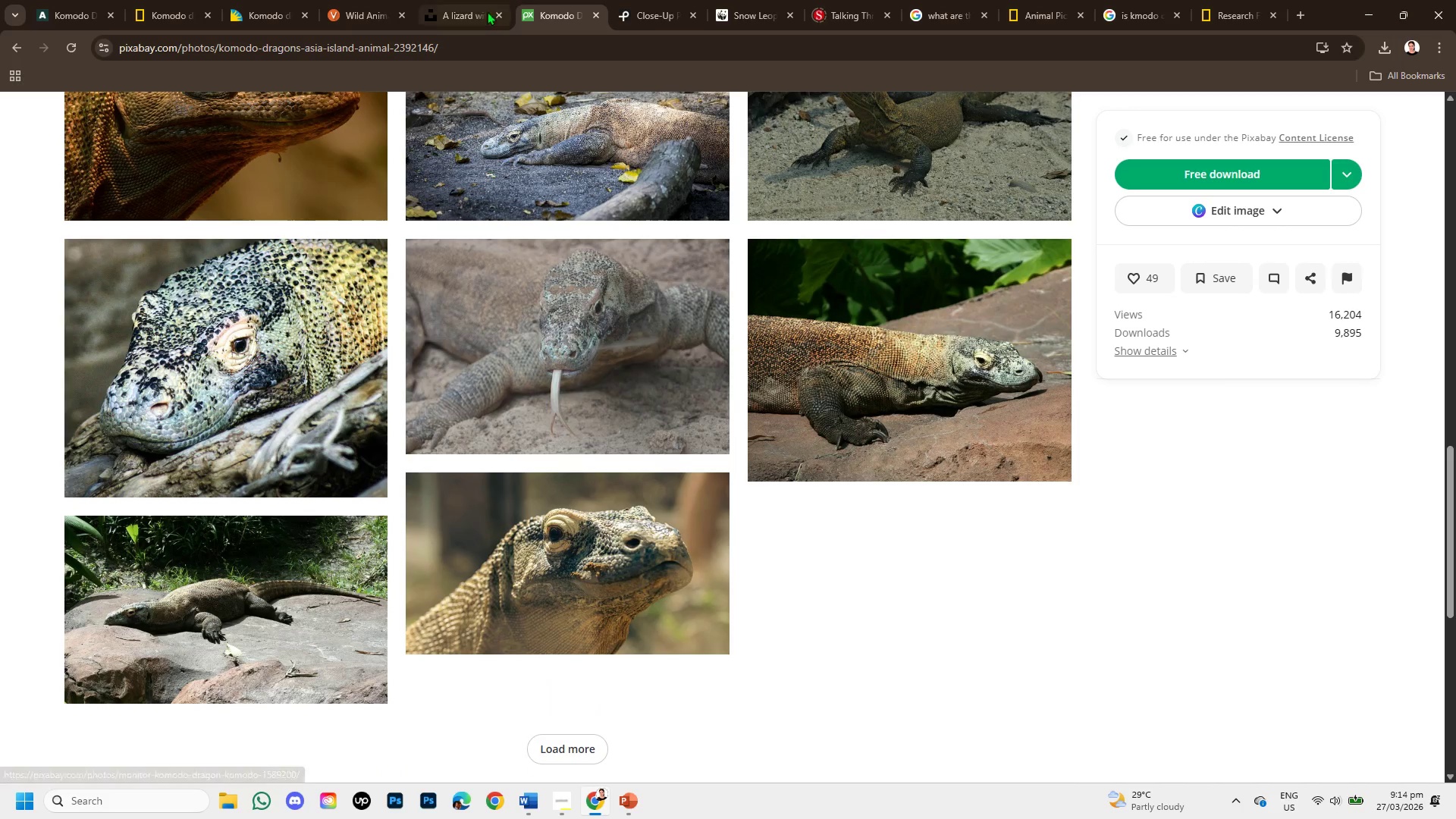 
left_click([472, 16])
 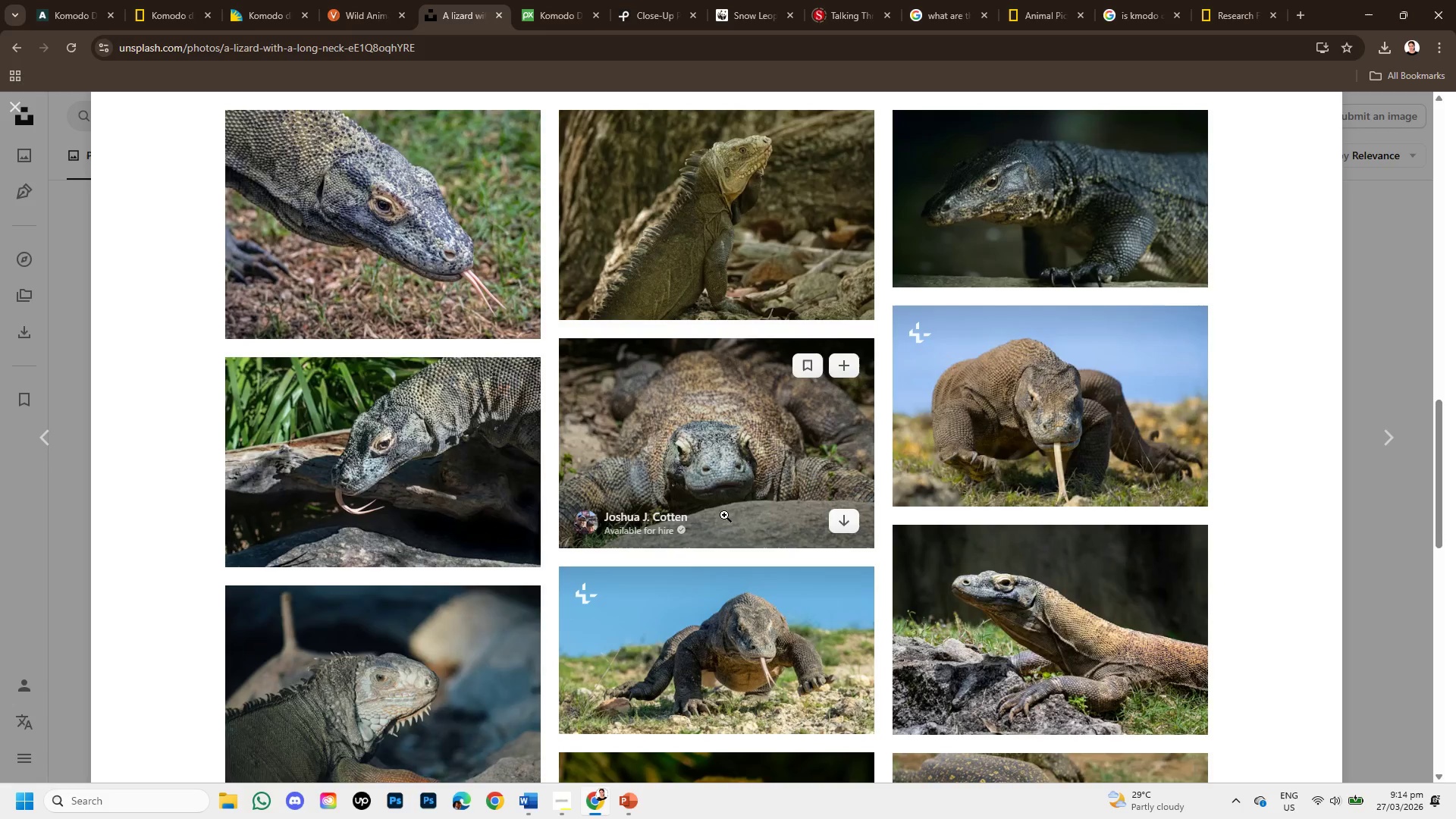 
scroll: coordinate [737, 513], scroll_direction: up, amount: 9.0
 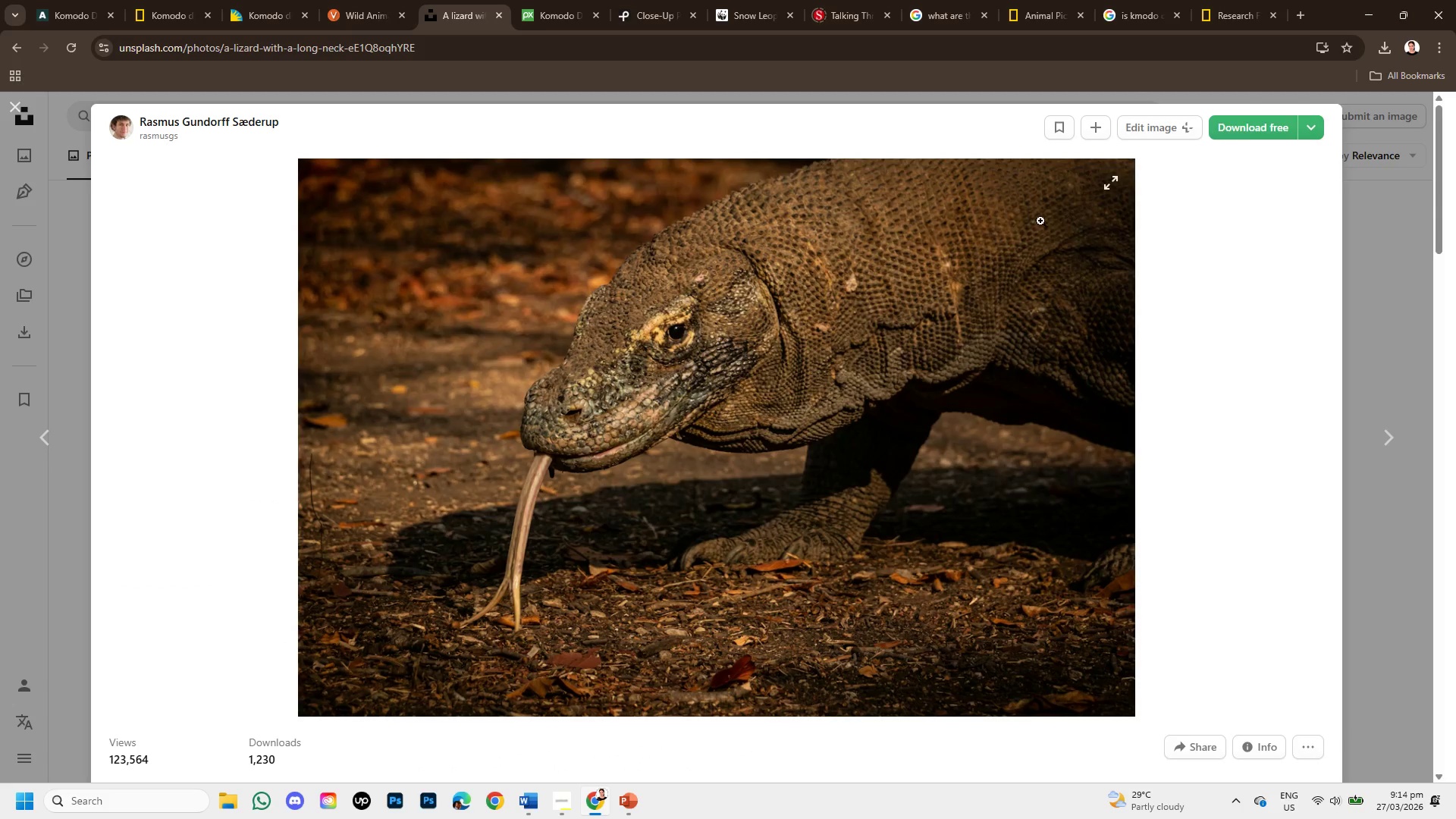 
right_click([714, 346])
 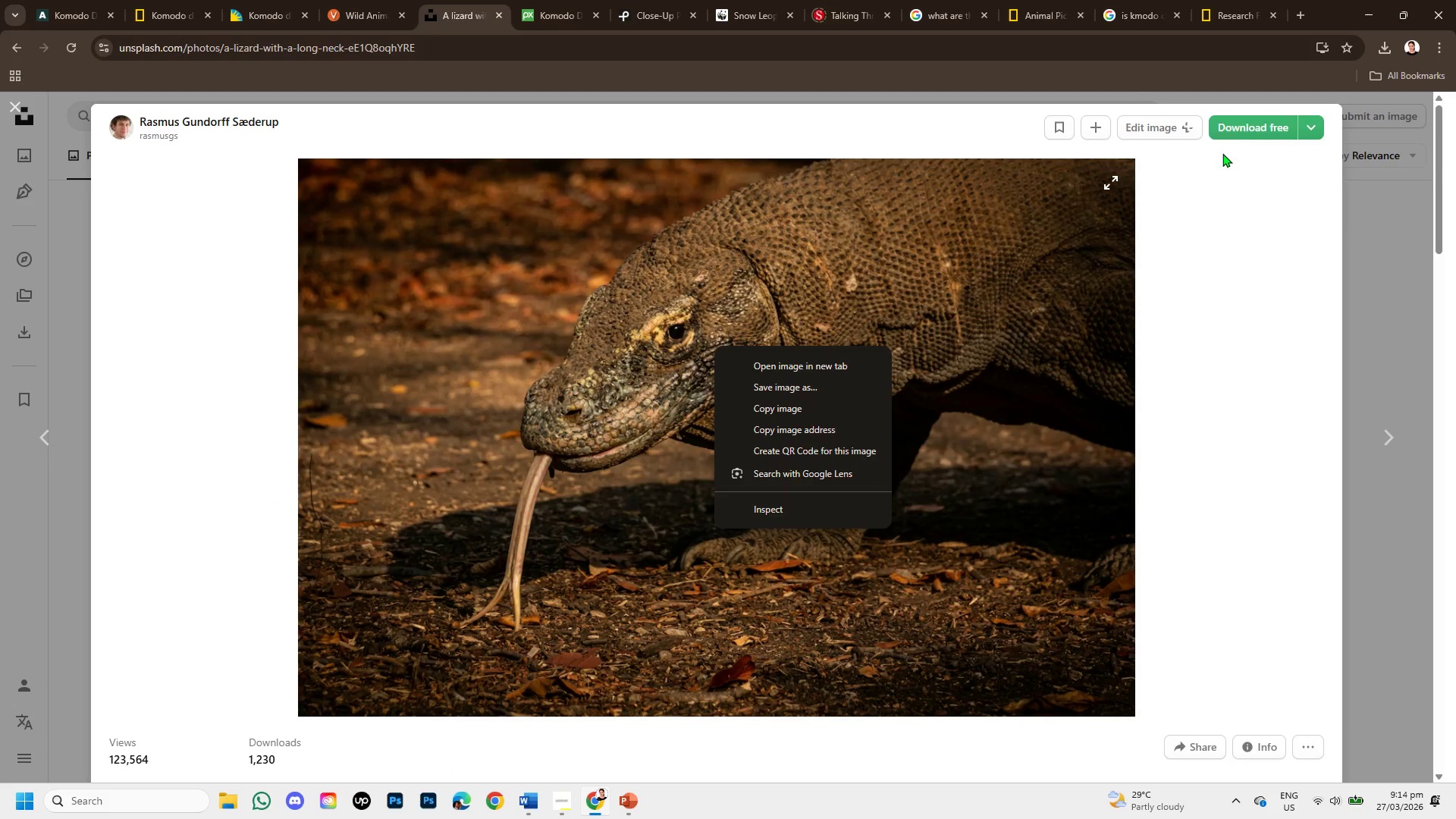 
left_click([1225, 124])
 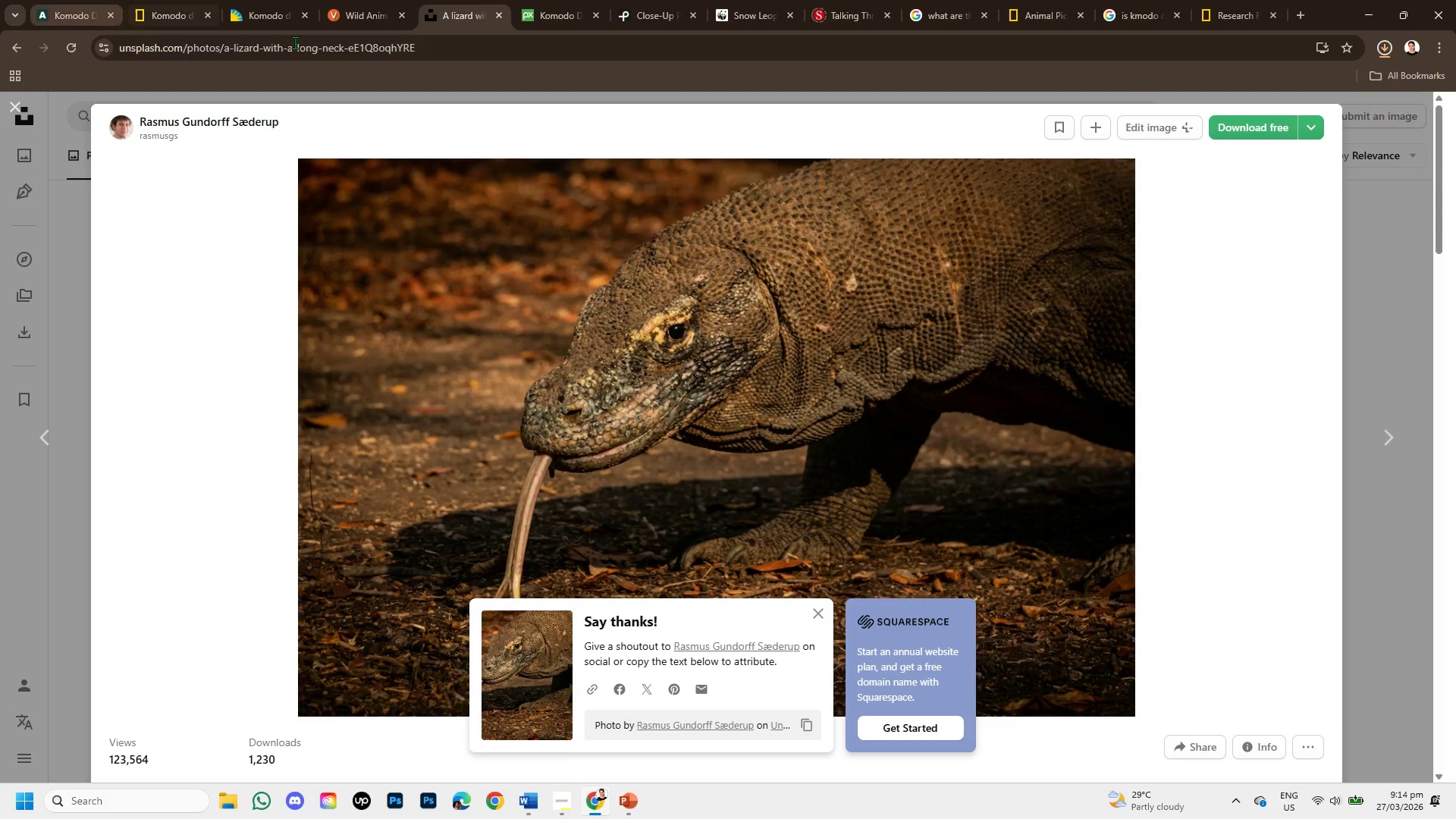 
left_click_drag(start_coordinate=[437, 47], to_coordinate=[102, 61])
 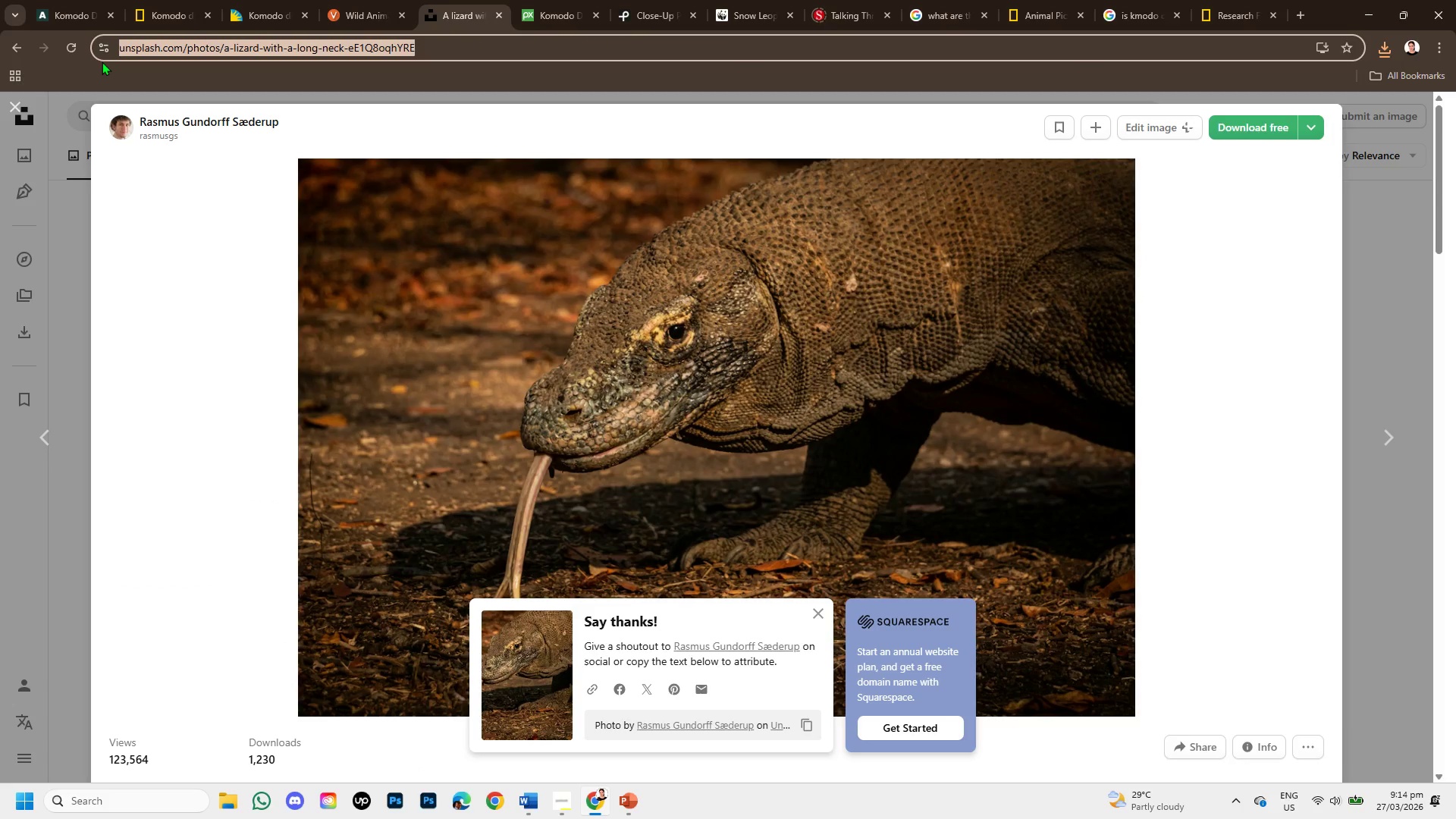 
key(Control+C)
 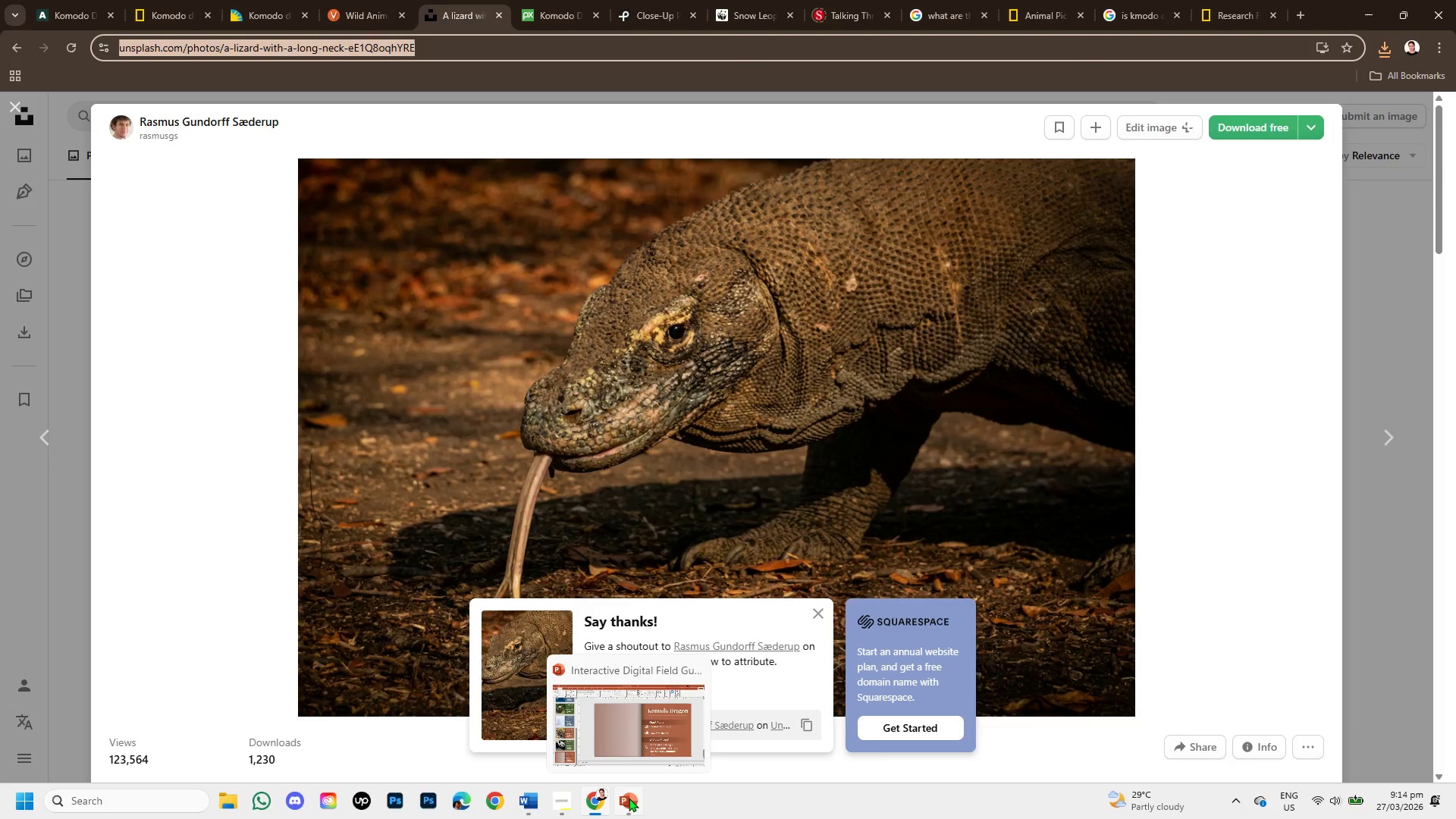 
left_click([629, 724])
 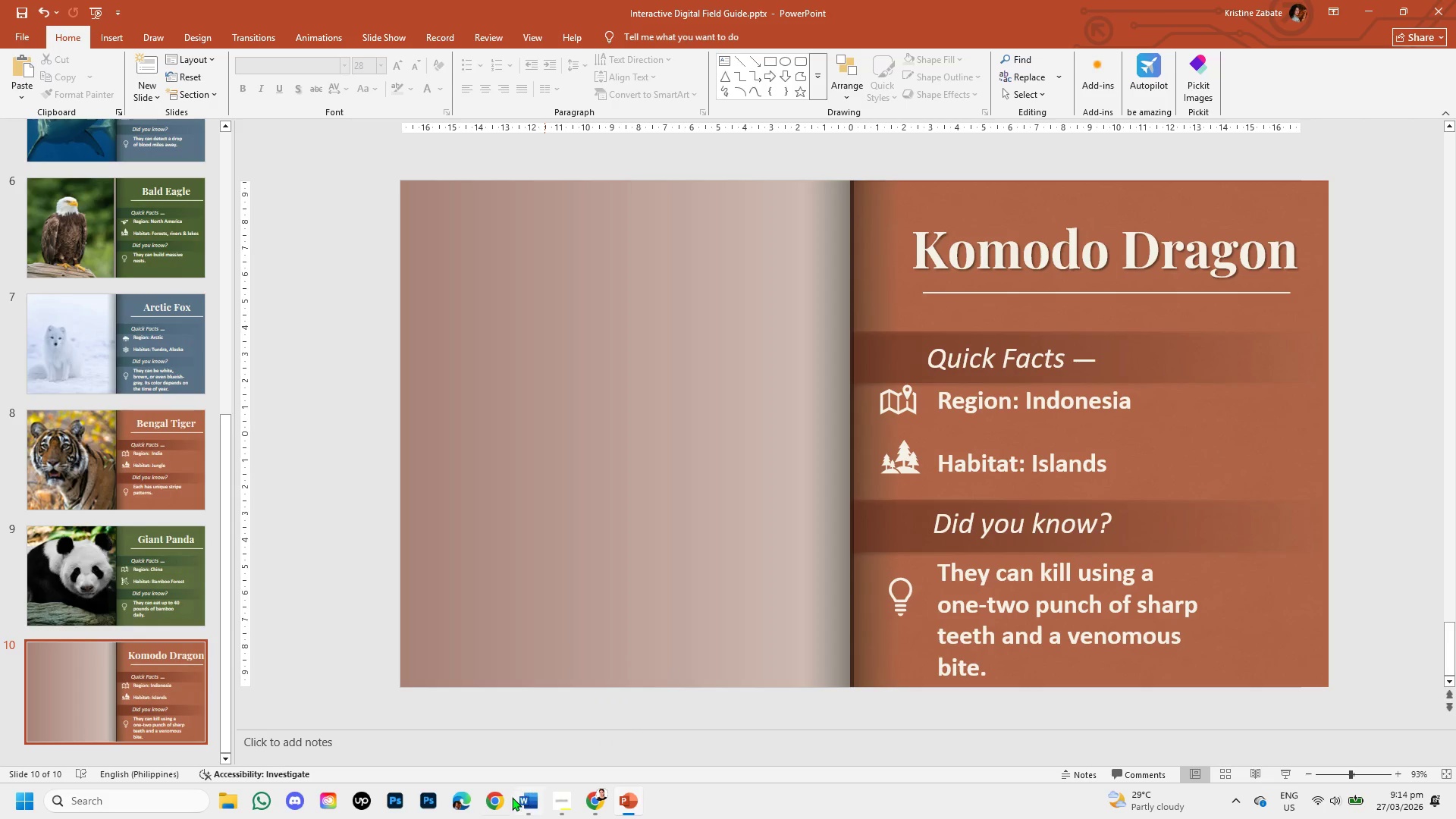 
left_click([519, 800])
 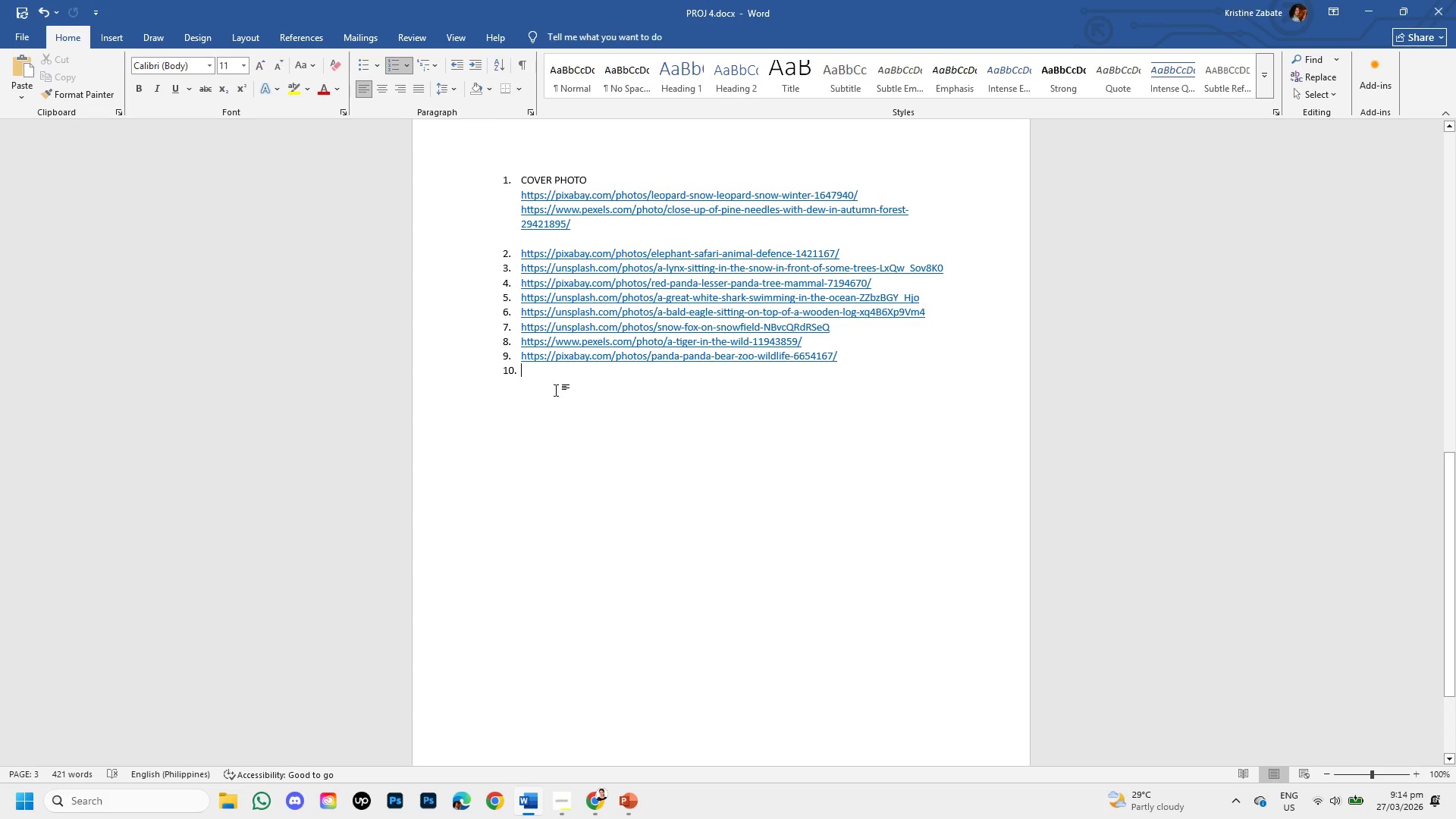 
key(Control+V)
 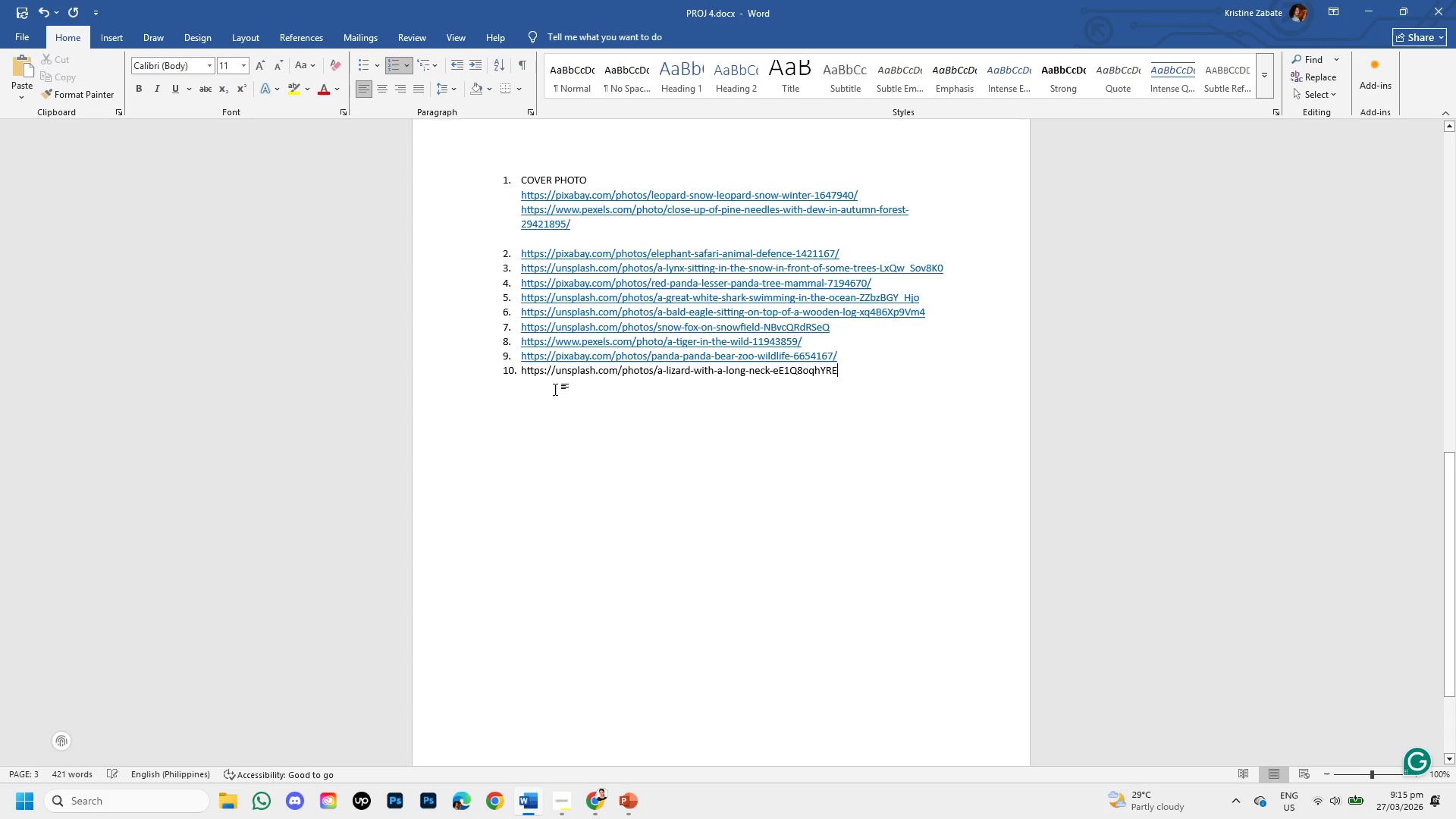 
key(Enter)
 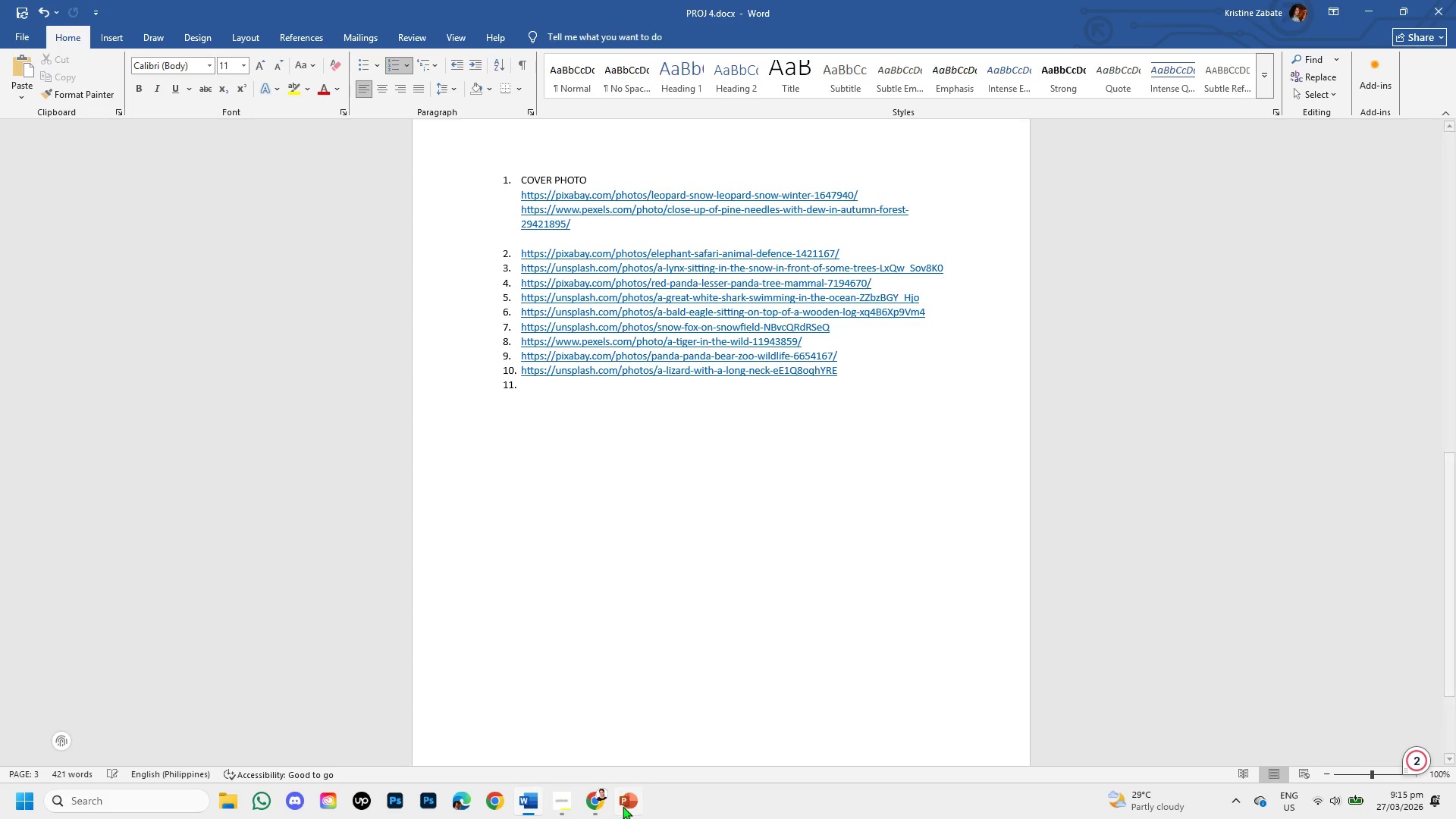 
left_click([623, 806])
 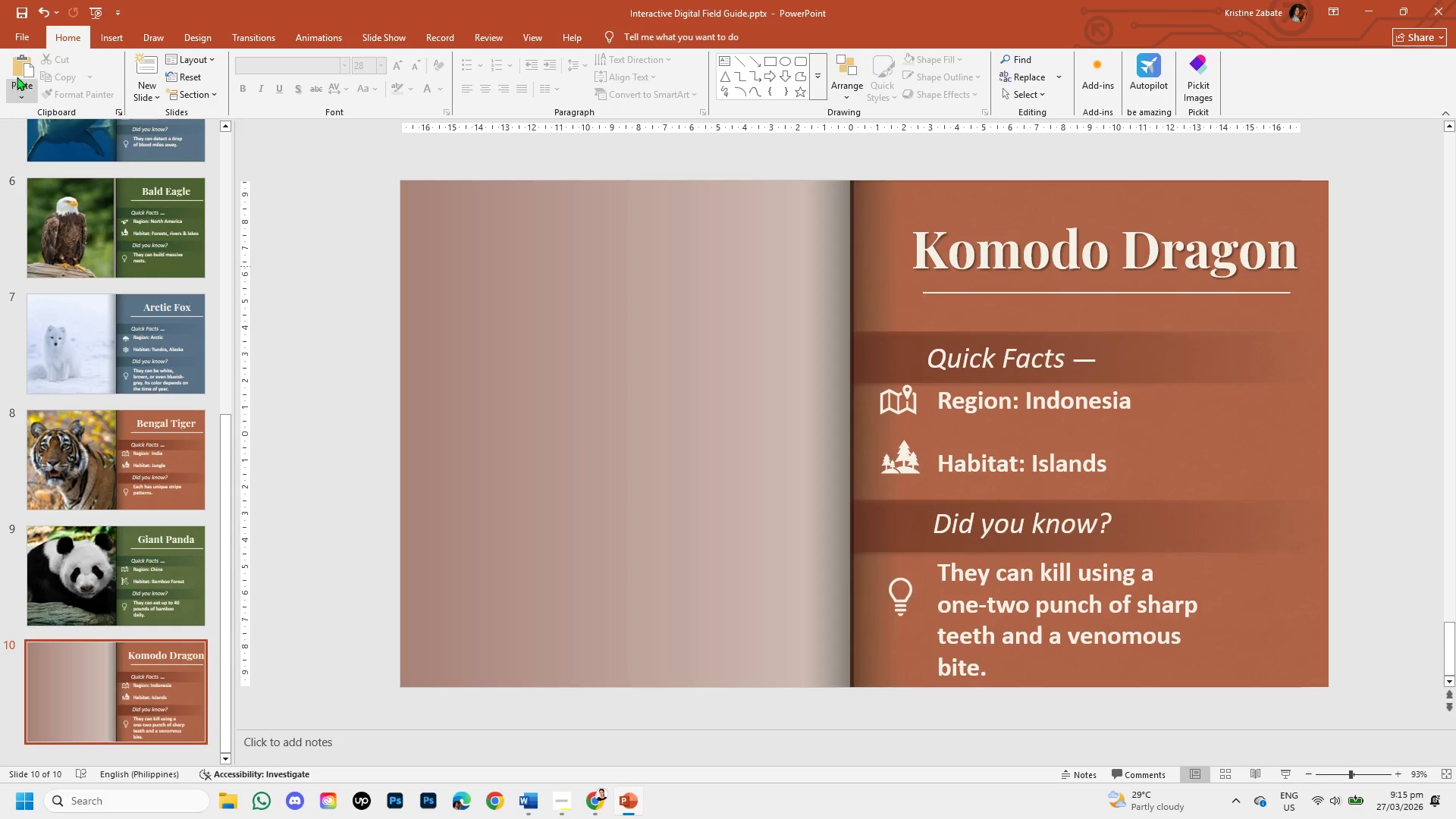 
left_click([97, 38])
 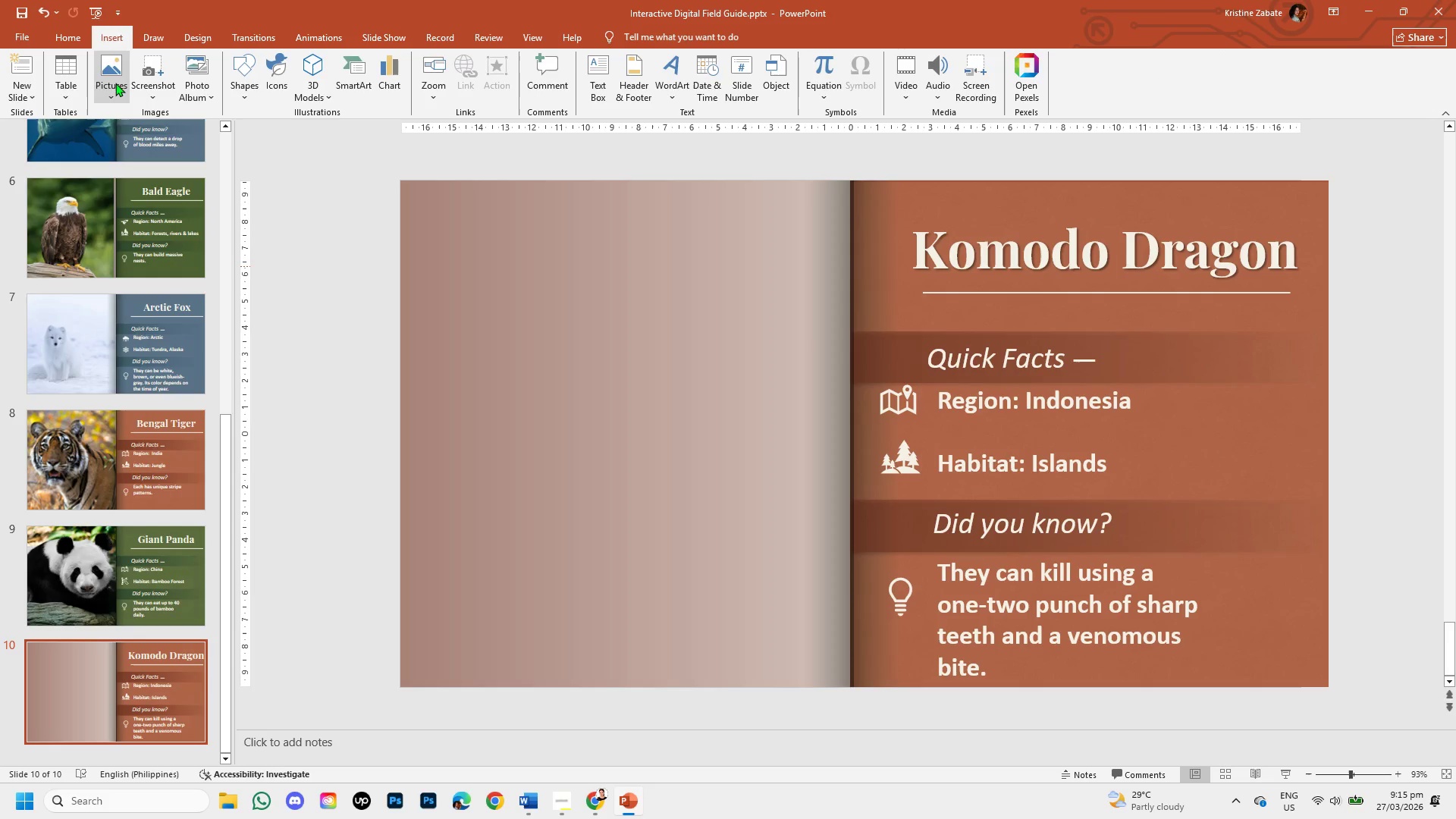 
left_click([113, 85])
 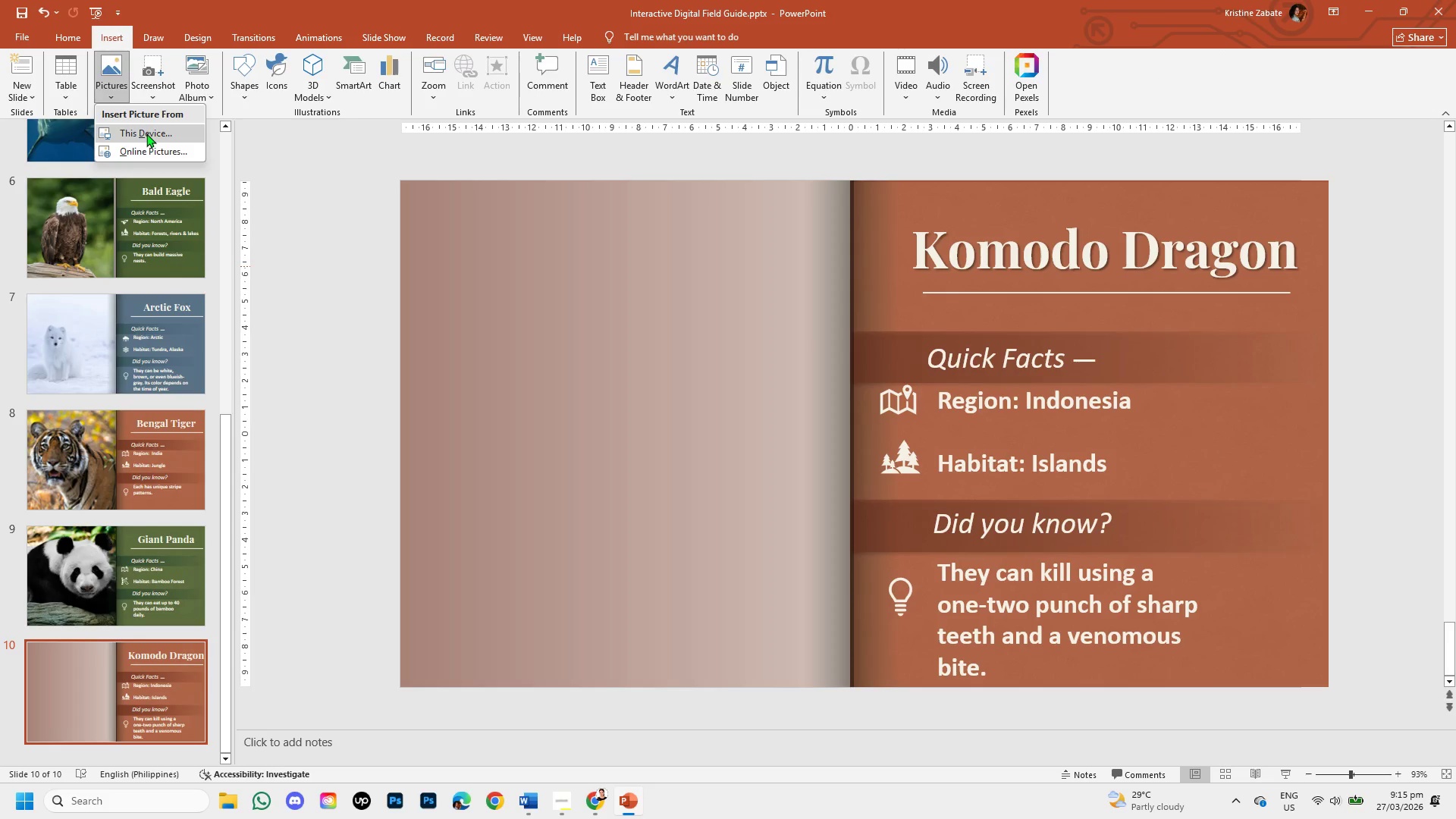 
left_click([146, 133])
 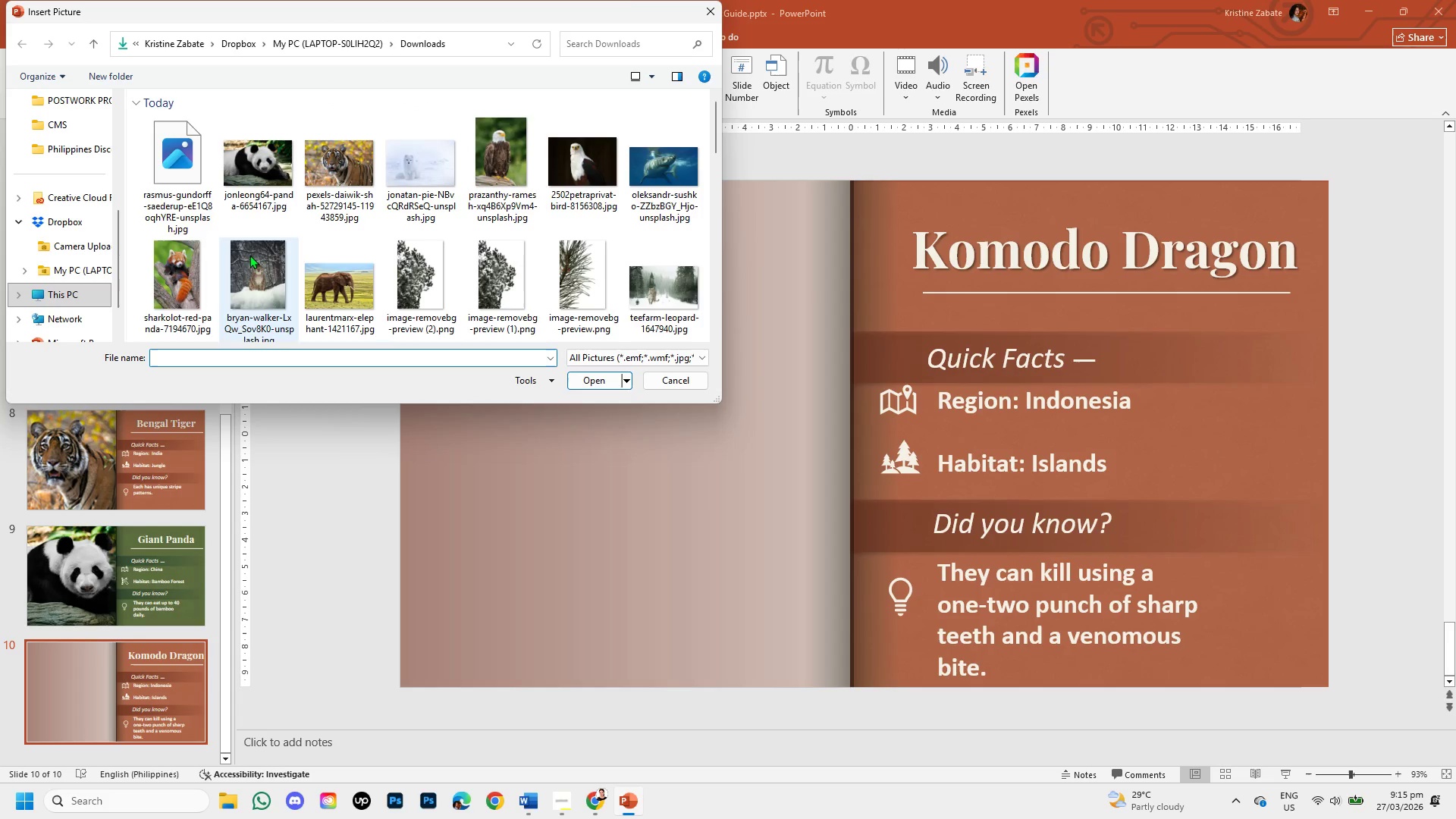 
left_click([163, 175])
 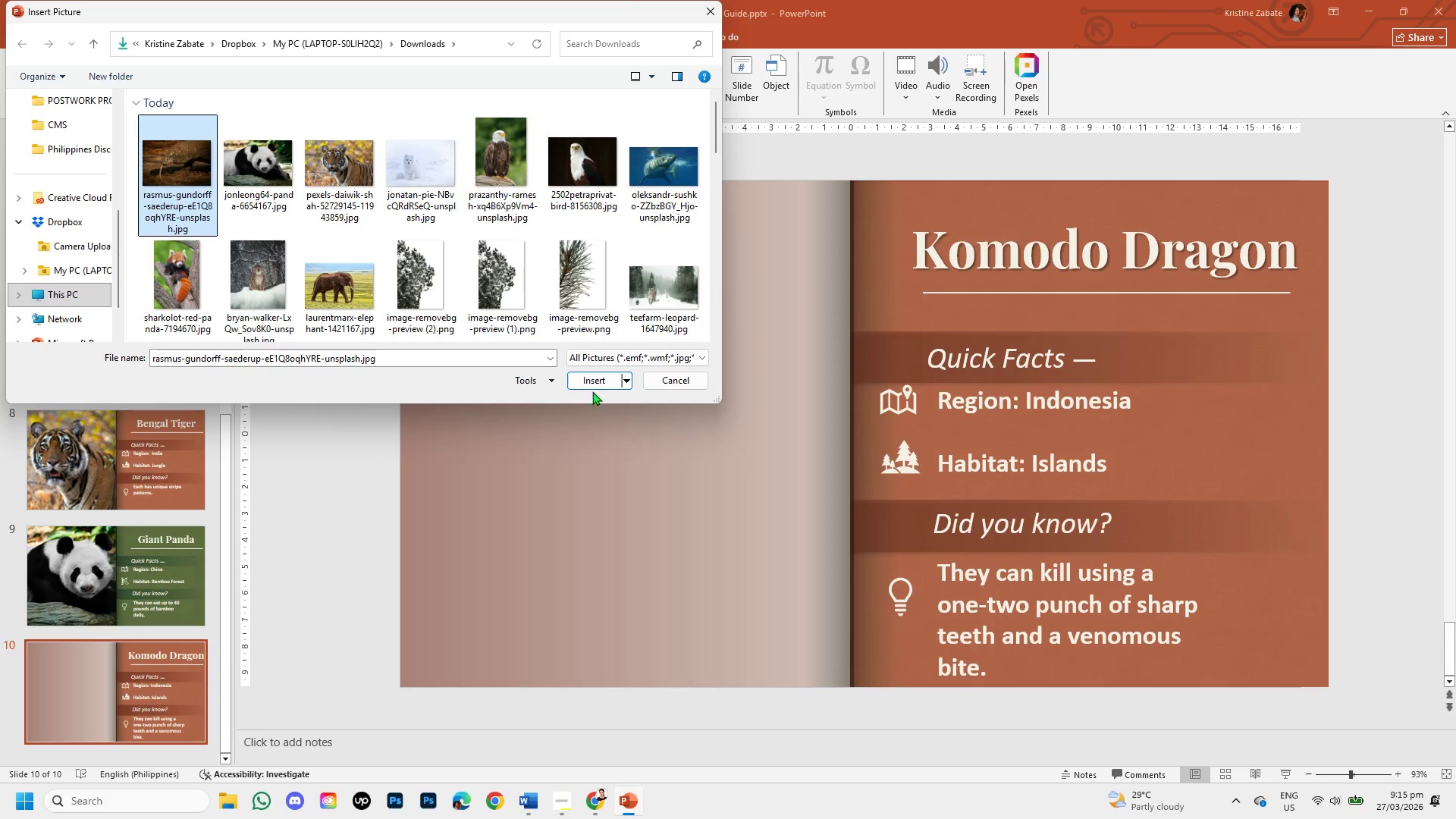 
left_click([598, 381])
 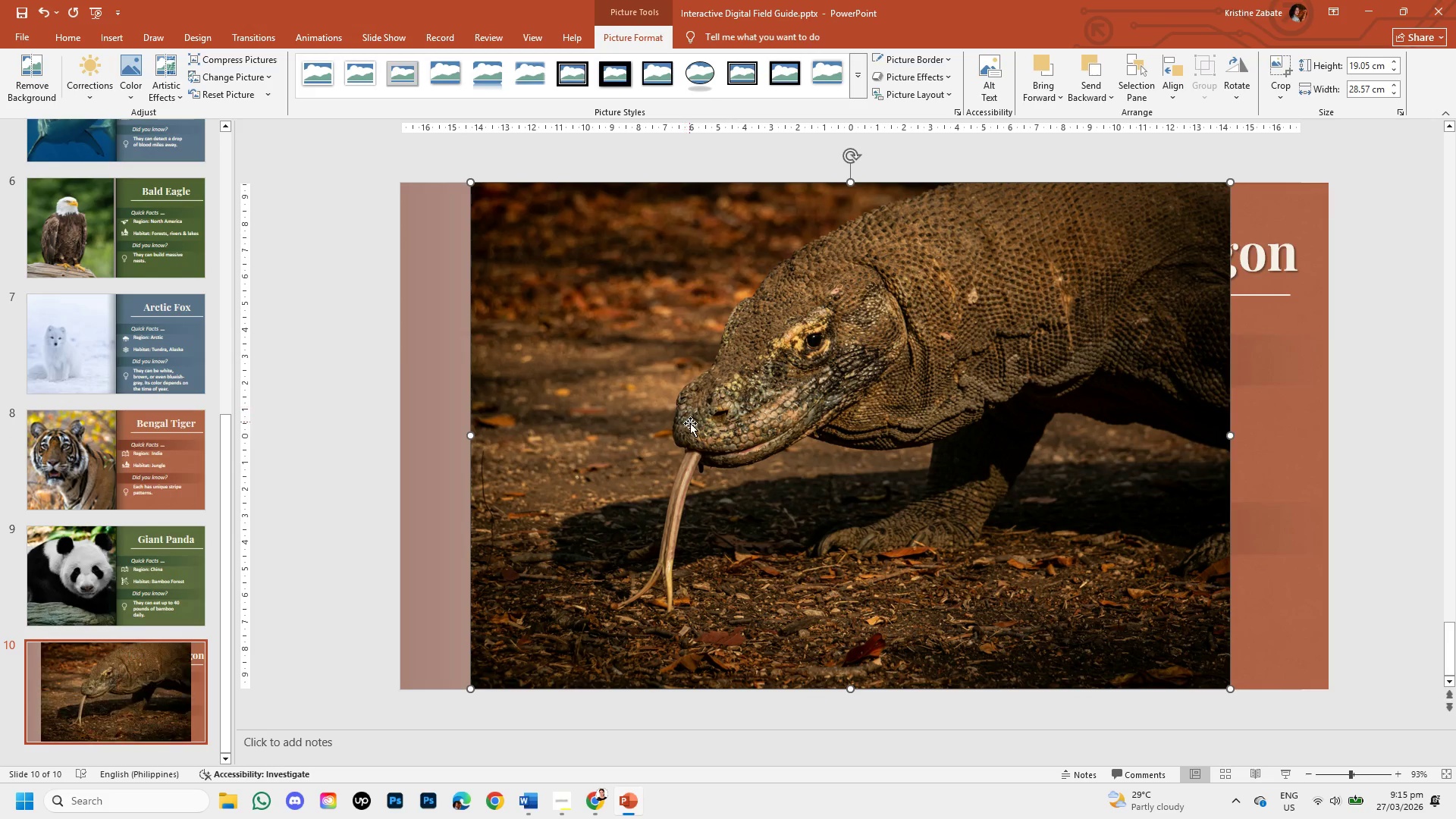 
double_click([711, 445])
 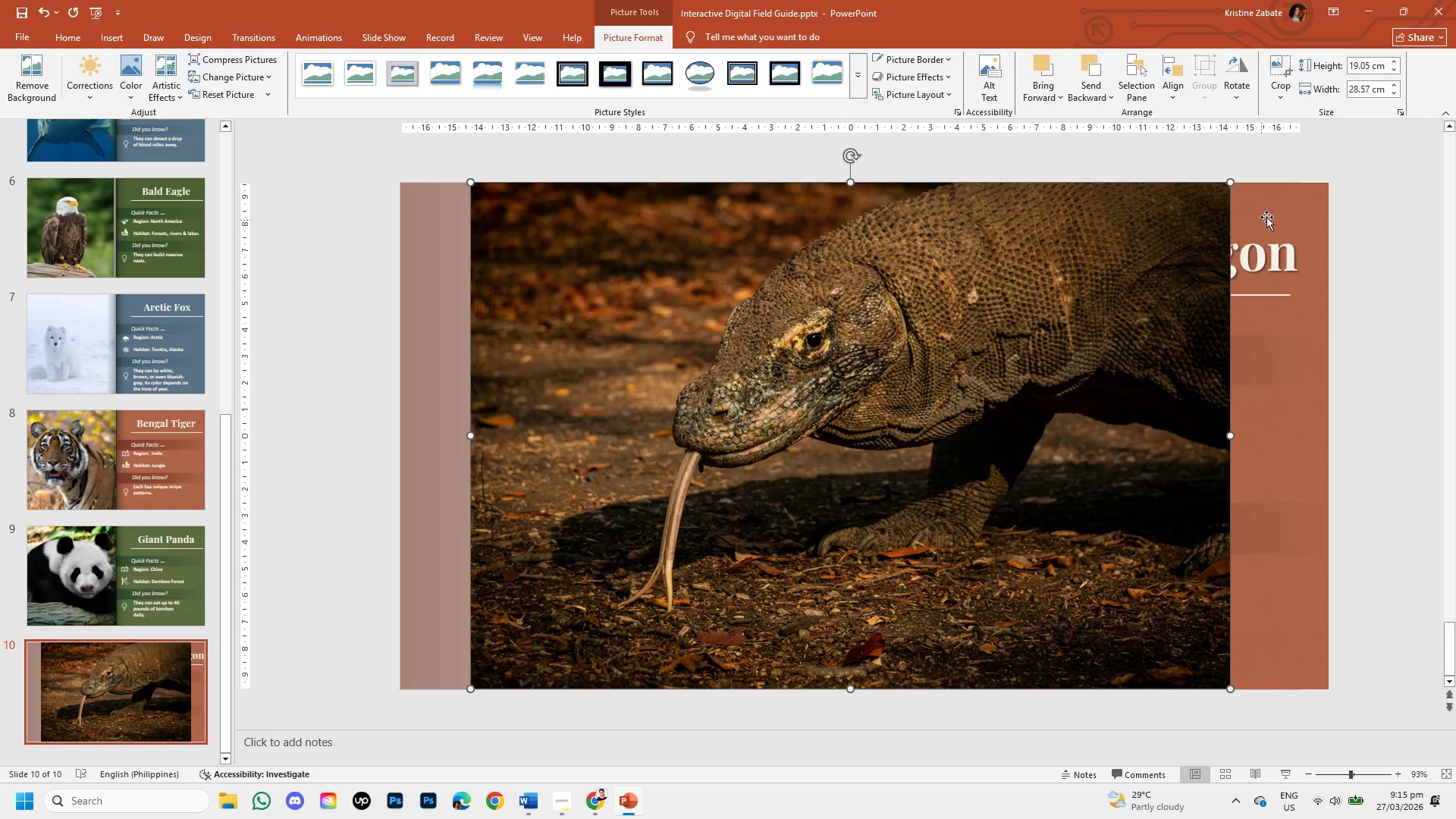 
left_click([1276, 89])
 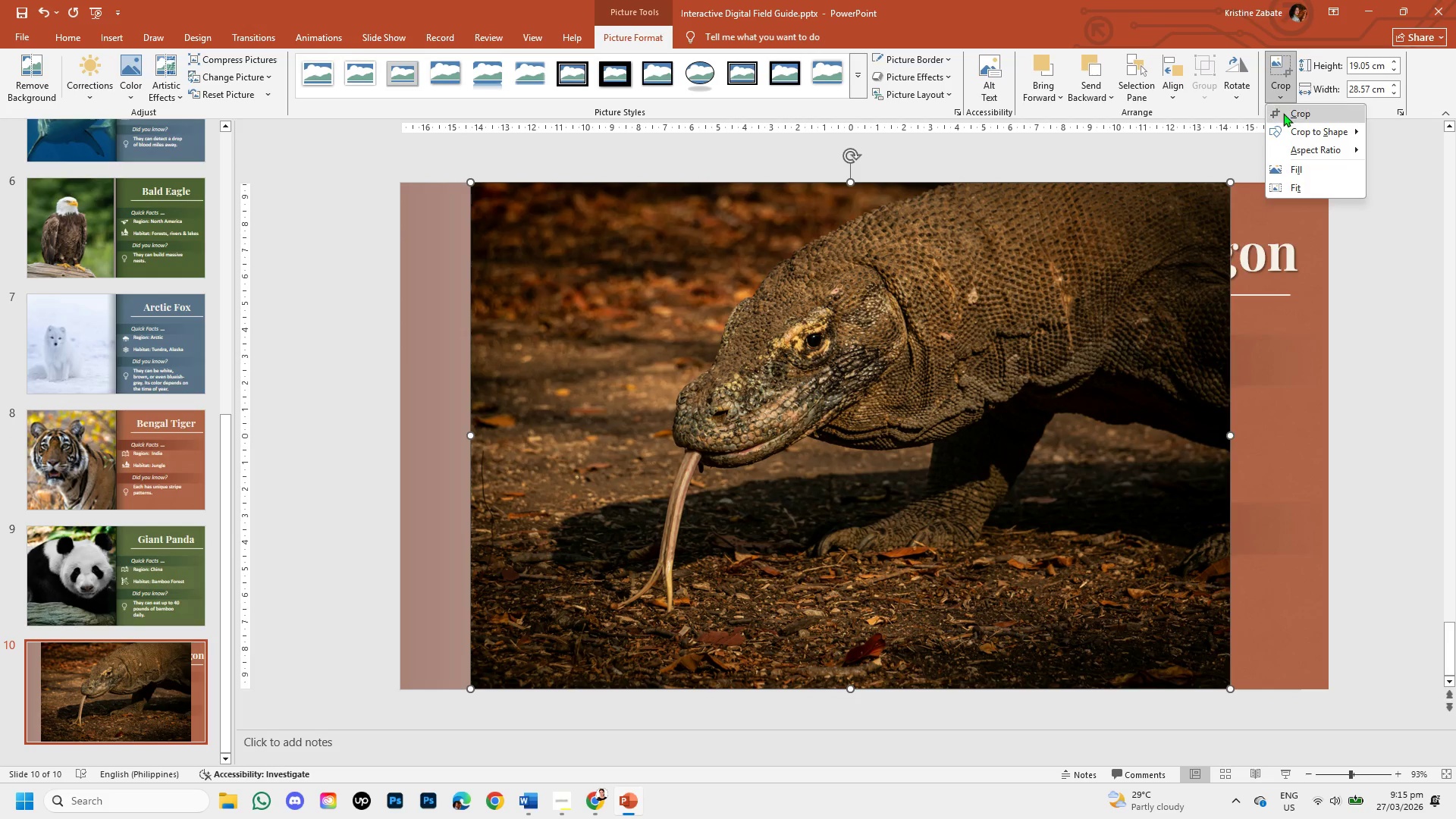 
left_click([1283, 113])
 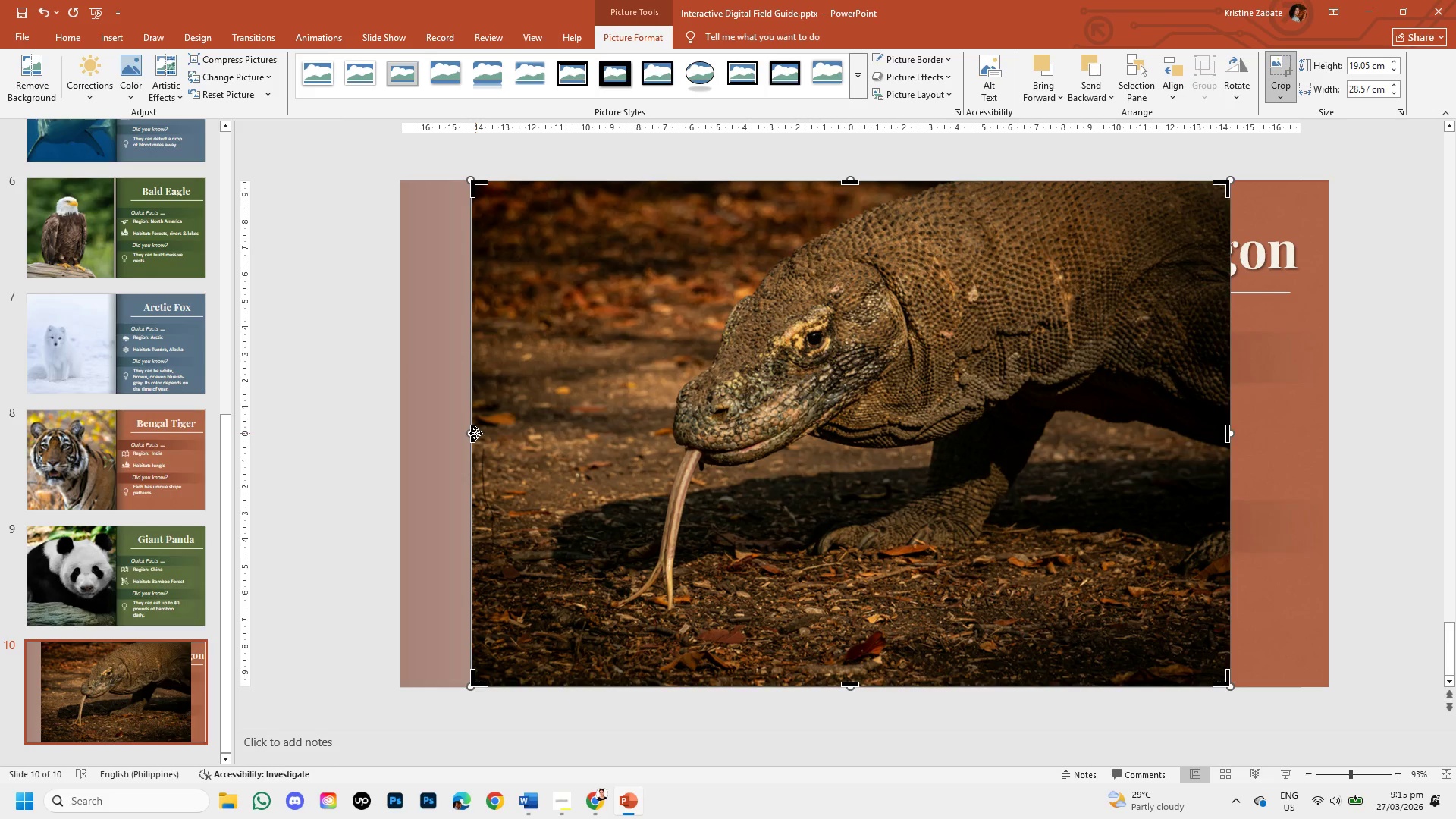 
left_click_drag(start_coordinate=[475, 432], to_coordinate=[615, 461])
 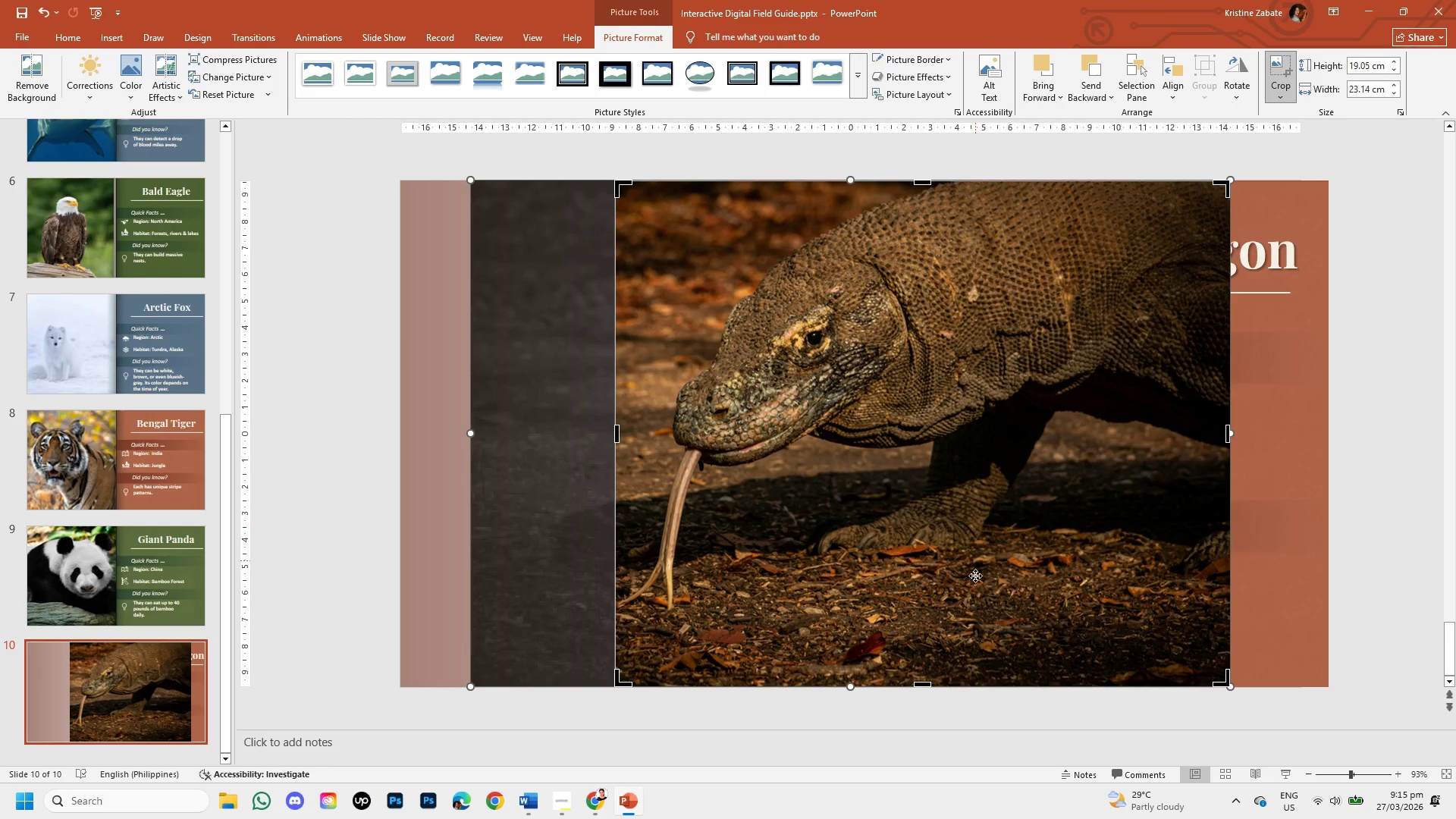 
left_click_drag(start_coordinate=[989, 527], to_coordinate=[771, 526])
 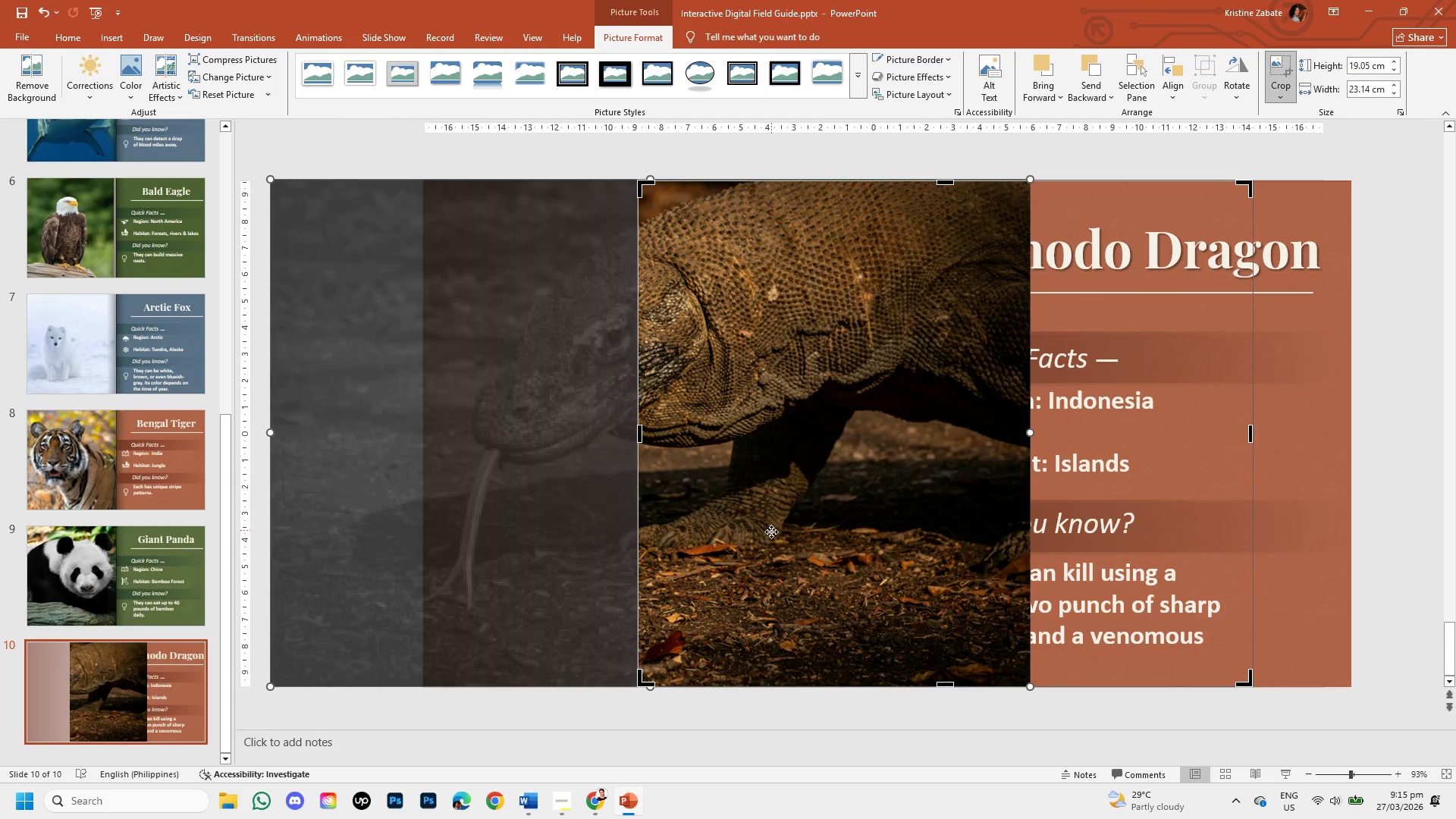 
key(Control+Z)
 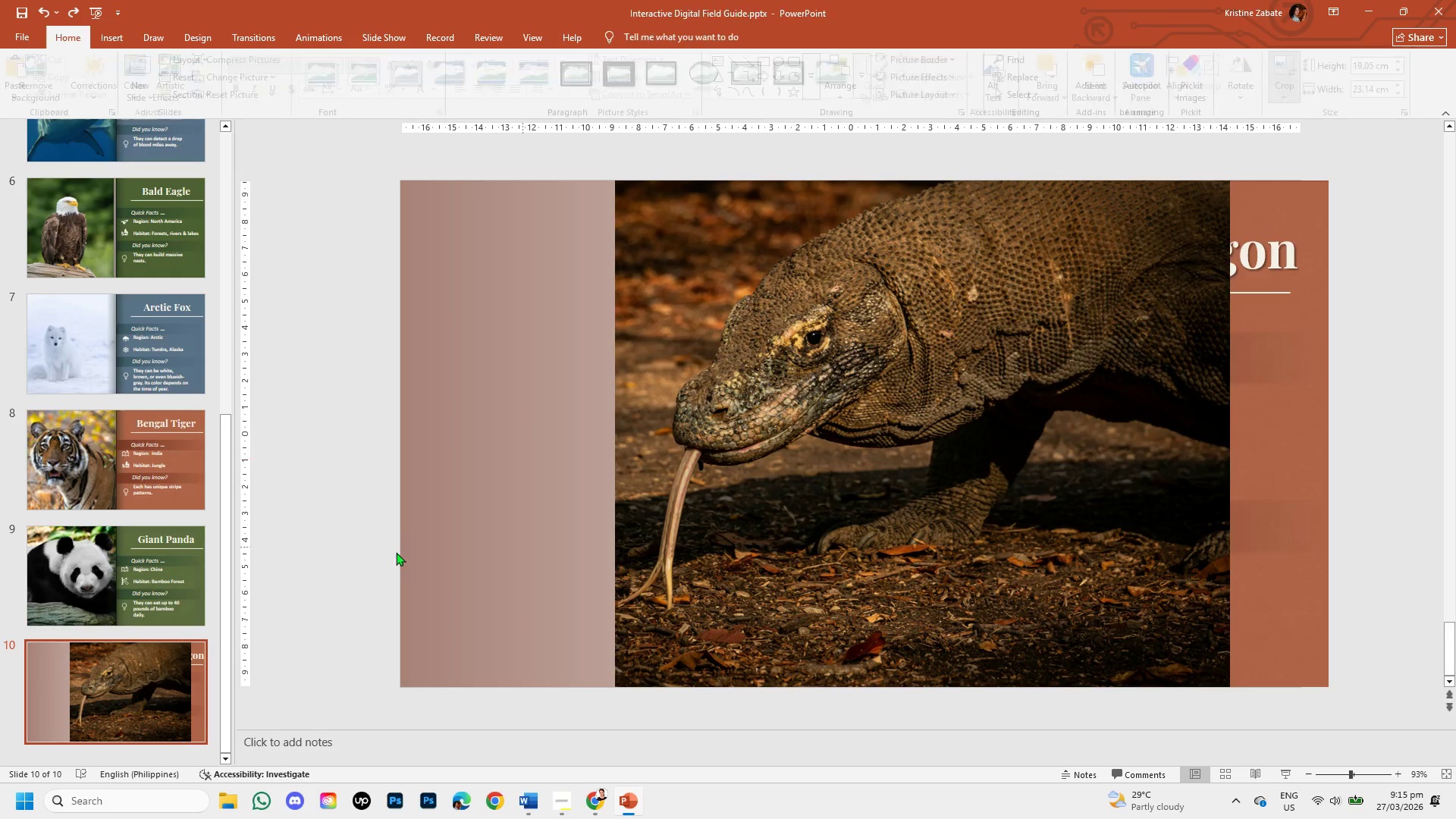 
left_click([836, 482])
 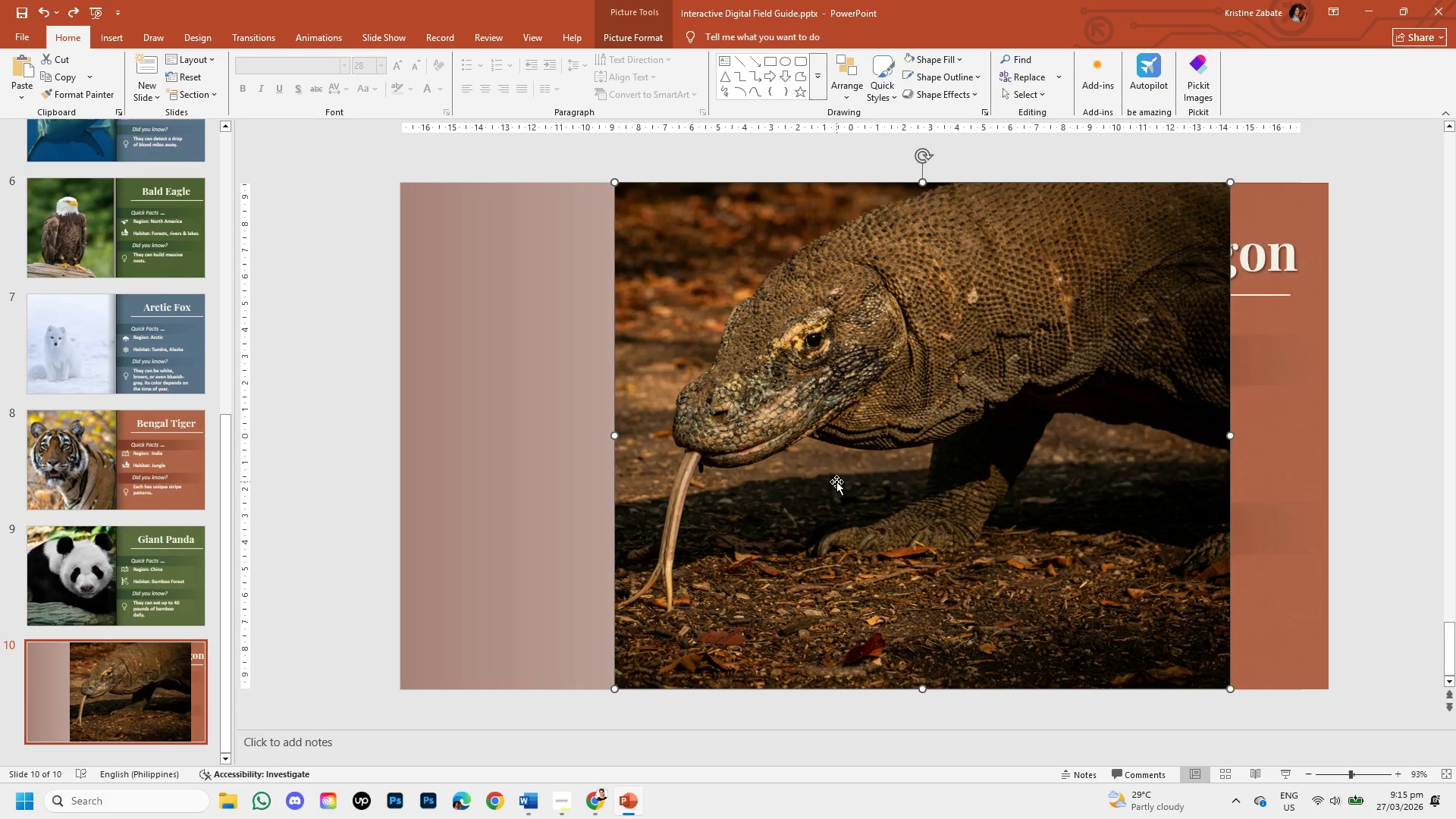 
left_click_drag(start_coordinate=[836, 482], to_coordinate=[623, 480])
 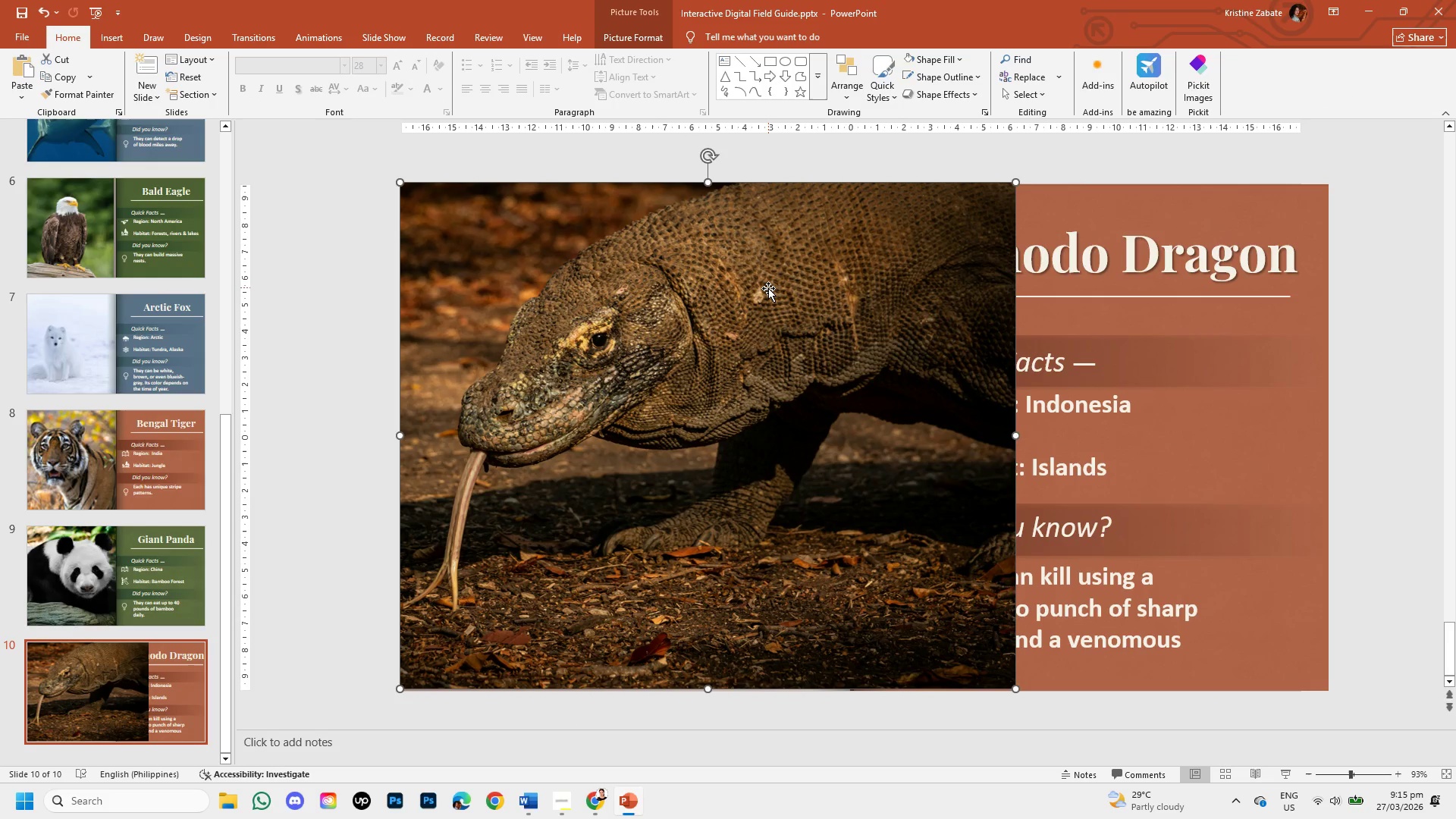 
double_click([768, 288])
 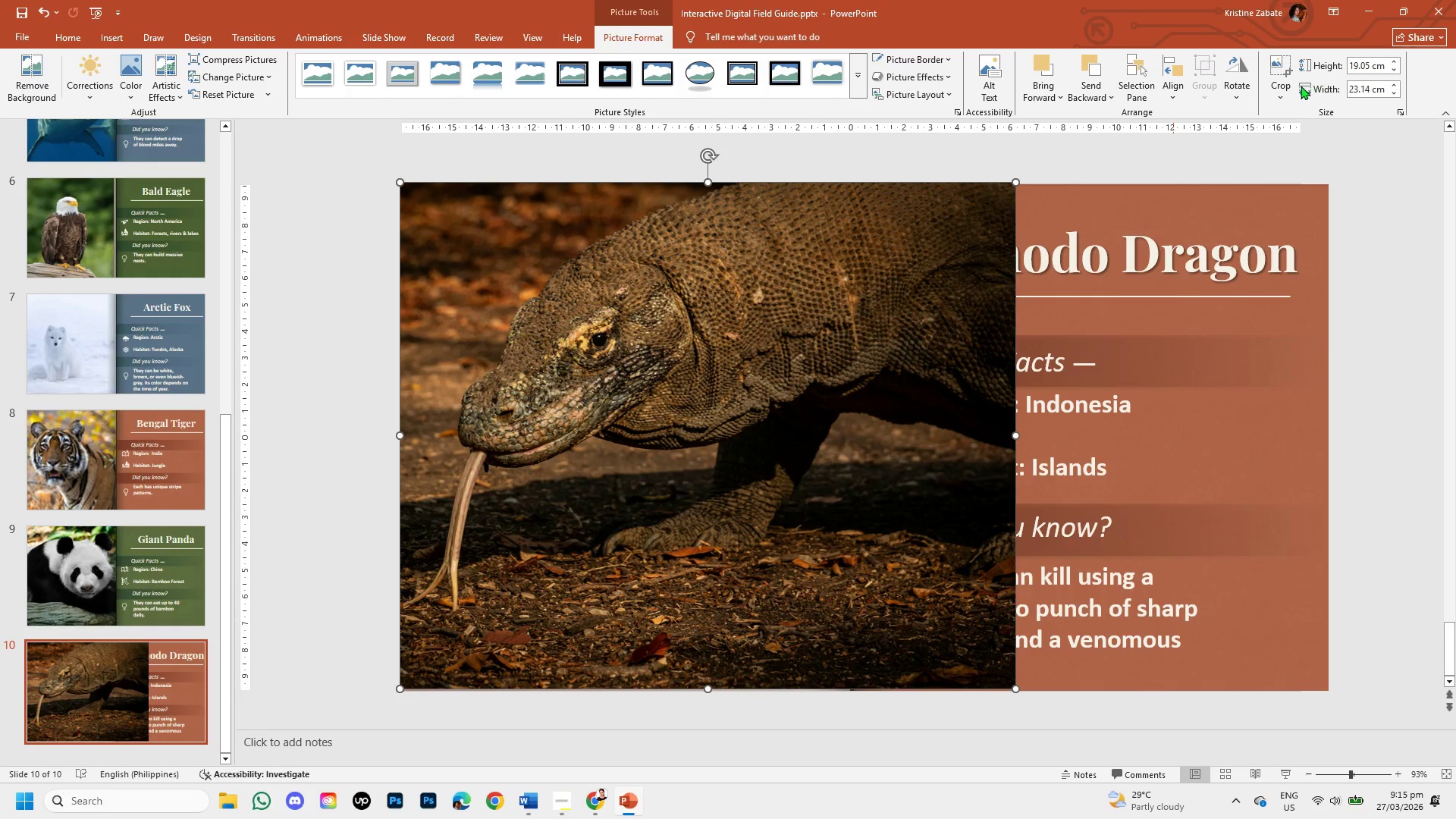 
left_click([1289, 83])
 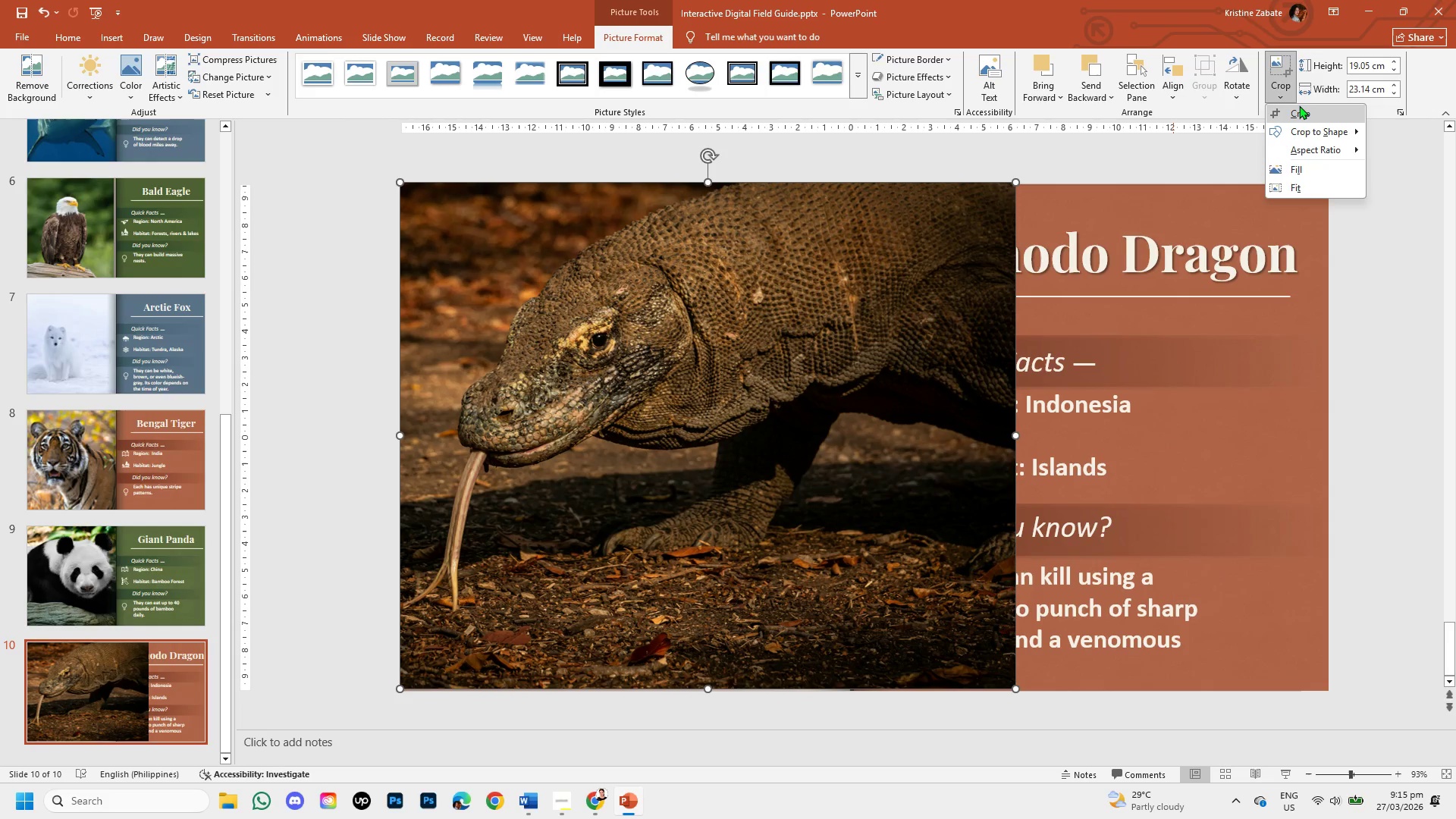 
left_click([1299, 105])
 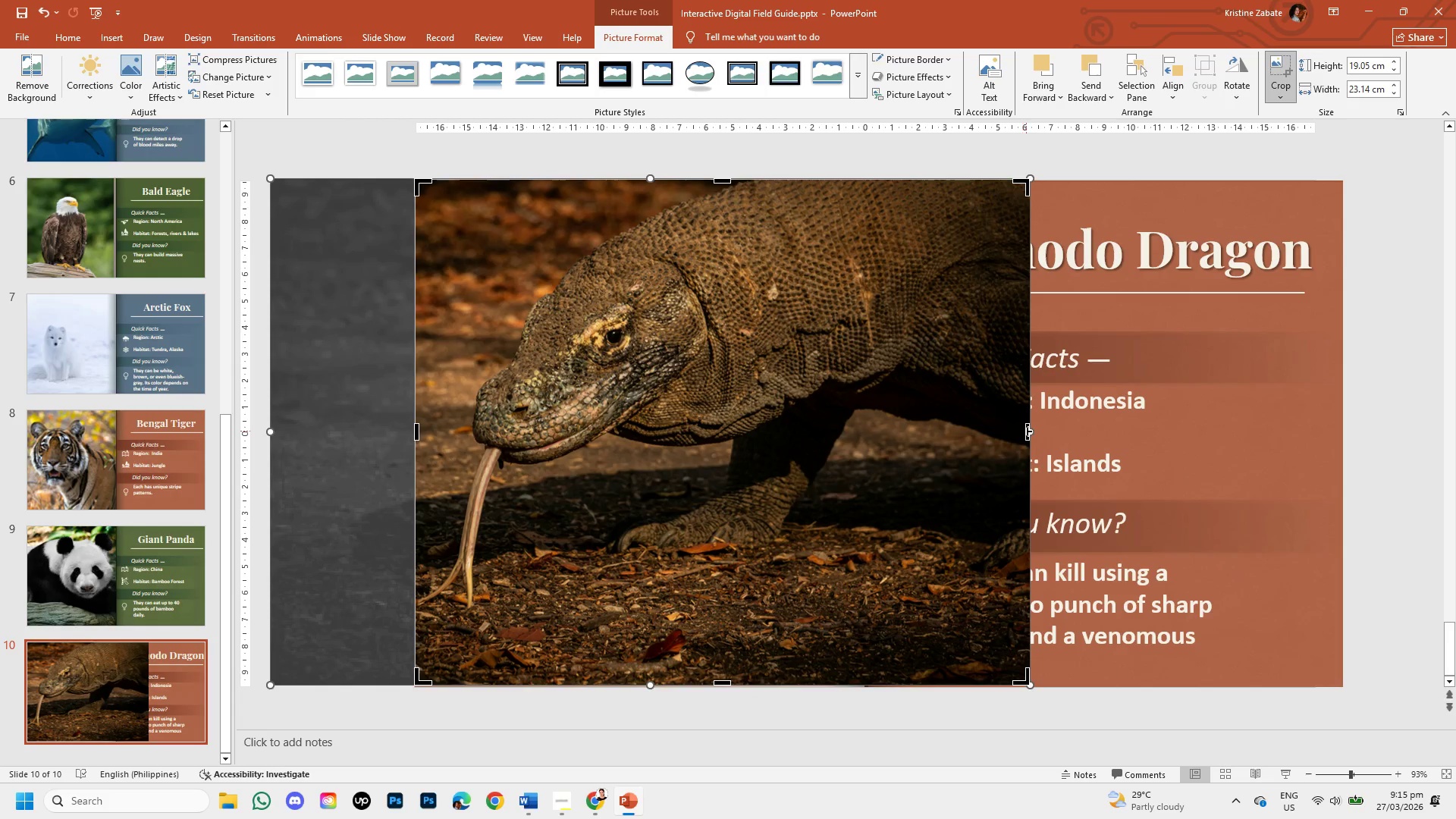 
left_click_drag(start_coordinate=[1027, 431], to_coordinate=[915, 443])
 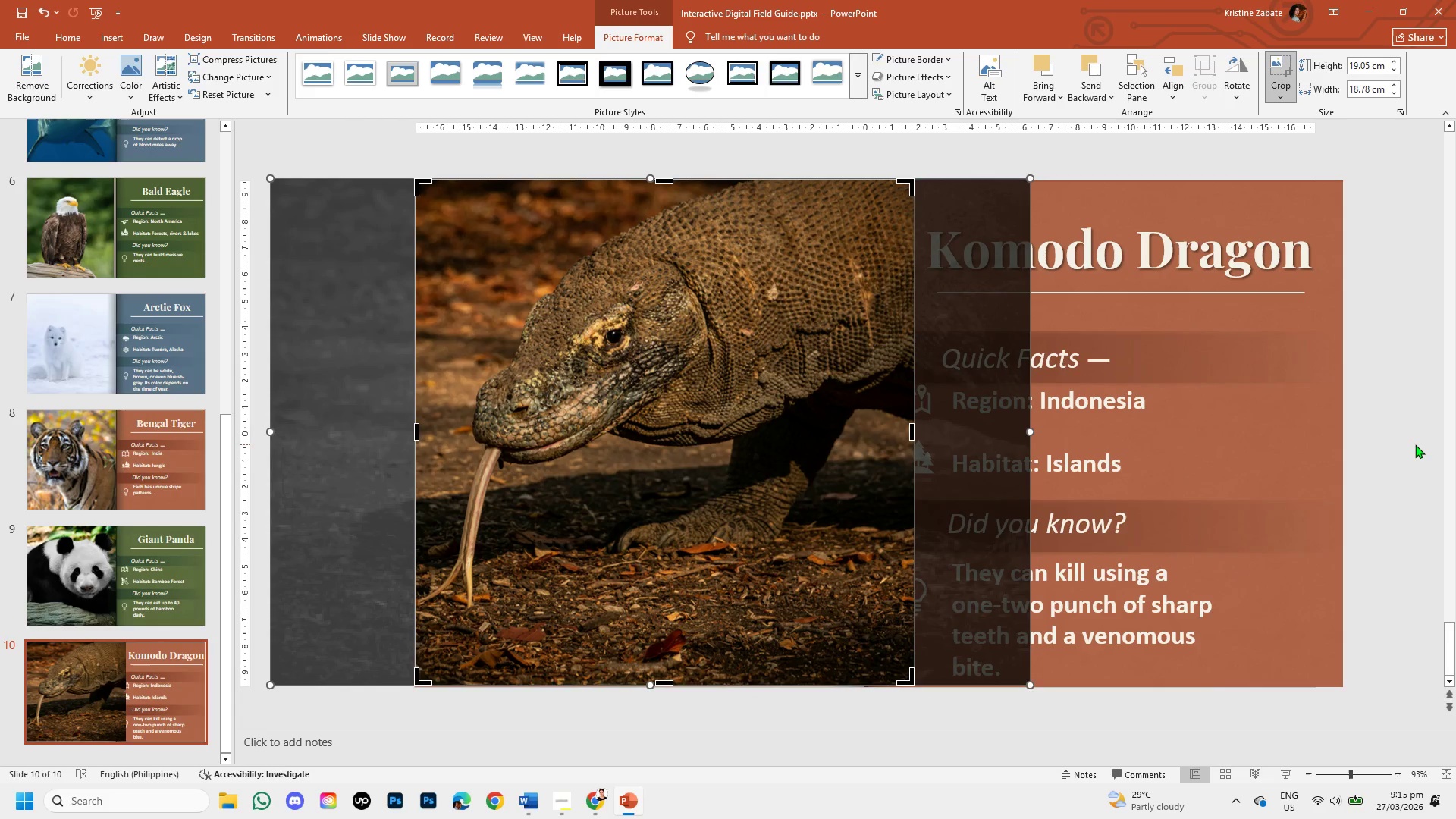 
left_click([1410, 444])
 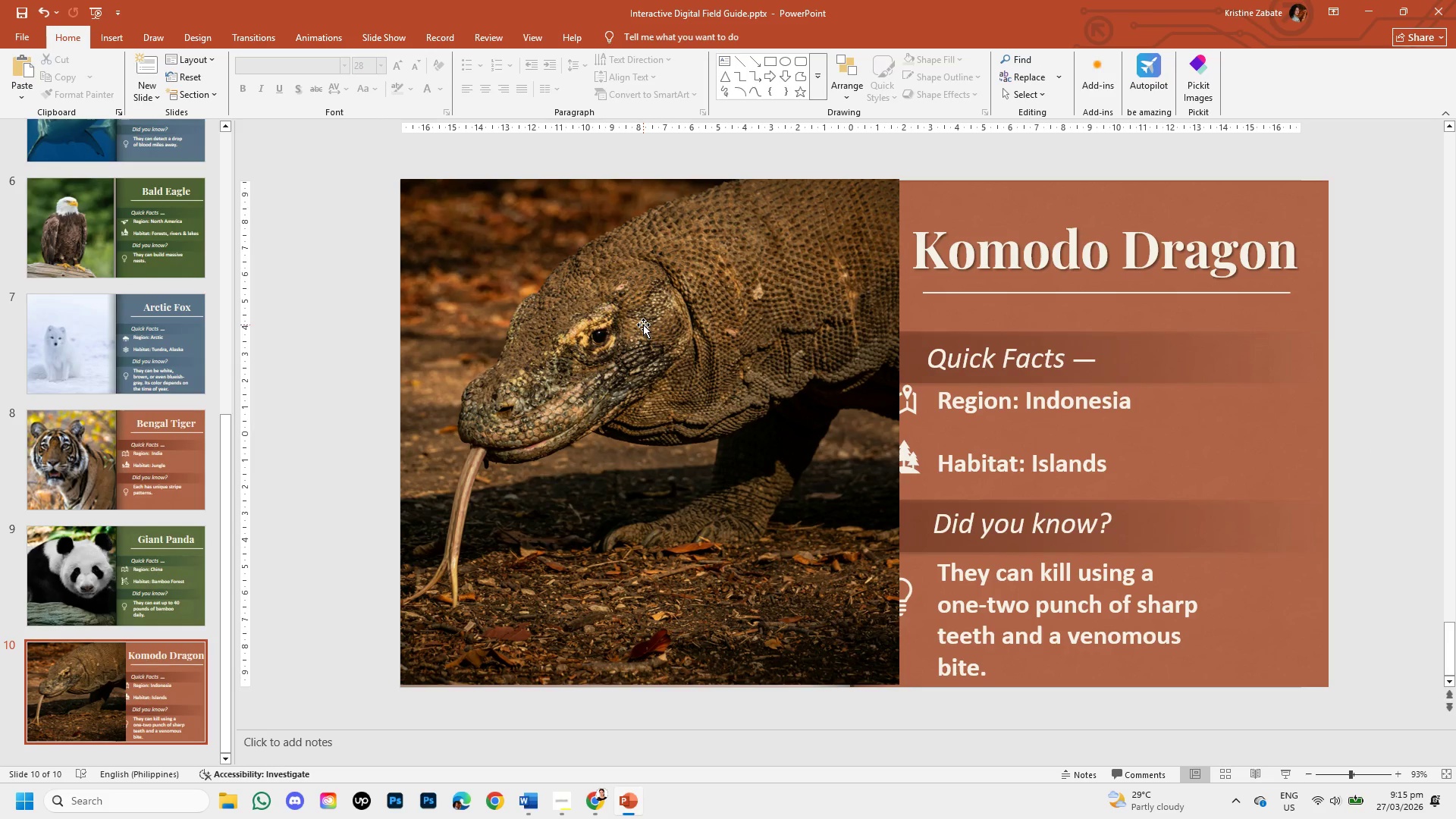 
left_click([628, 334])
 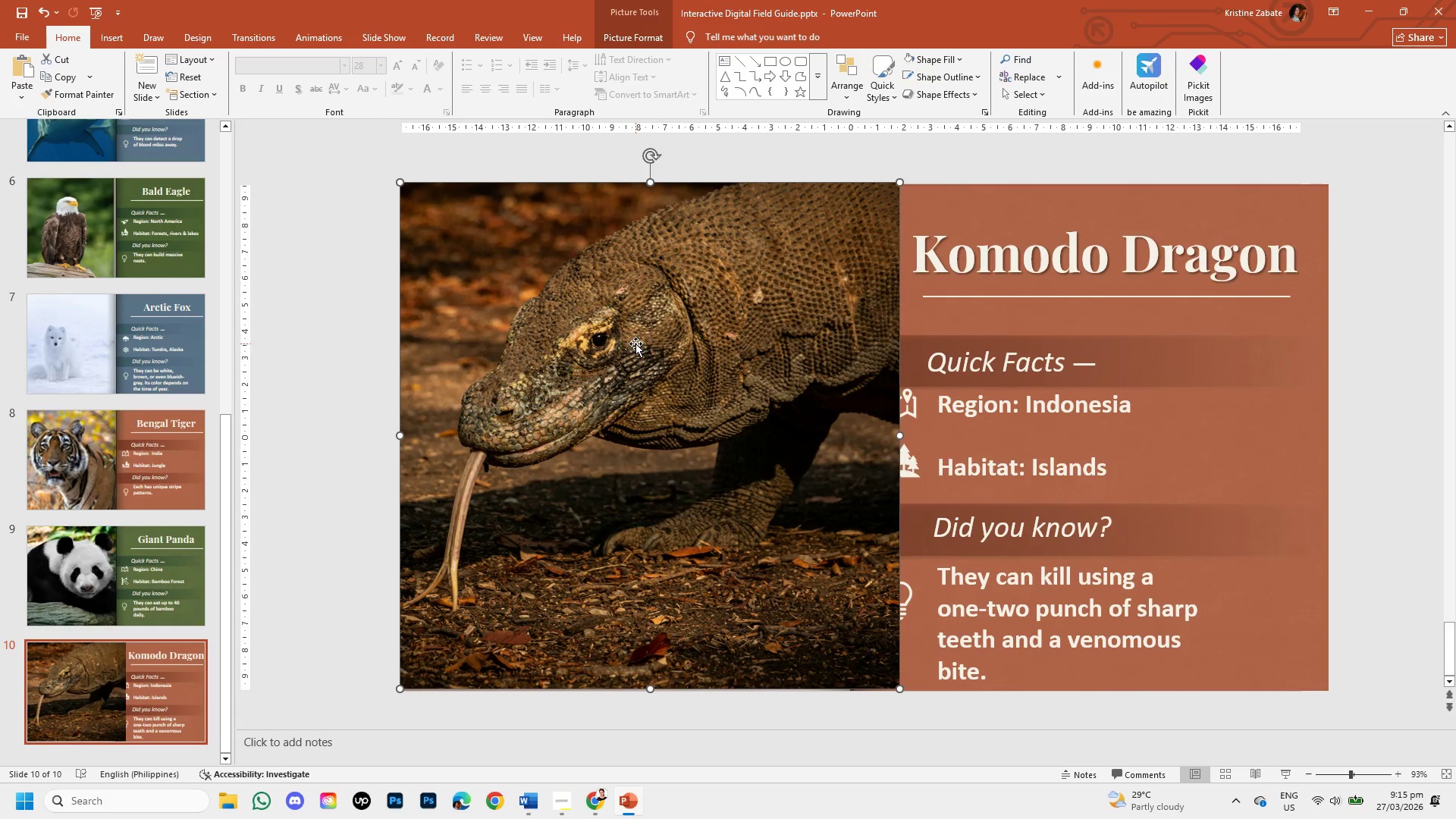 
left_click_drag(start_coordinate=[636, 344], to_coordinate=[587, 345])
 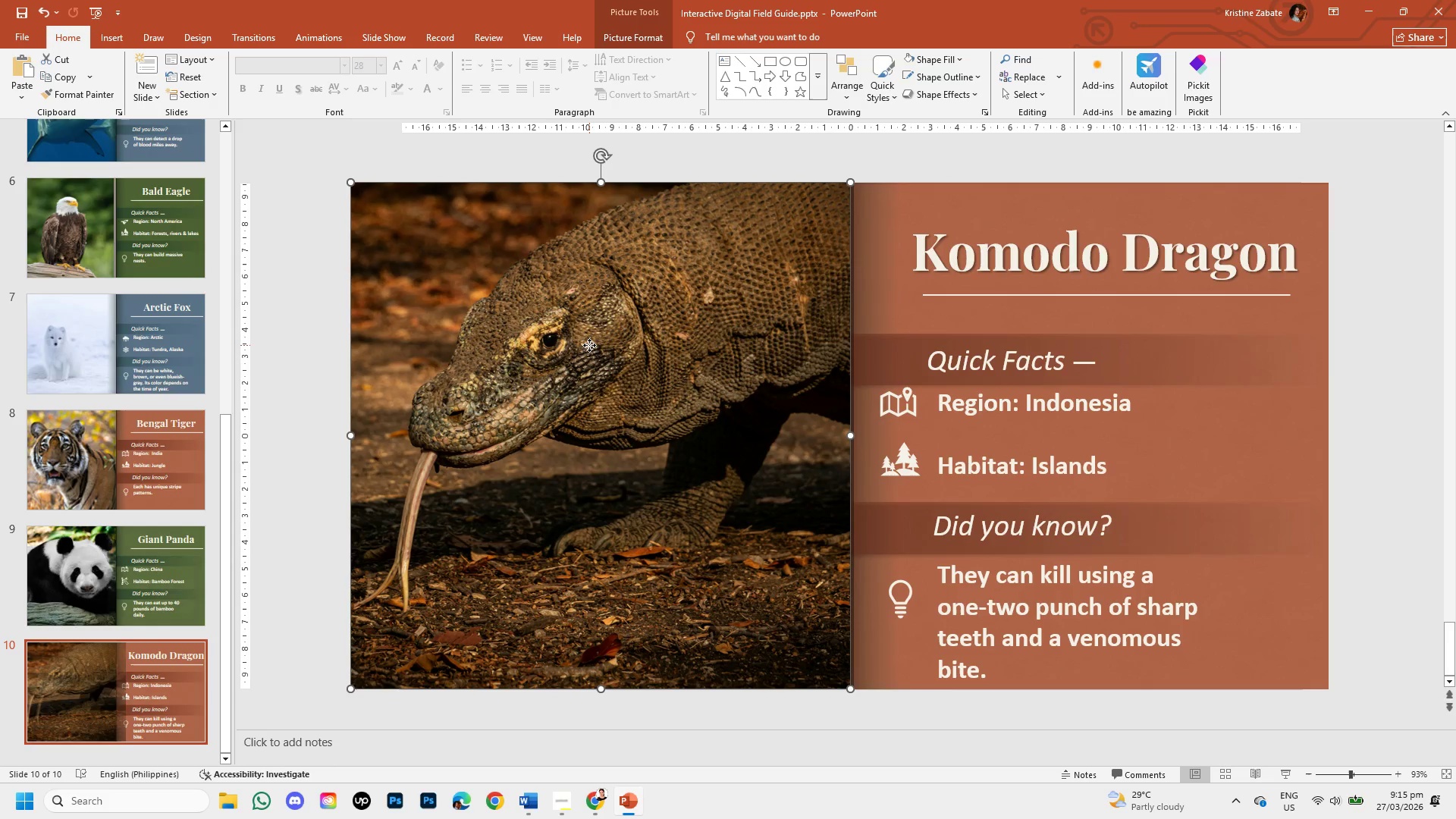 
double_click([591, 345])
 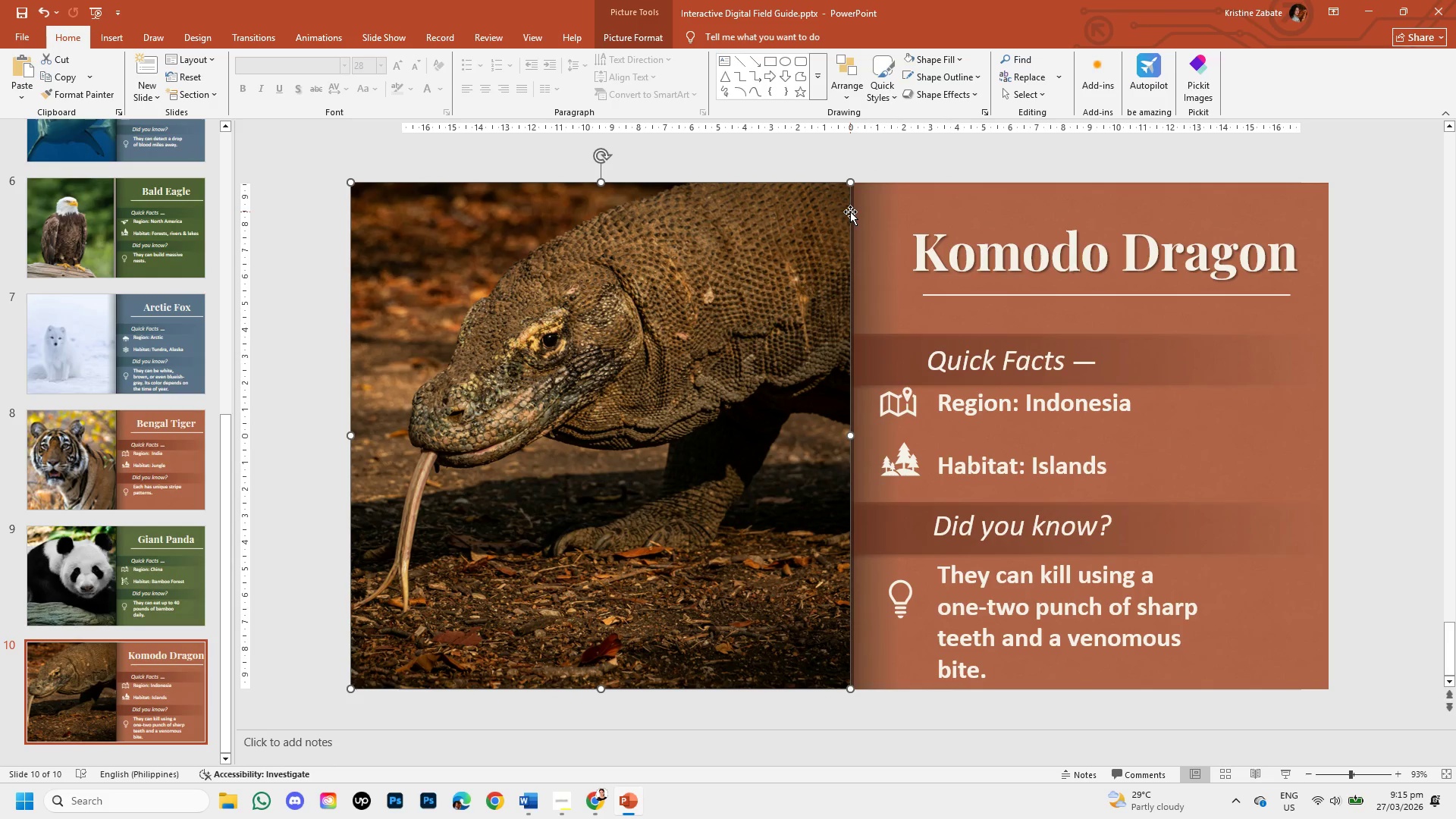 
double_click([725, 273])
 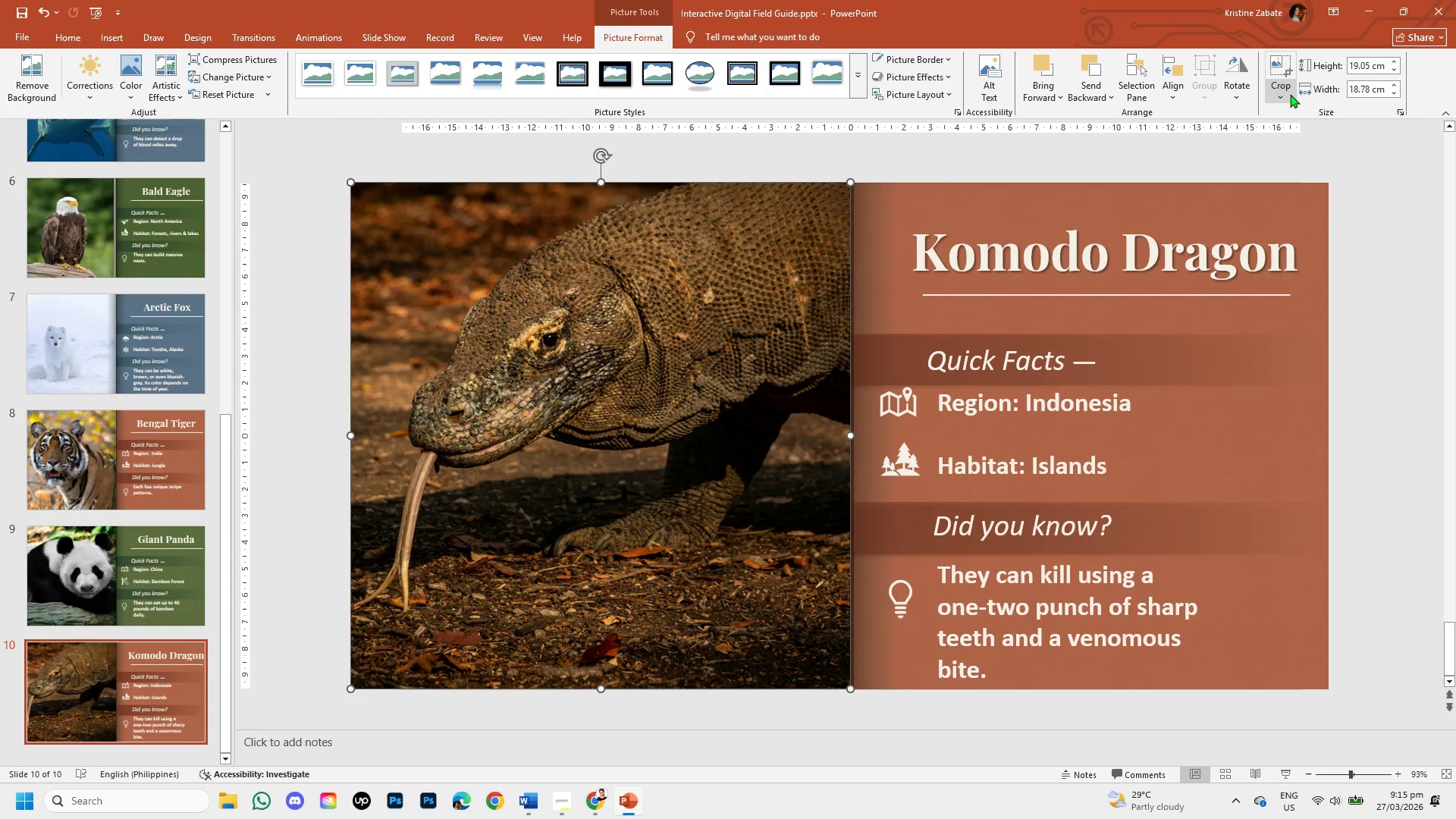 
left_click([1289, 96])
 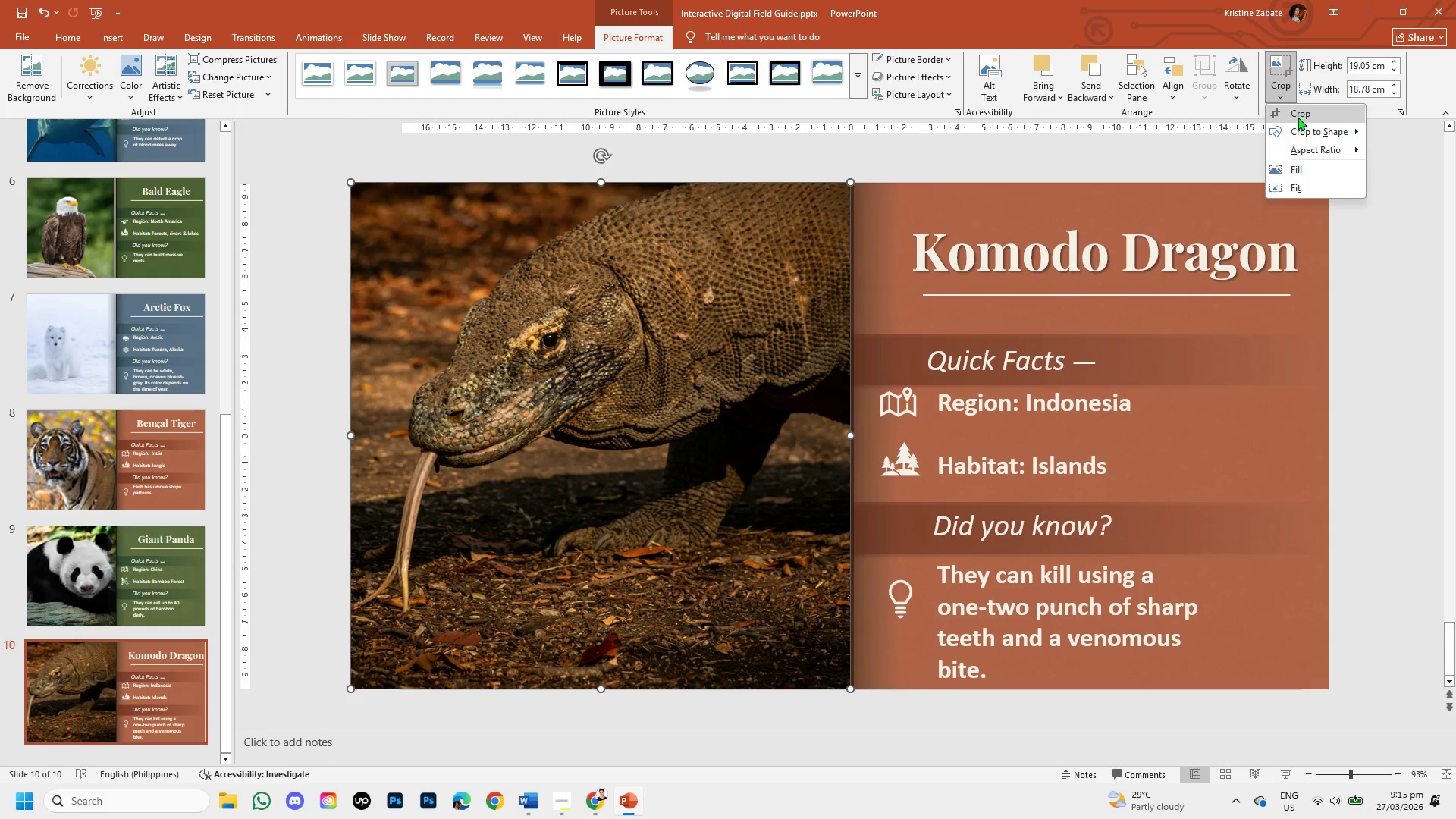 
left_click([1298, 118])
 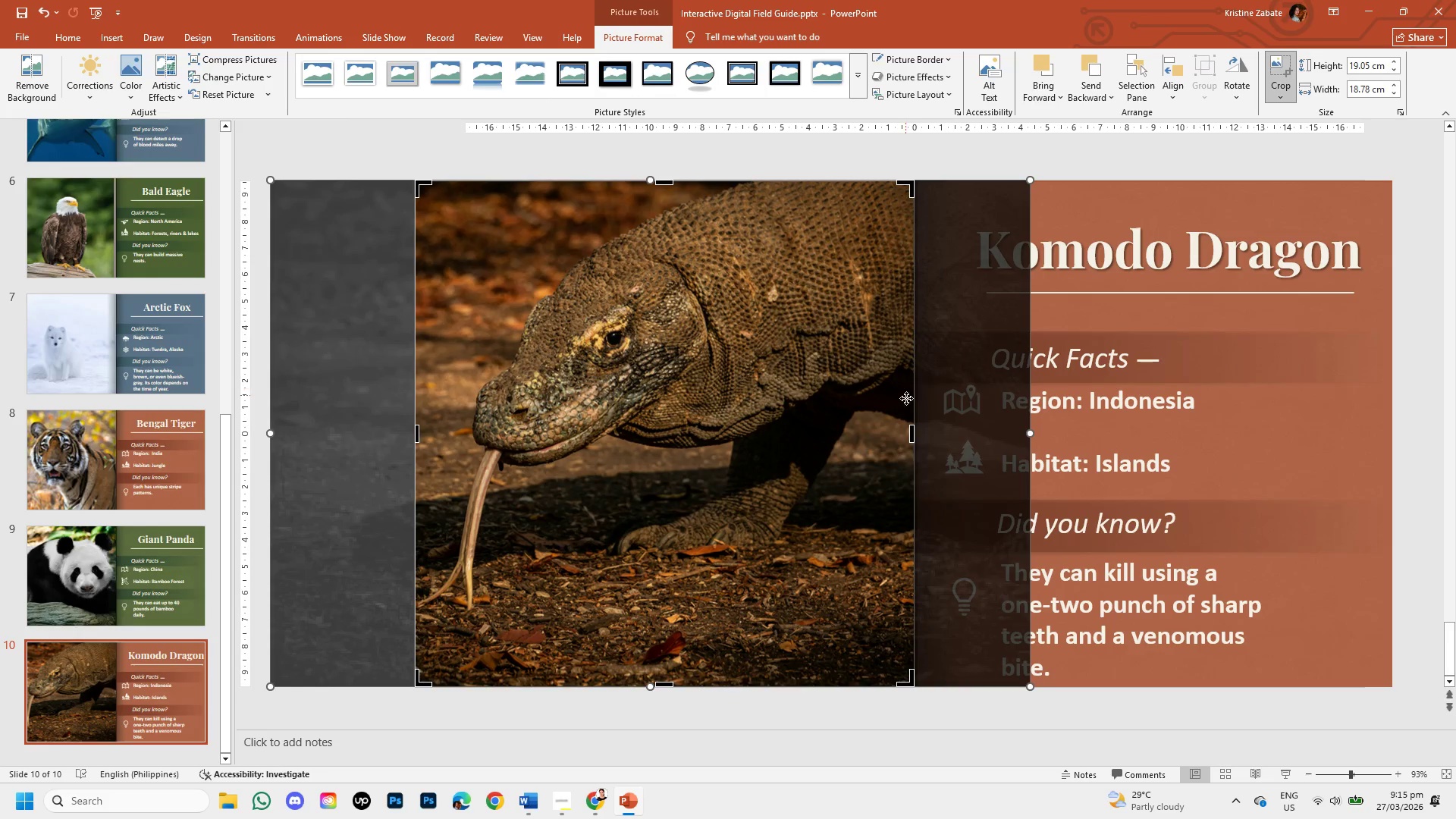 
left_click_drag(start_coordinate=[908, 433], to_coordinate=[880, 431])
 